 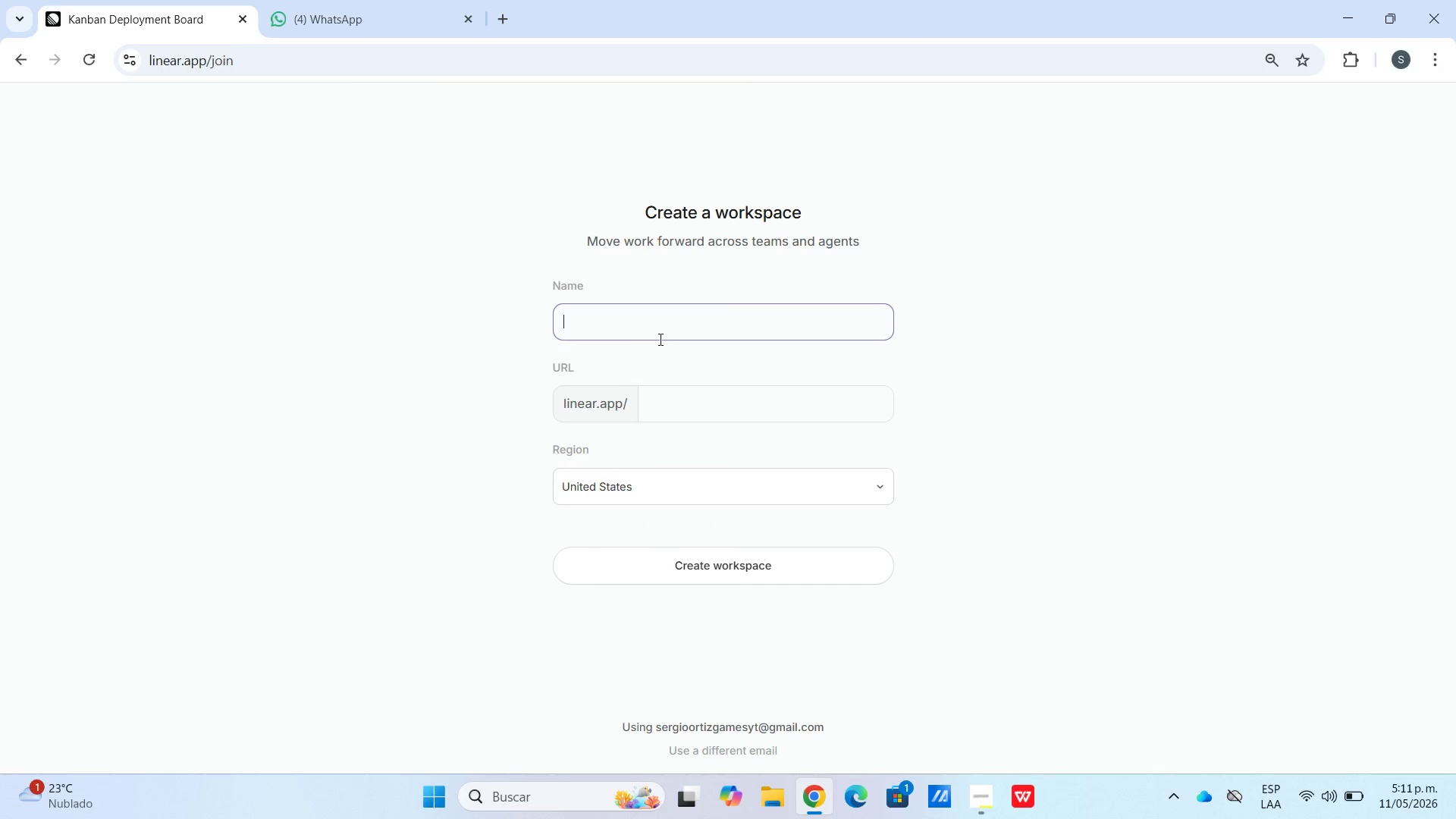 
key(Control+V)
 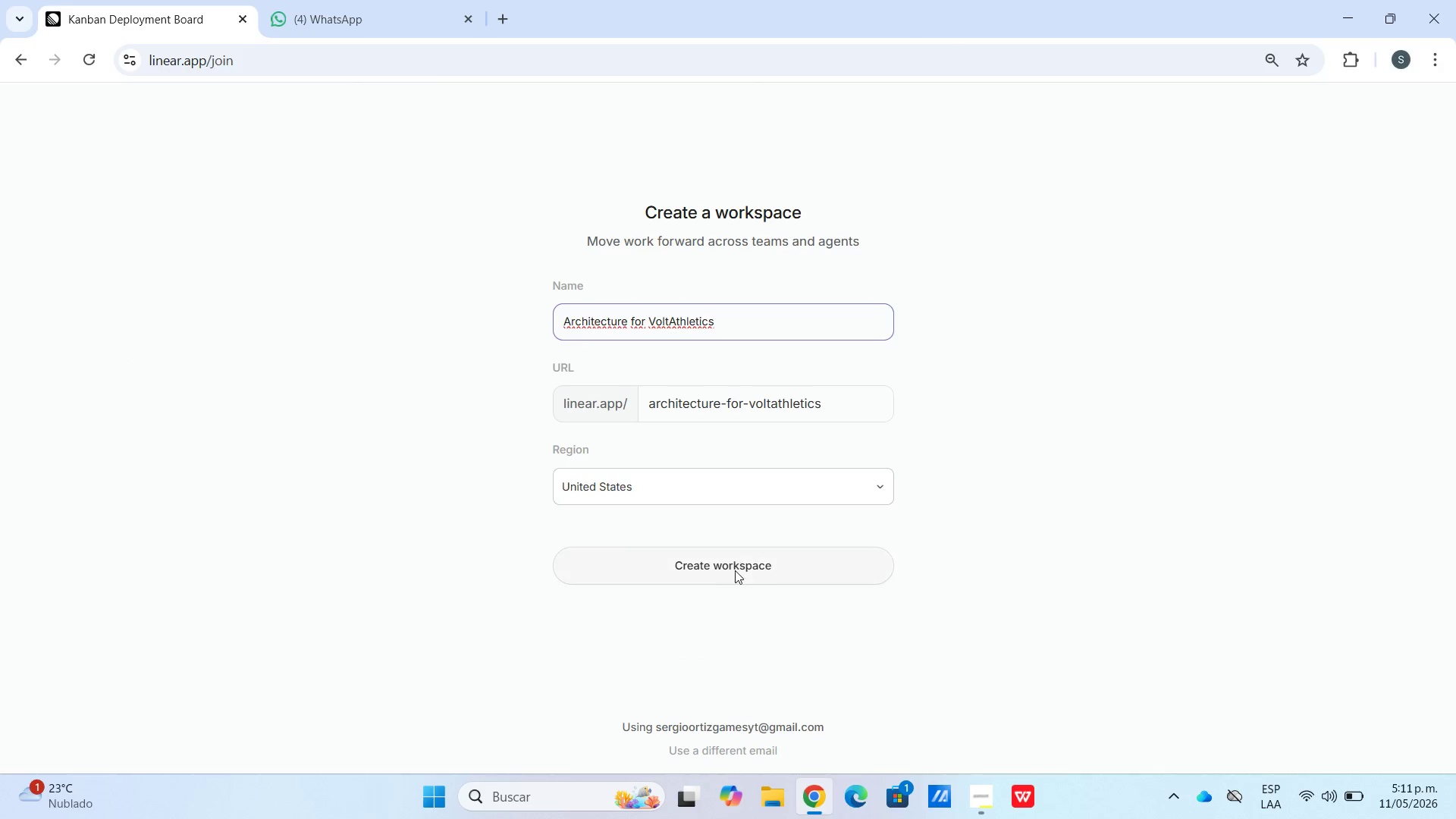 
left_click([738, 558])
 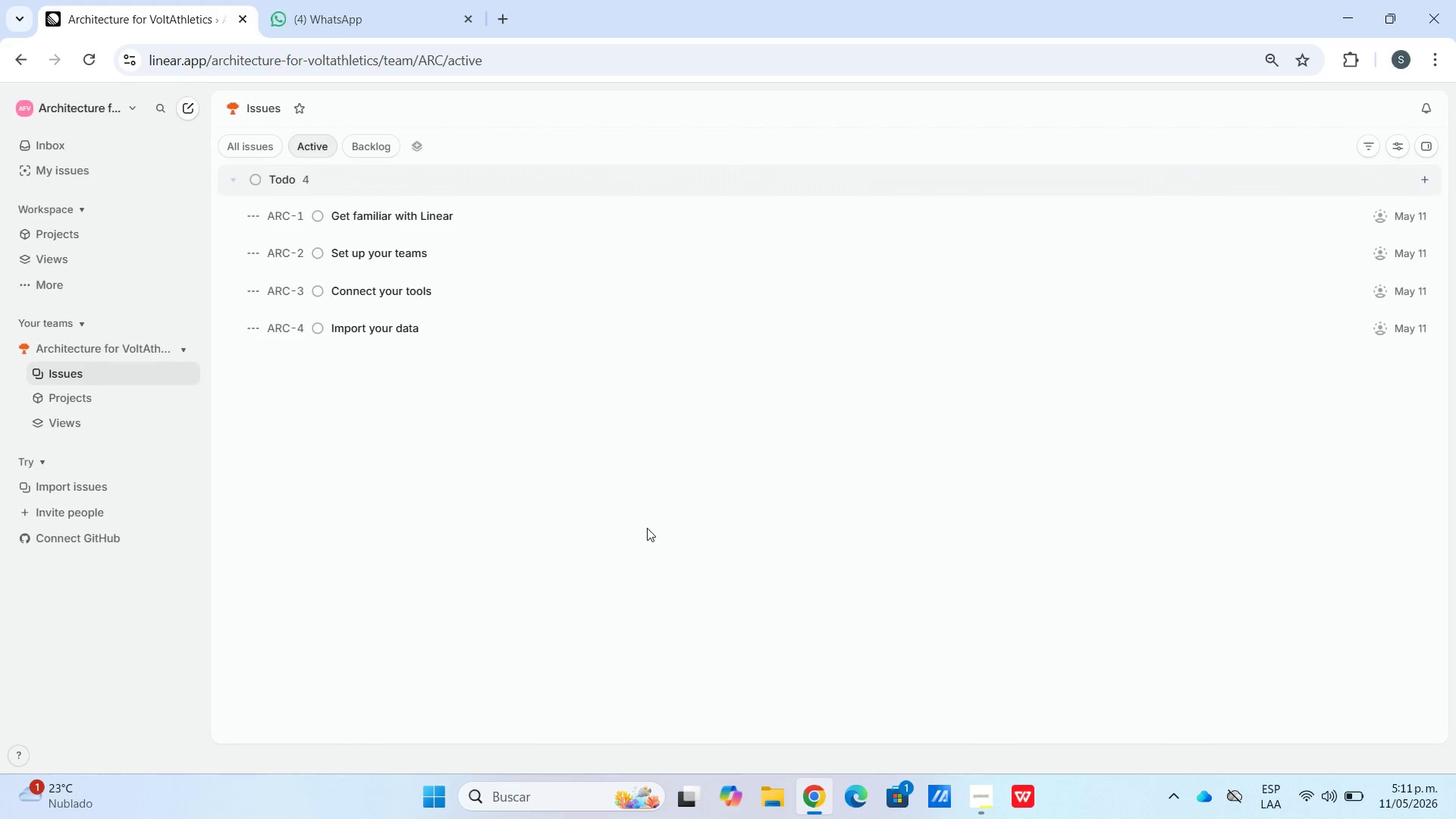 
wait(12.2)
 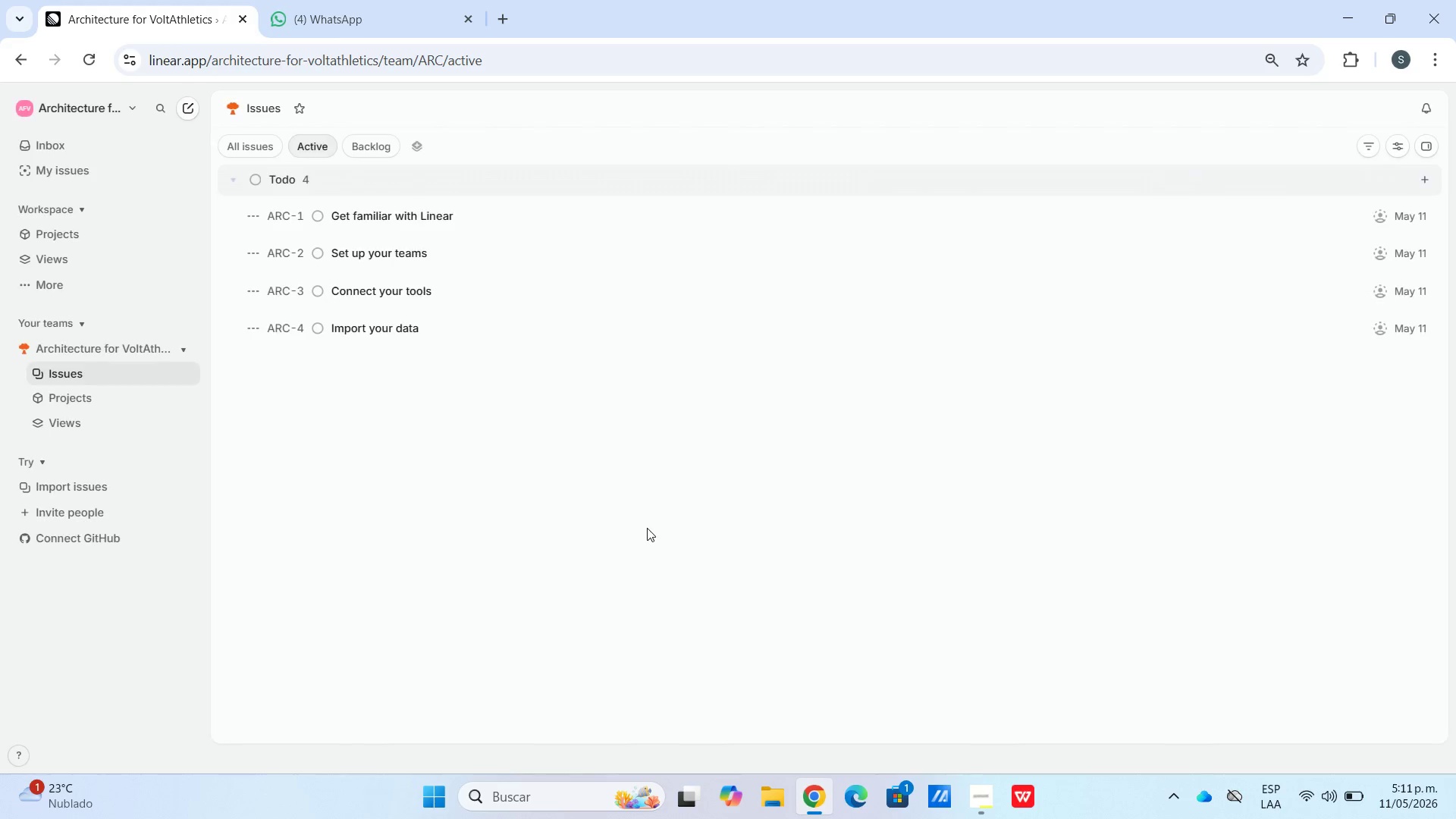 
left_click([182, 353])
 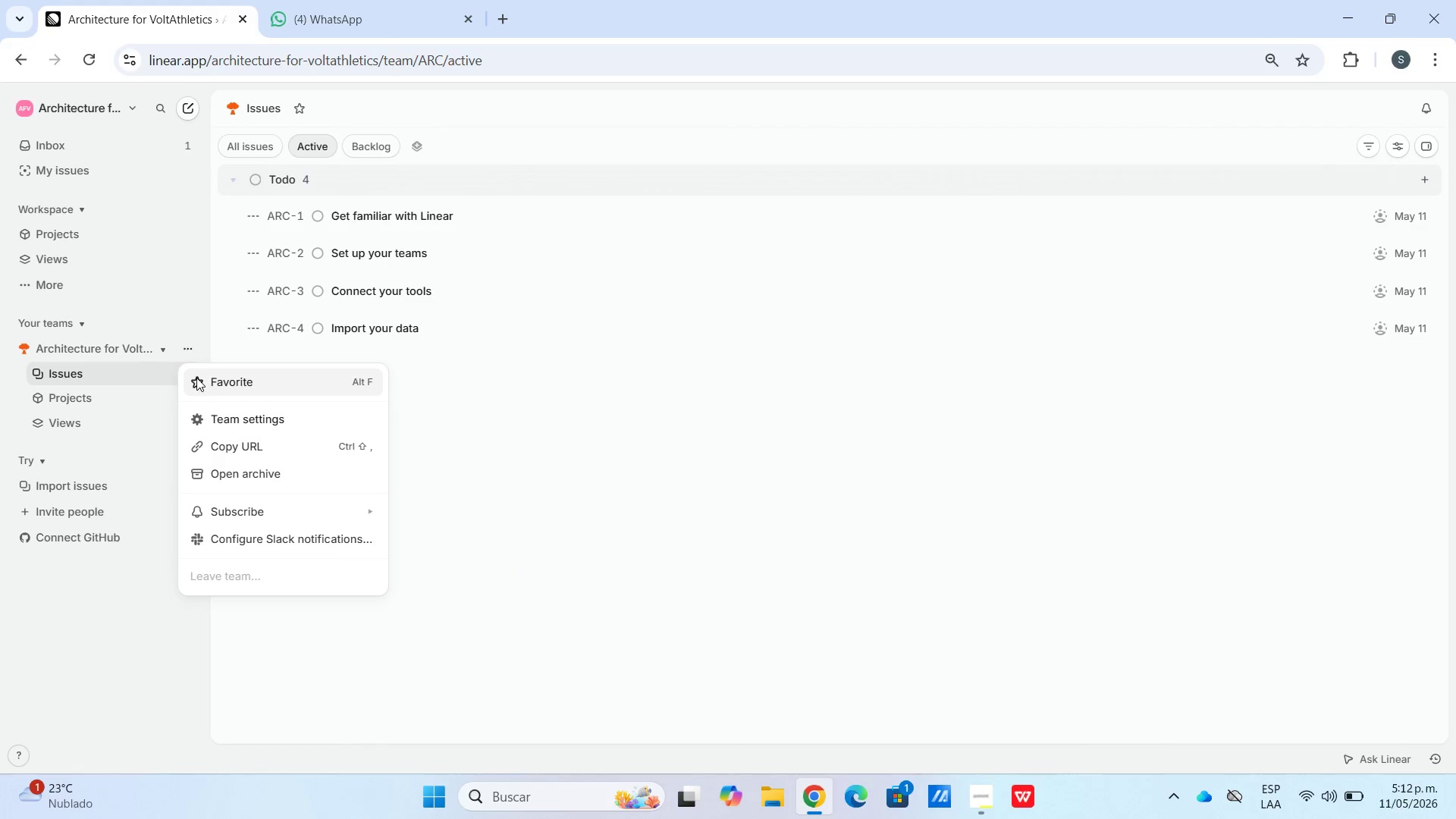 
left_click_drag(start_coordinate=[196, 378], to_coordinate=[212, 419])
 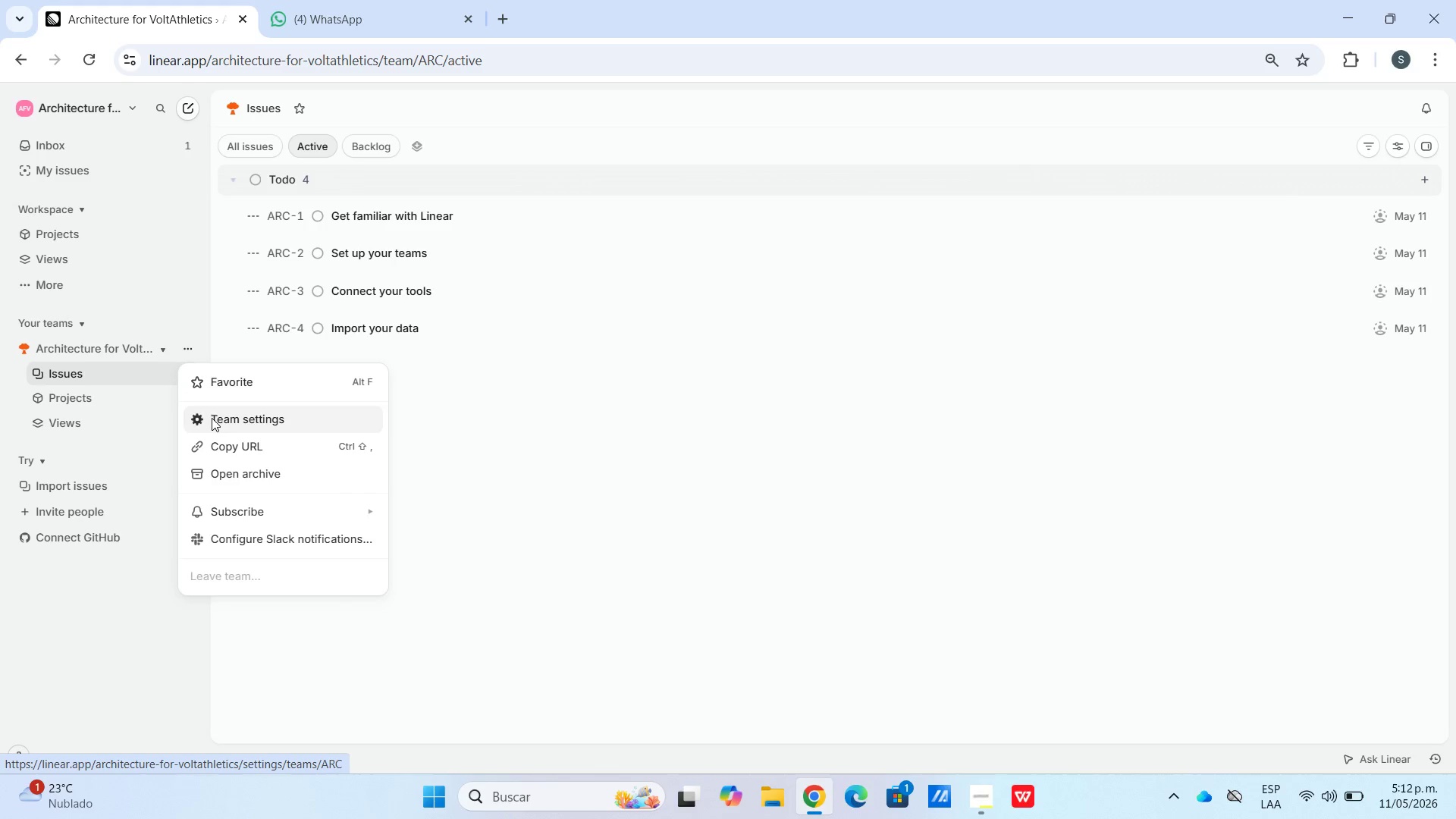 
left_click([212, 418])
 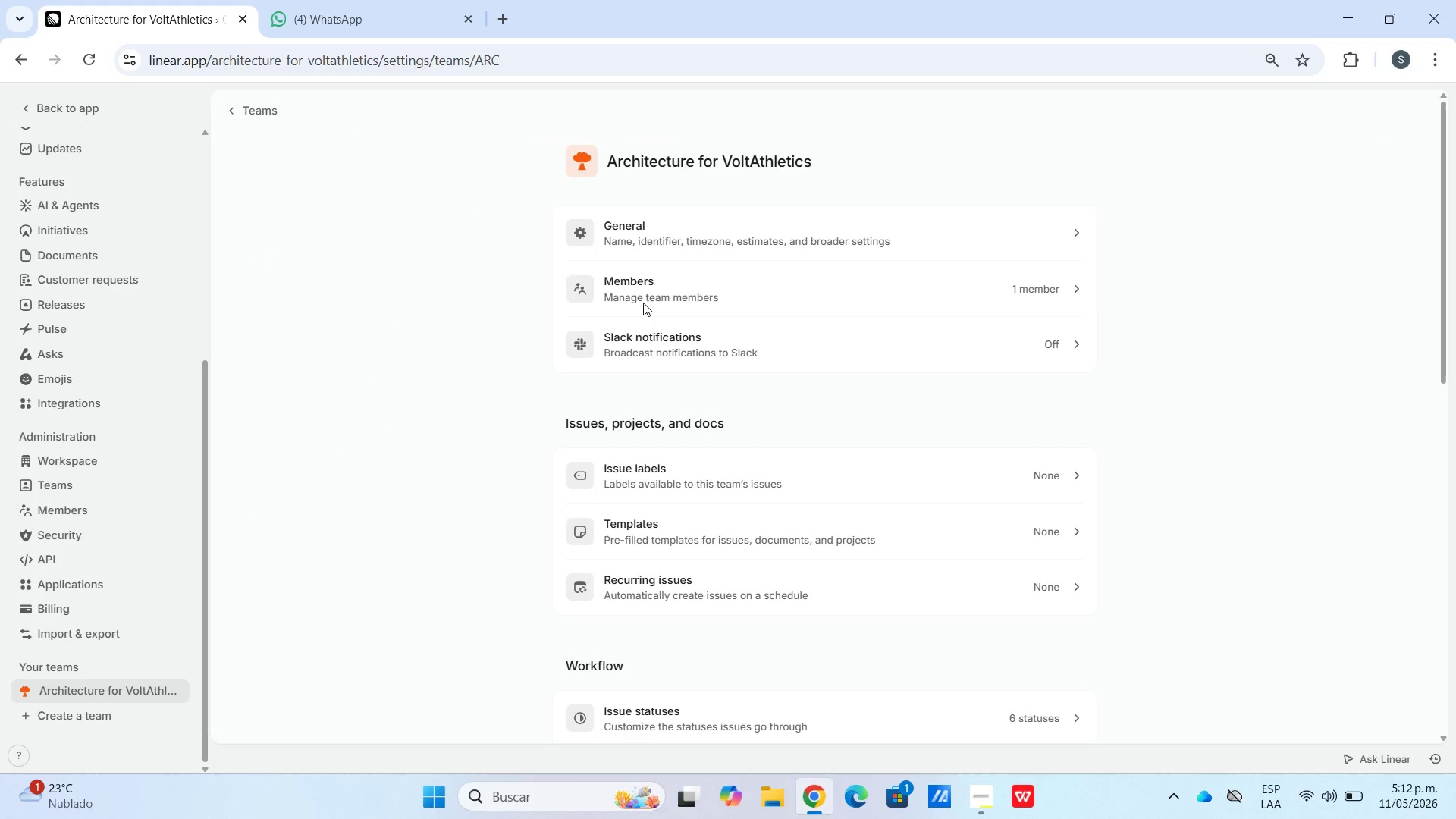 
left_click([735, 258])
 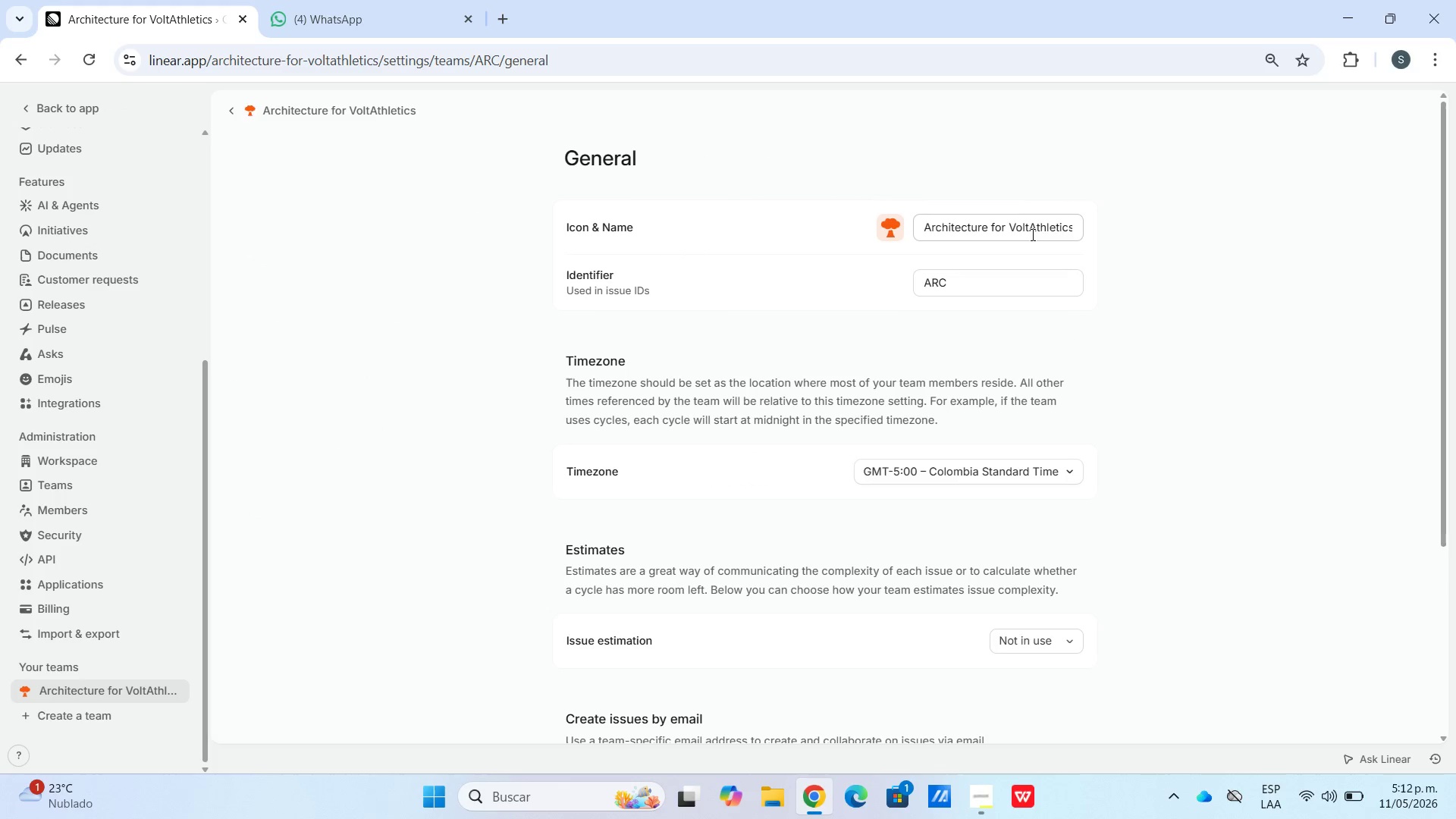 
left_click_drag(start_coordinate=[1073, 226], to_coordinate=[737, 245])
 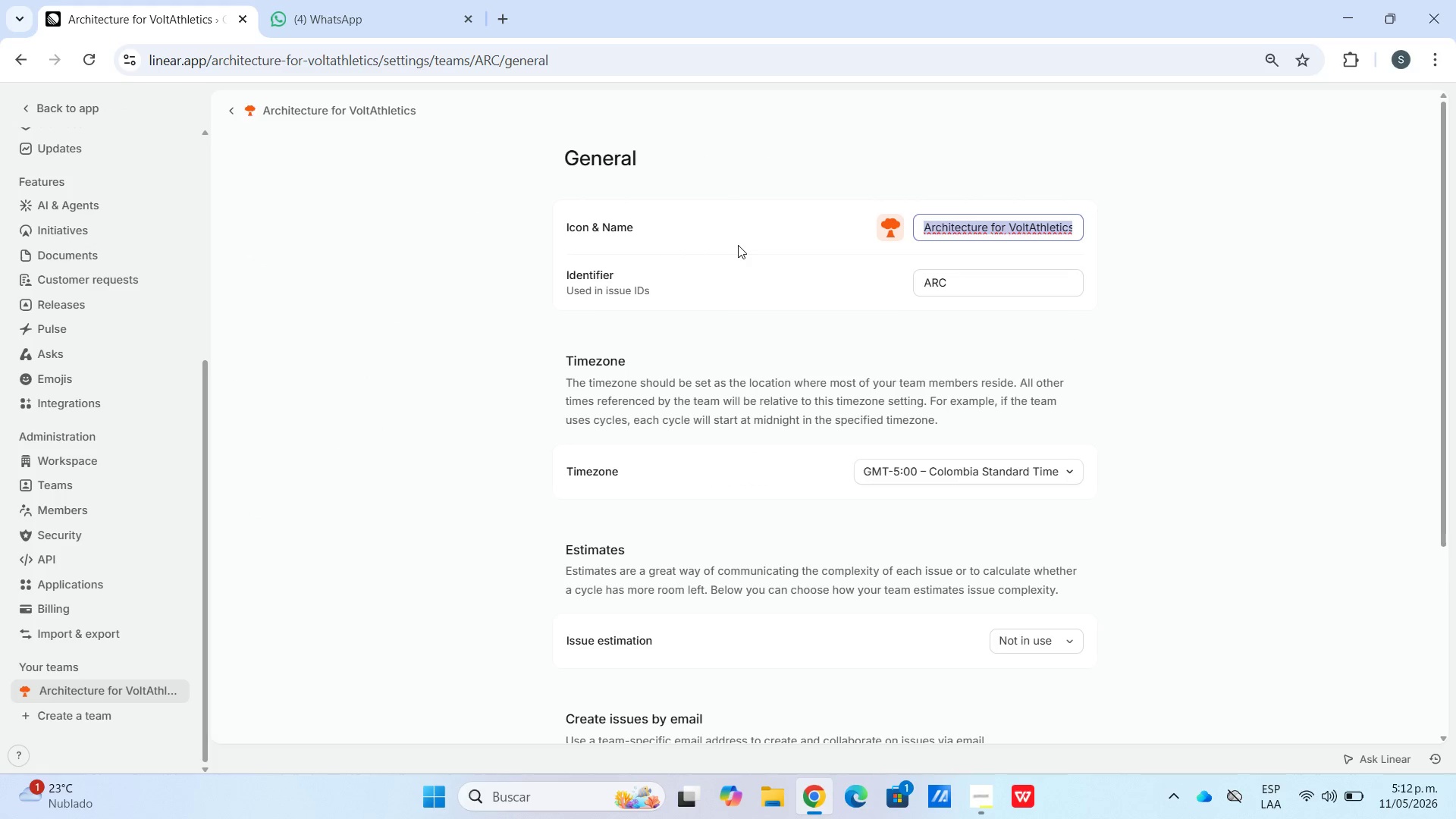 
type(Physical Build-out)
 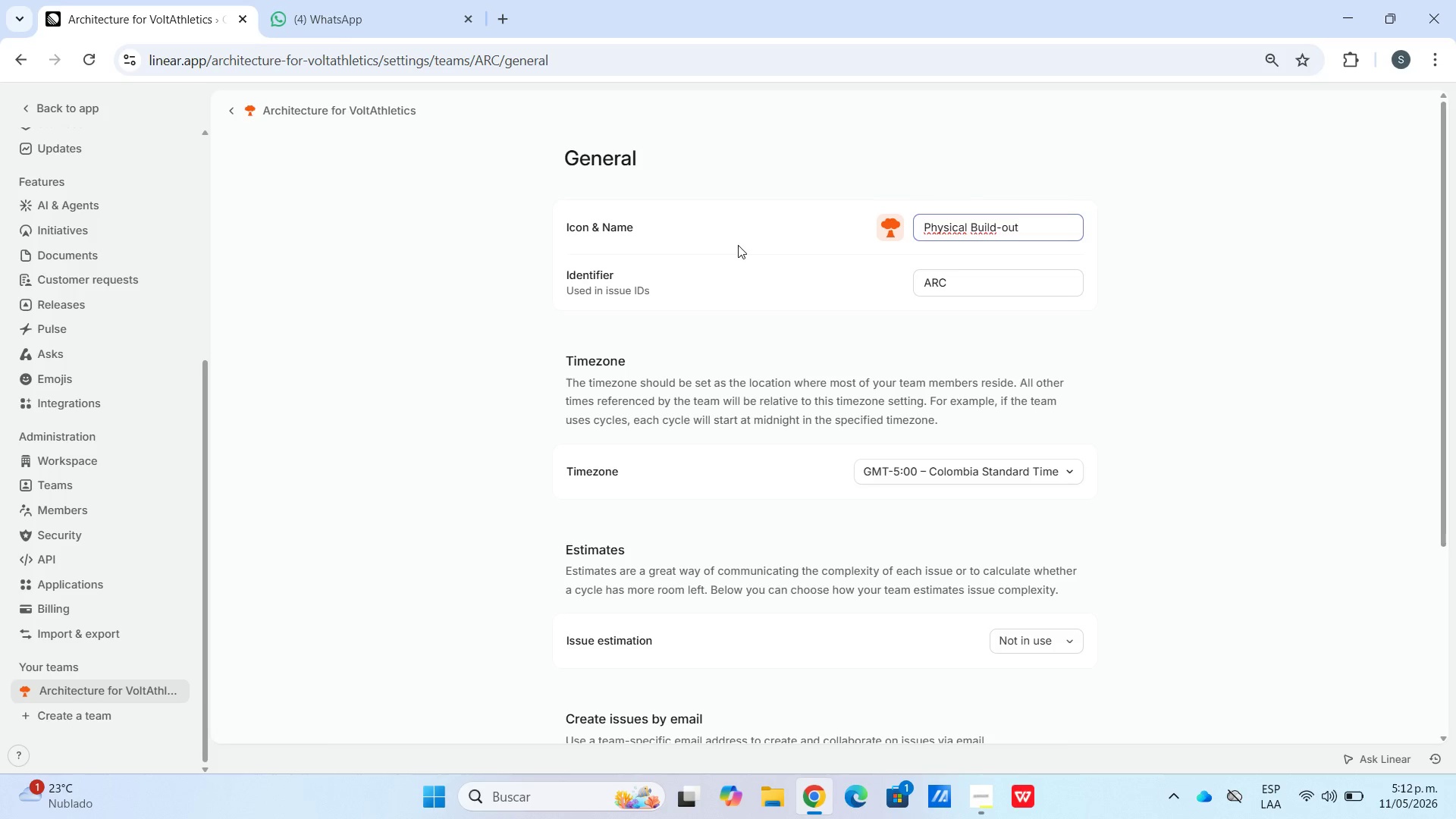 
left_click_drag(start_coordinate=[981, 281], to_coordinate=[743, 291])
 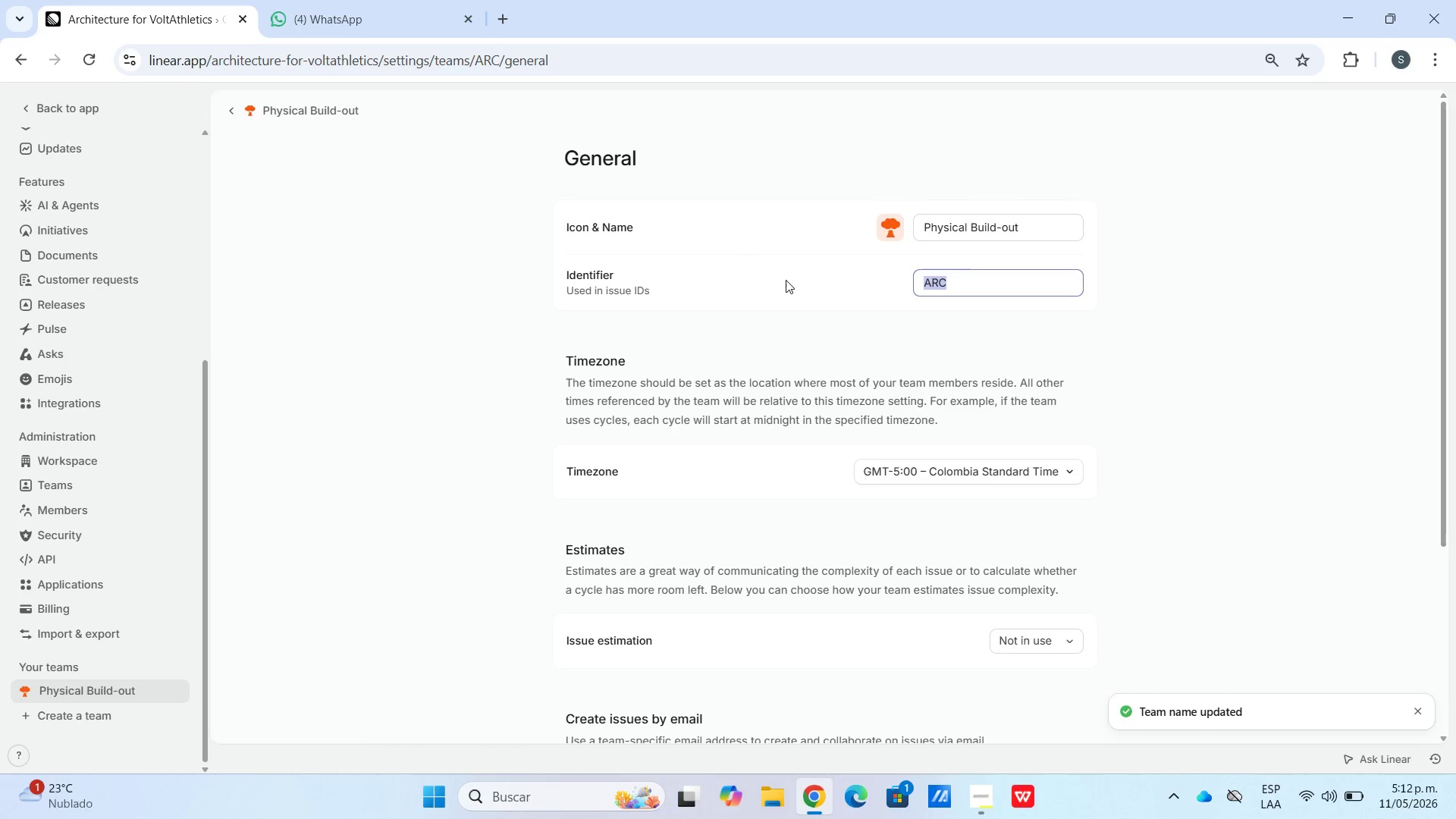 
type(pbo)
 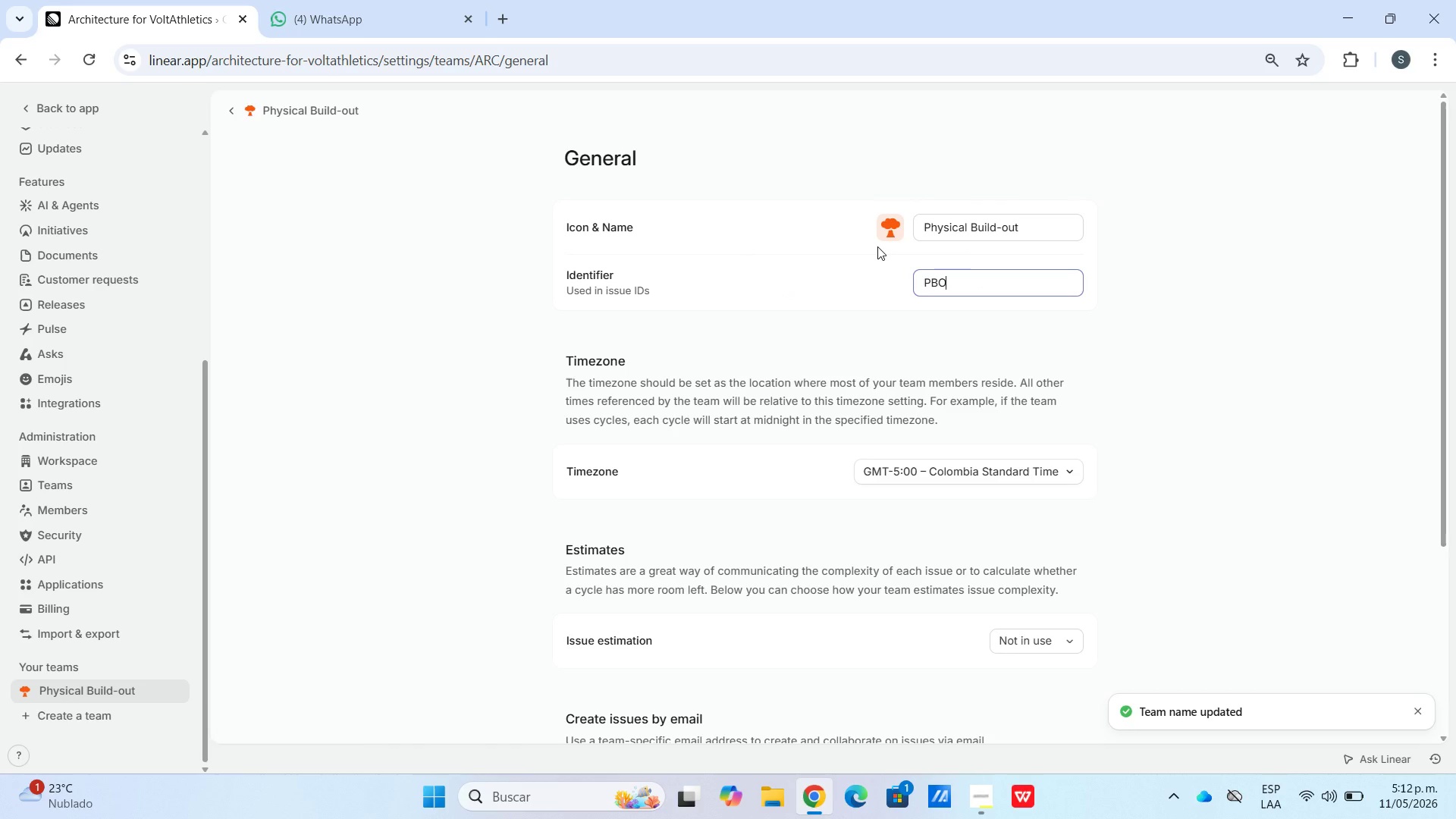 
scroll: coordinate [887, 325], scroll_direction: down, amount: 12.0
 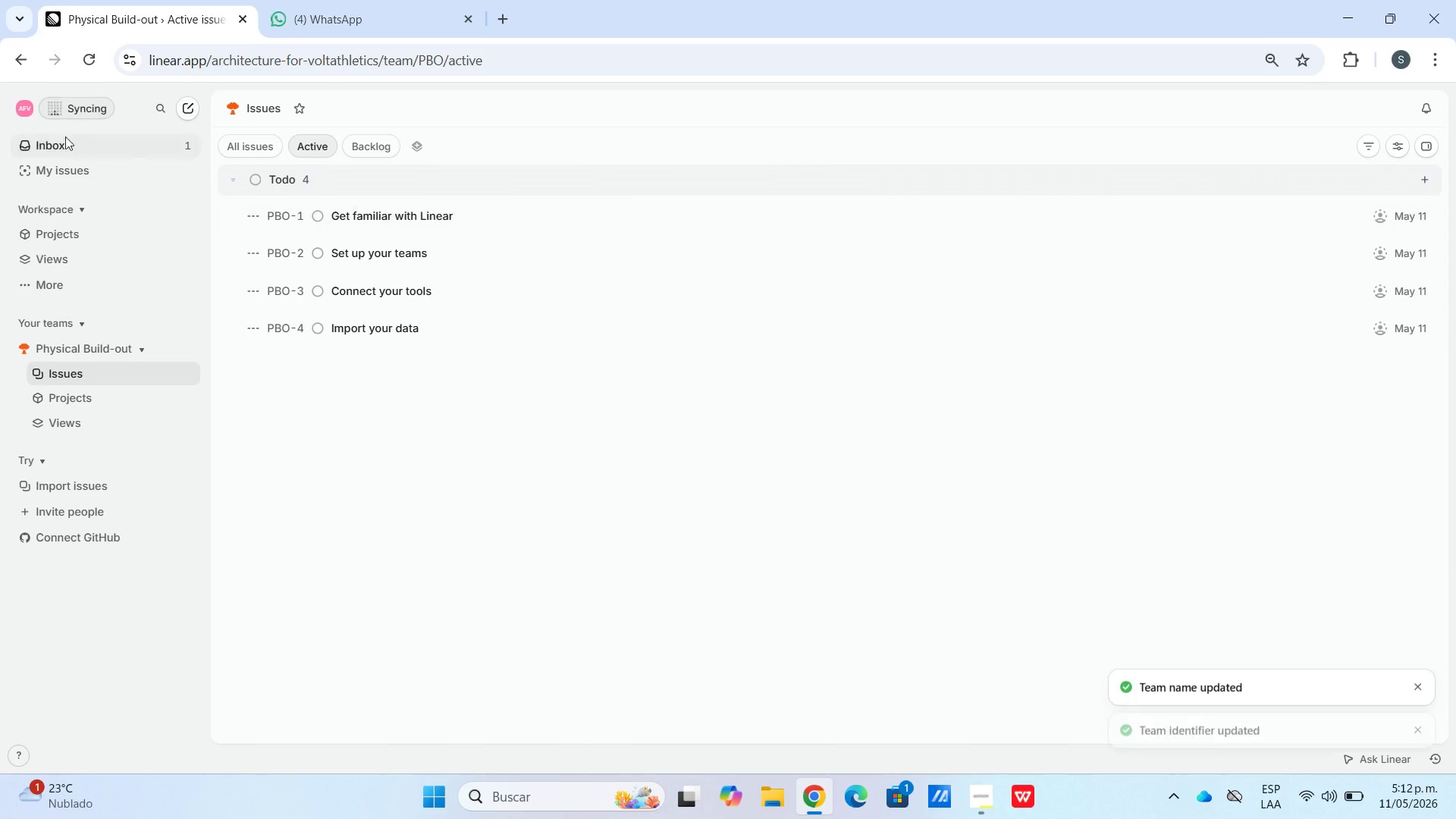 
left_click_drag(start_coordinate=[433, 447], to_coordinate=[428, 212])
 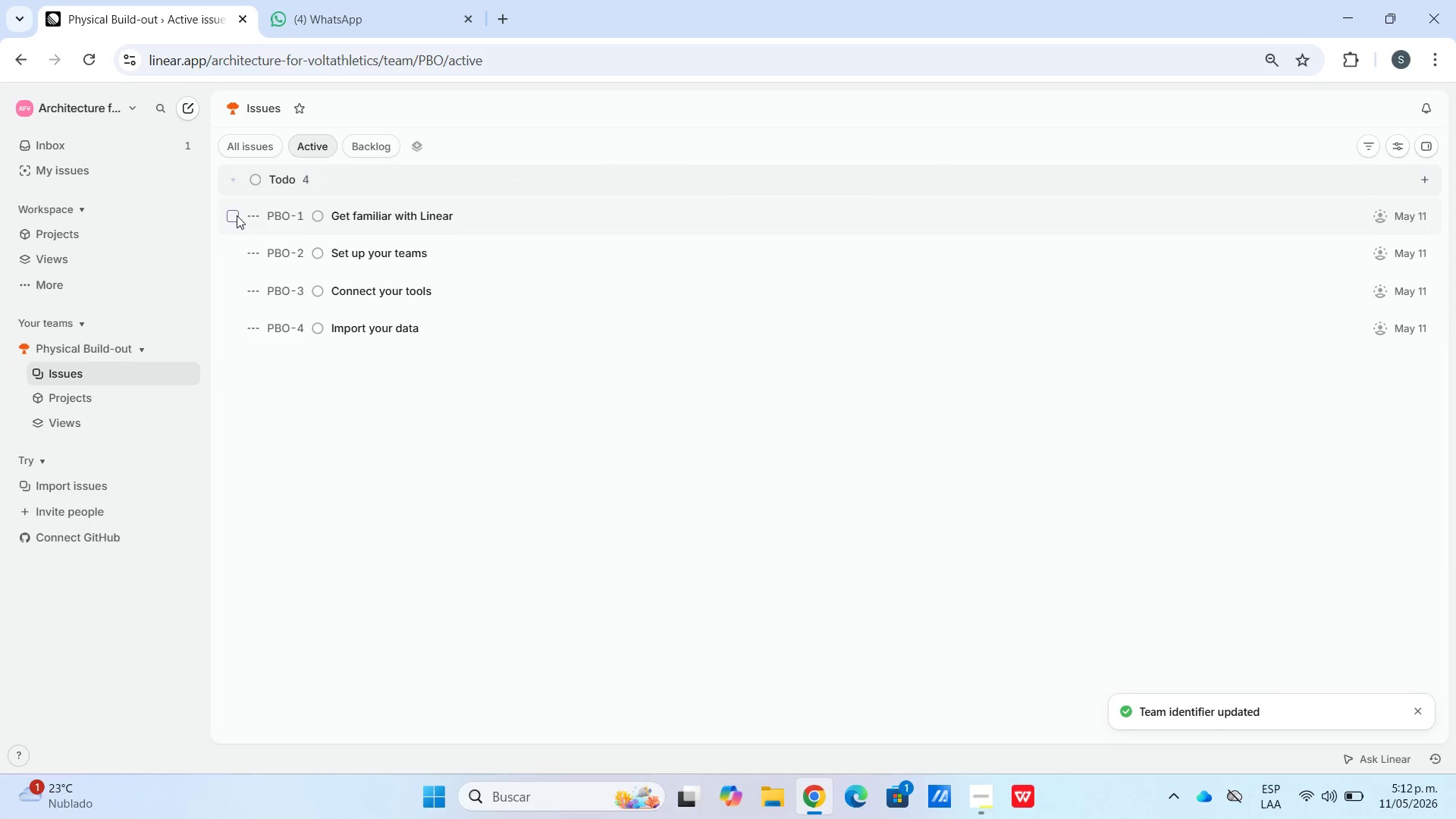 
left_click([232, 215])
 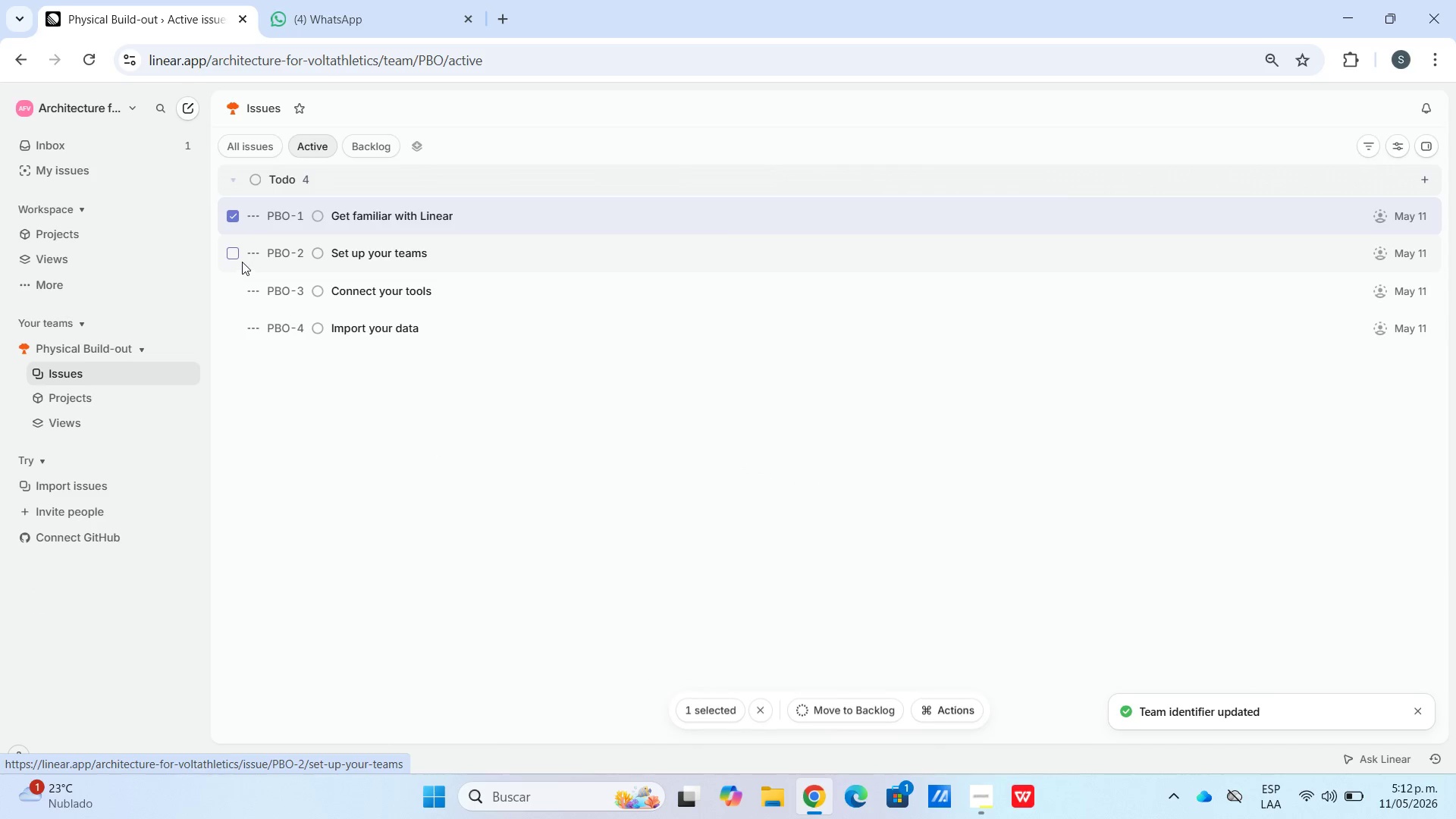 
left_click([236, 254])
 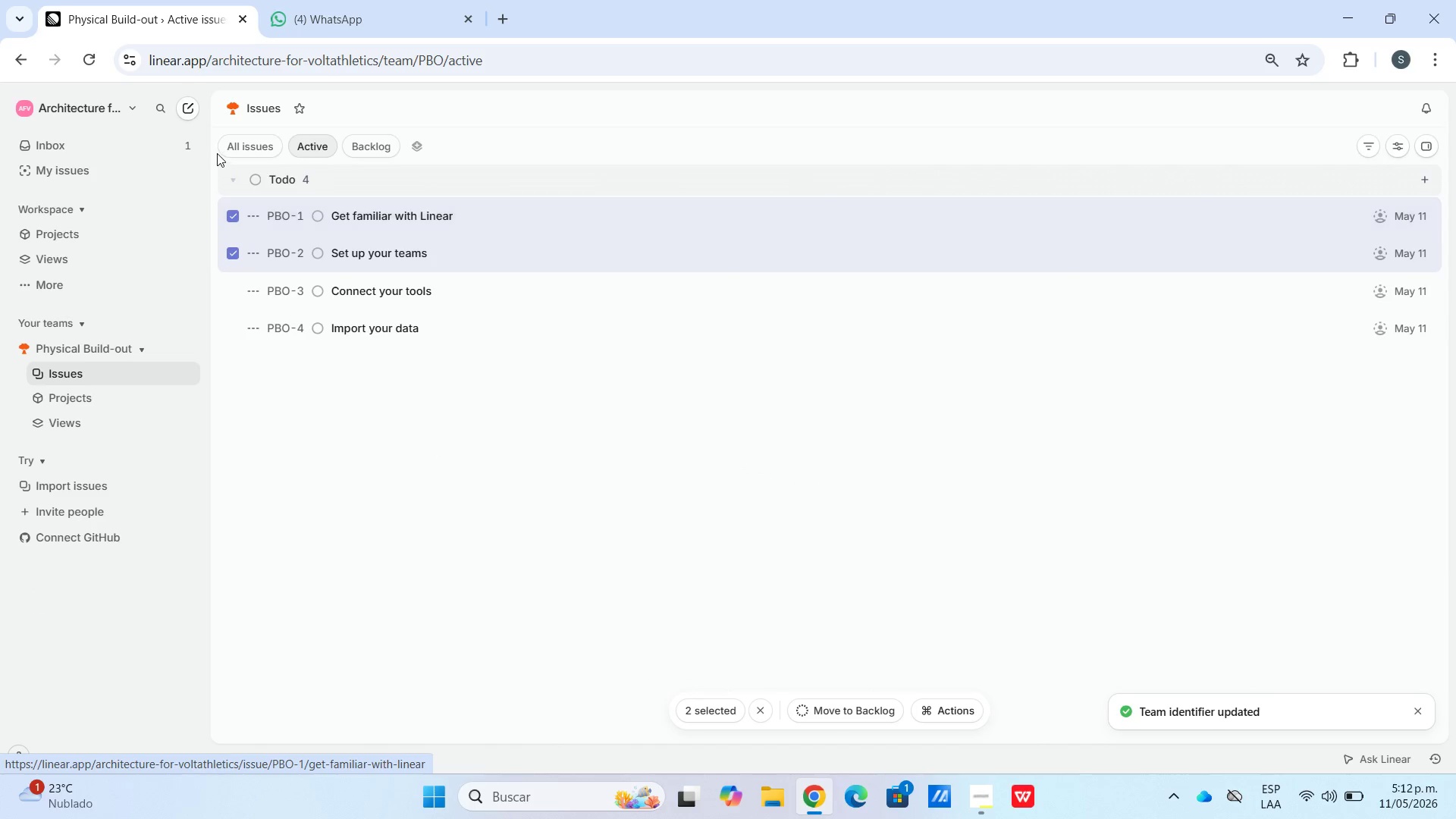 
left_click([261, 152])
 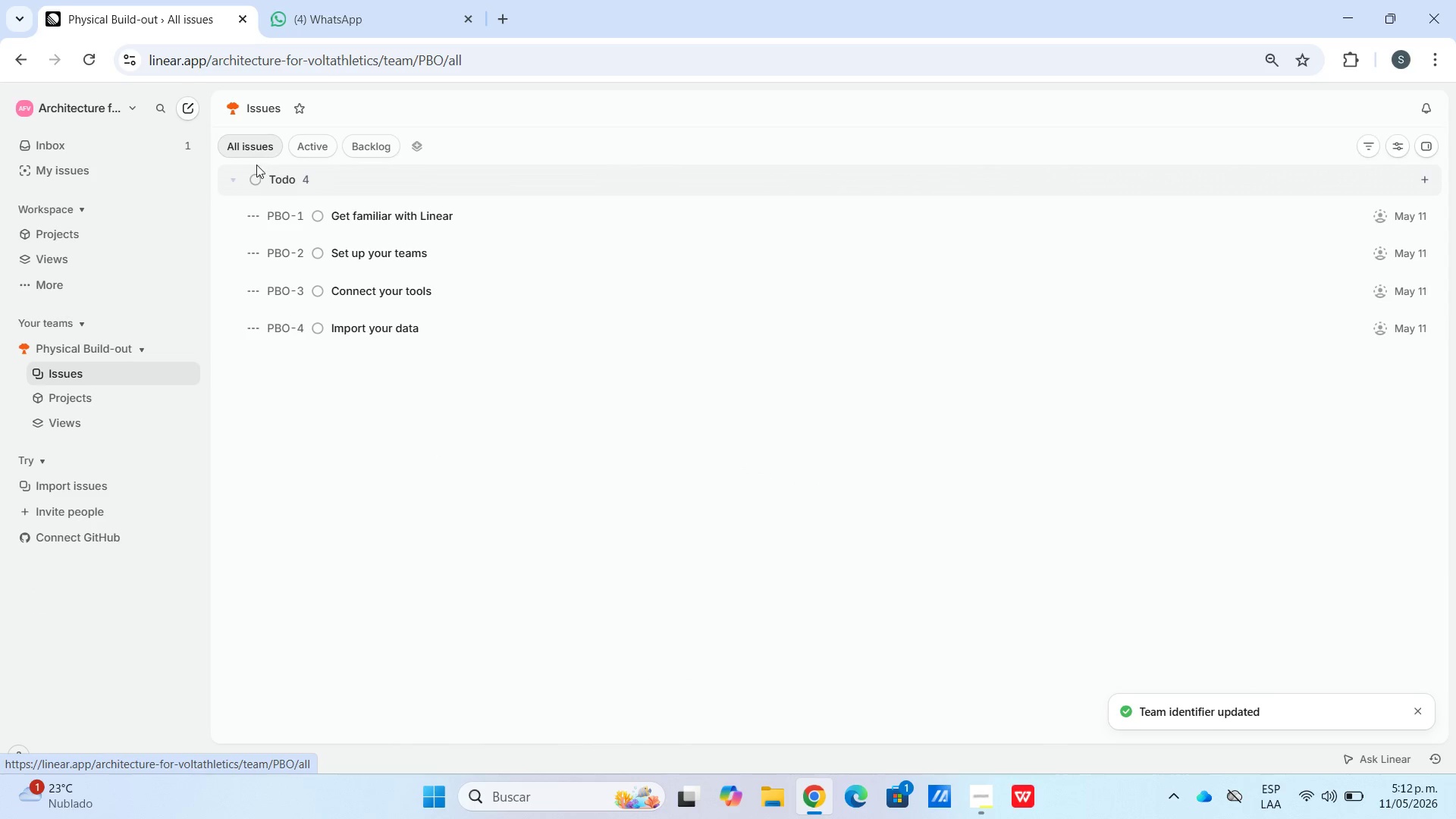 
double_click([264, 180])
 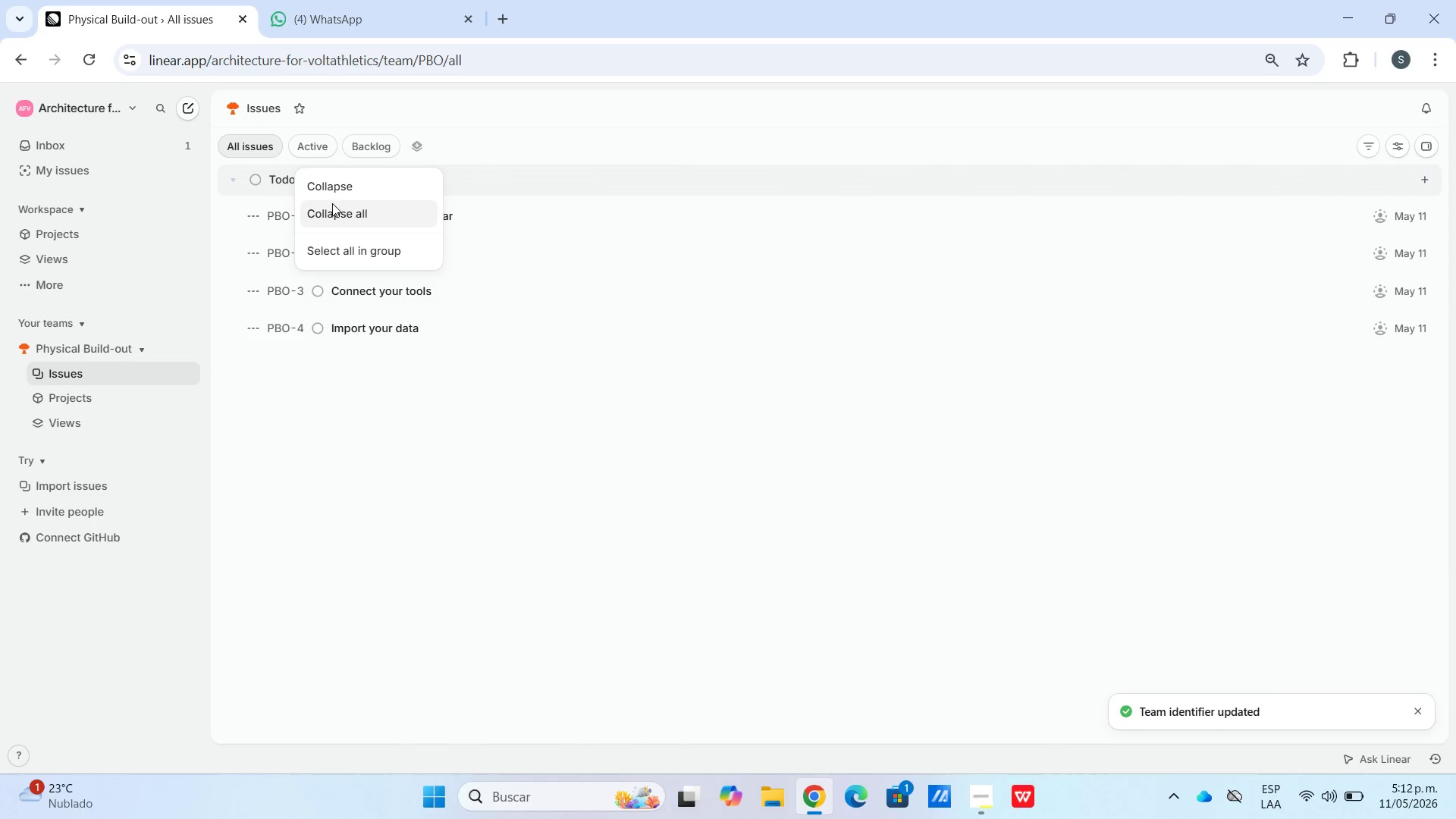 
left_click([326, 206])
 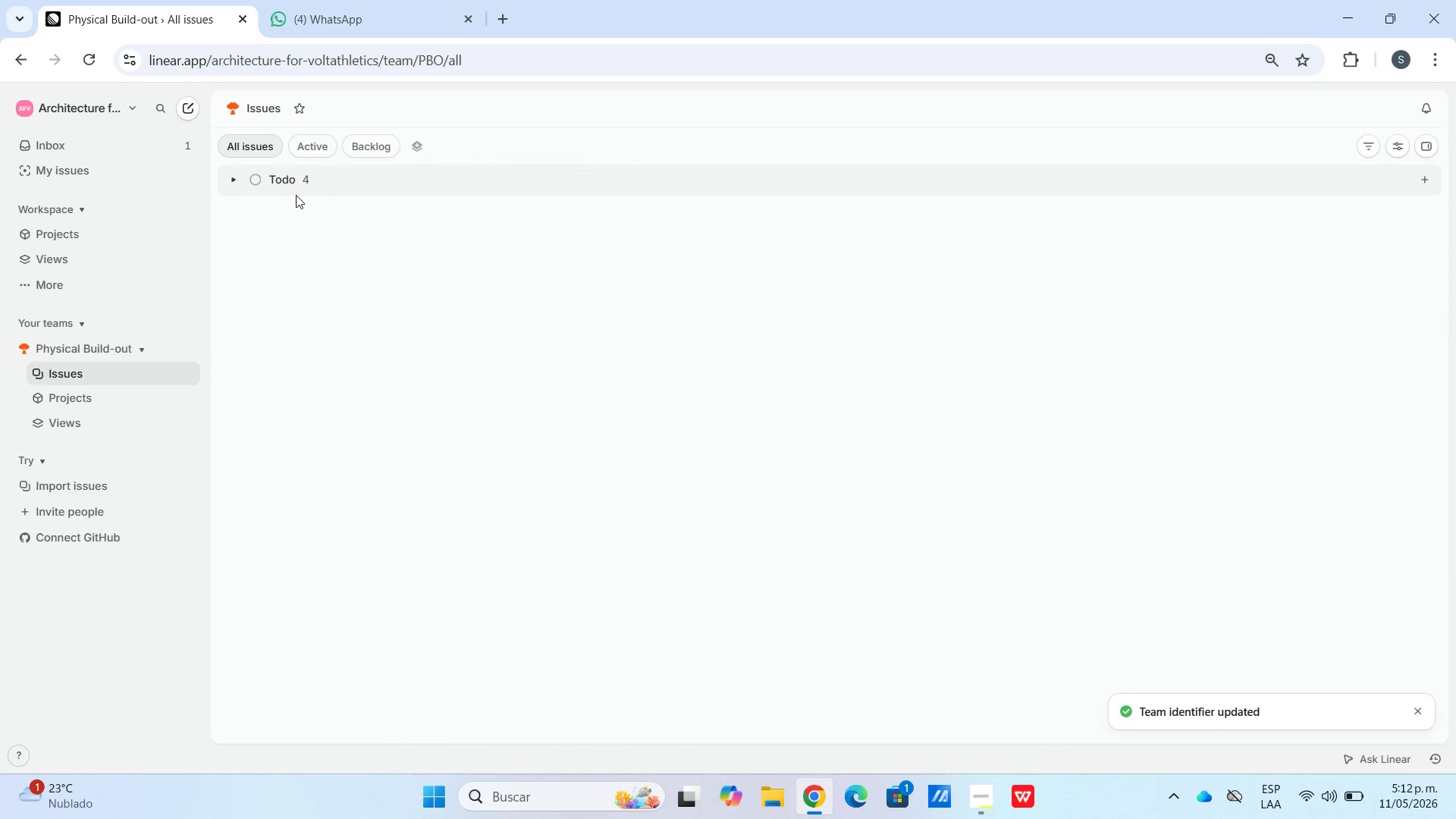 
left_click([284, 183])
 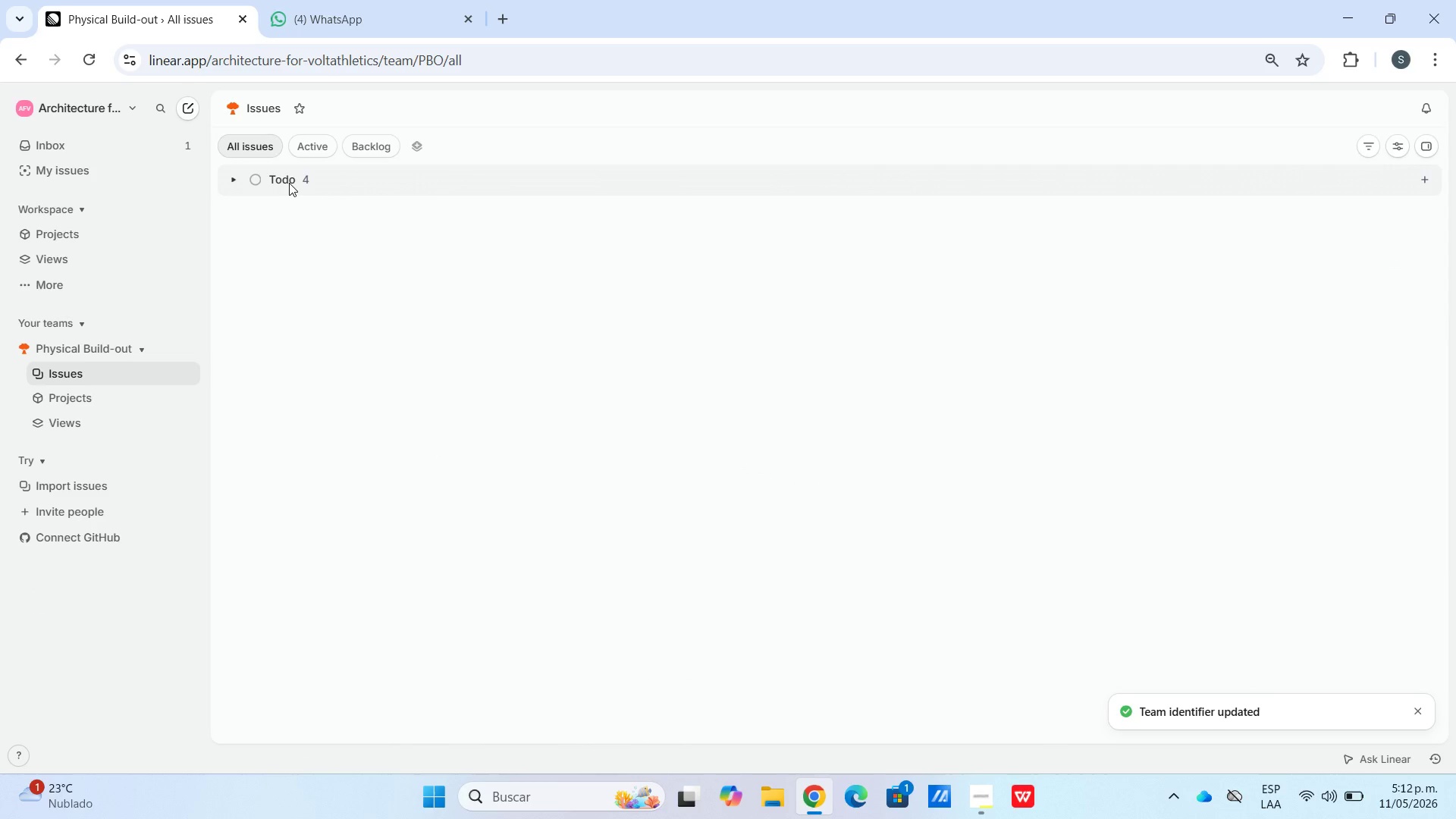 
right_click([289, 183])
 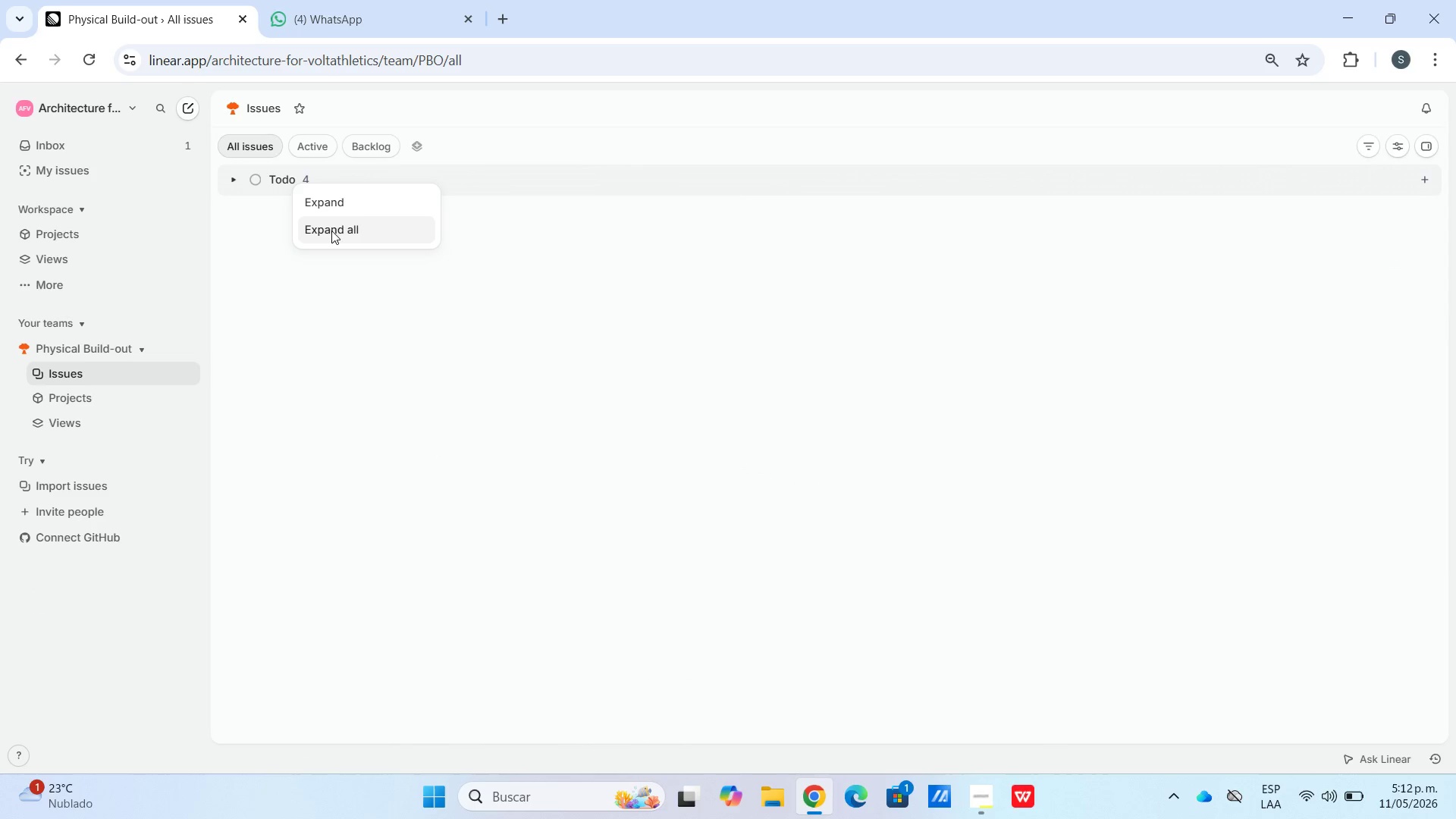 
left_click([325, 223])
 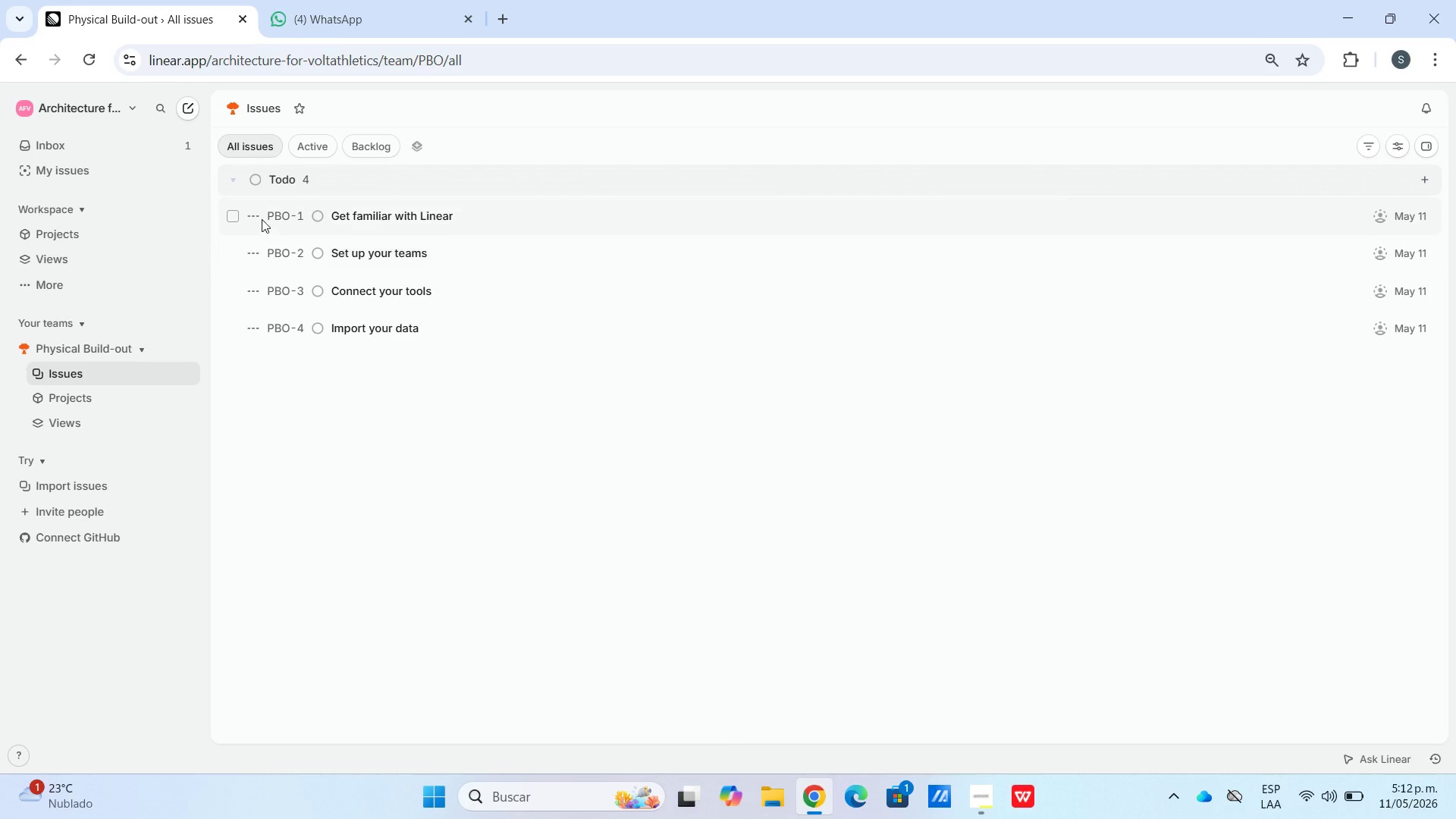 
left_click([232, 217])
 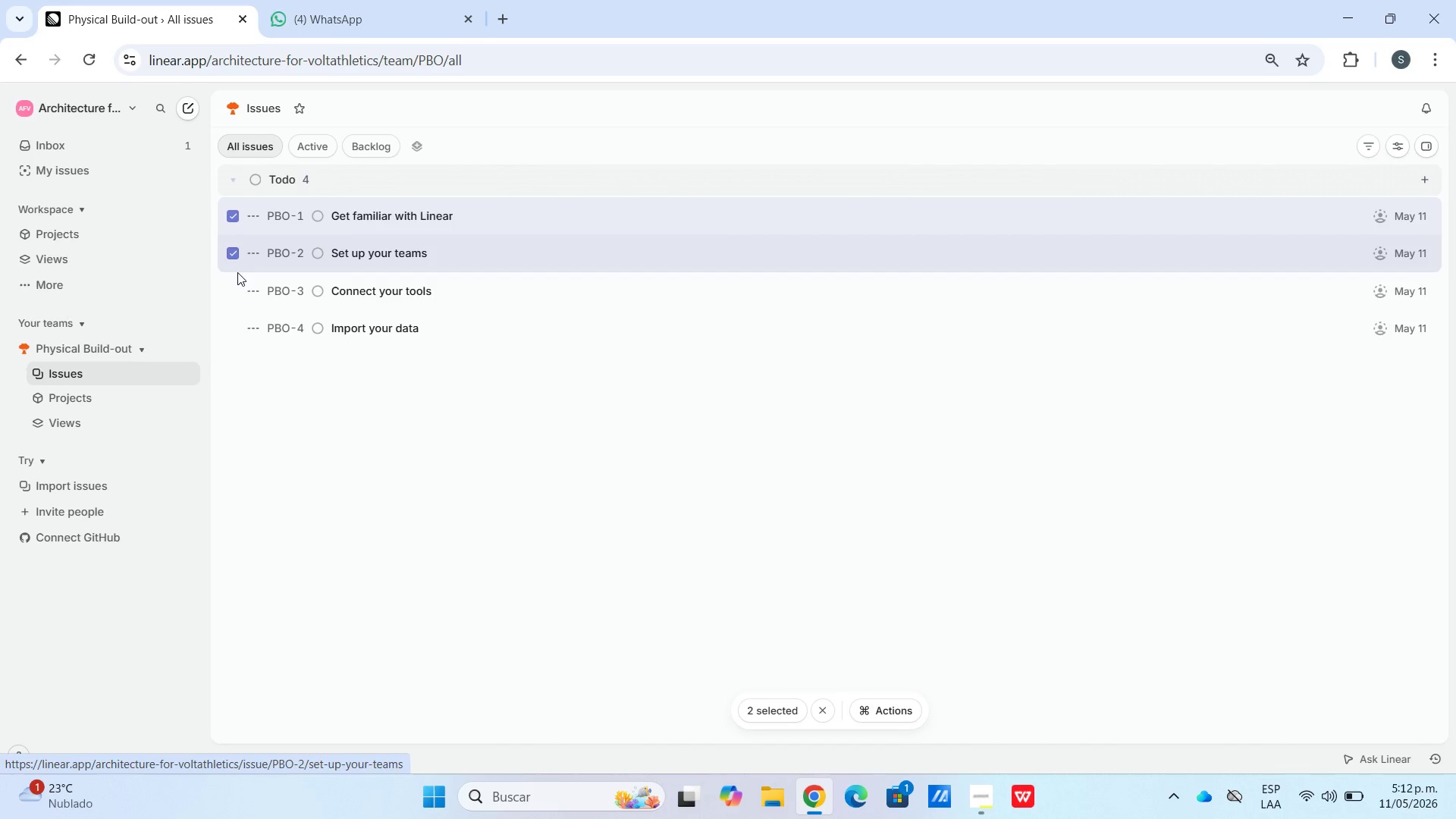 
left_click([237, 283])
 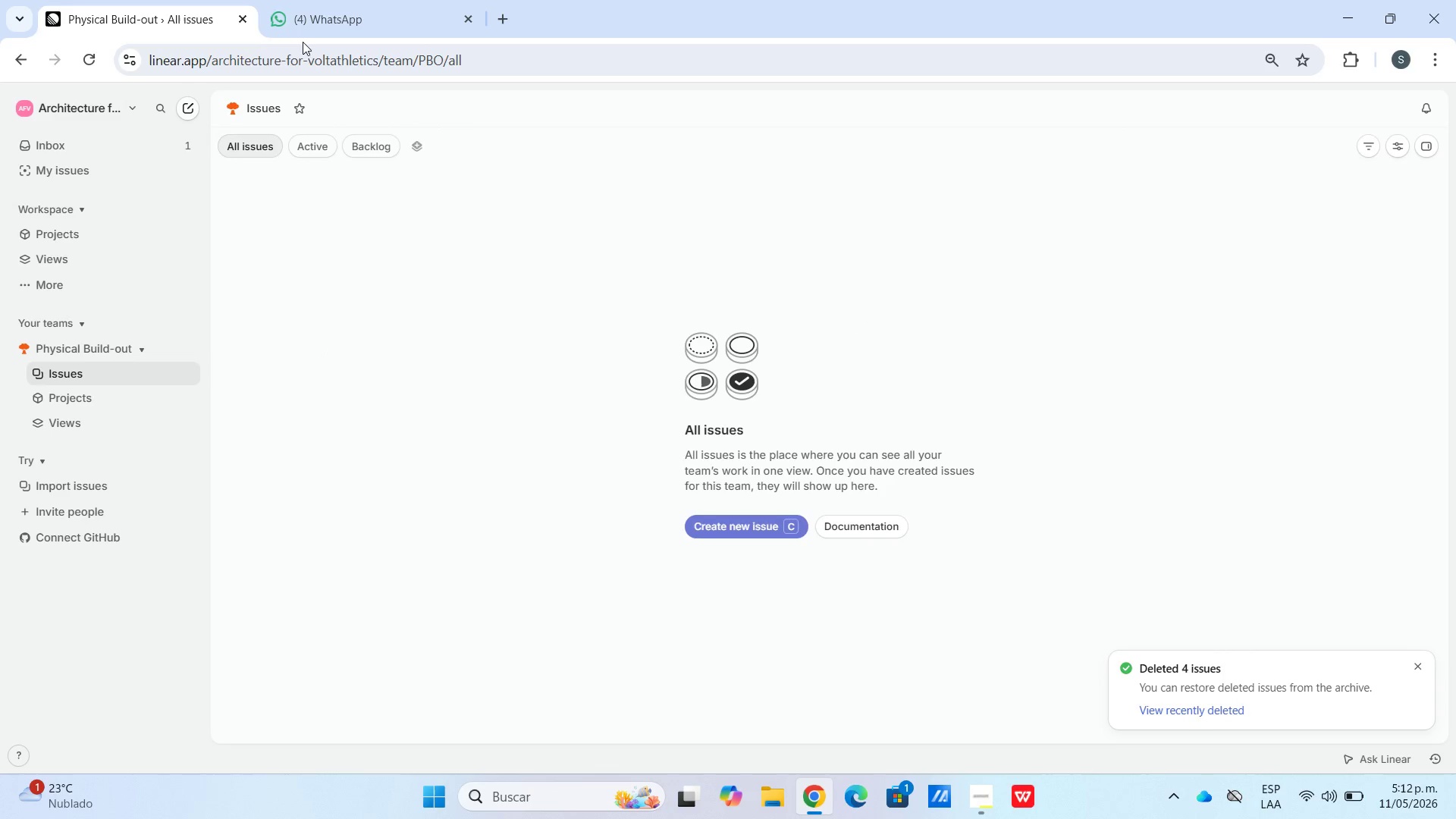 
wait(6.81)
 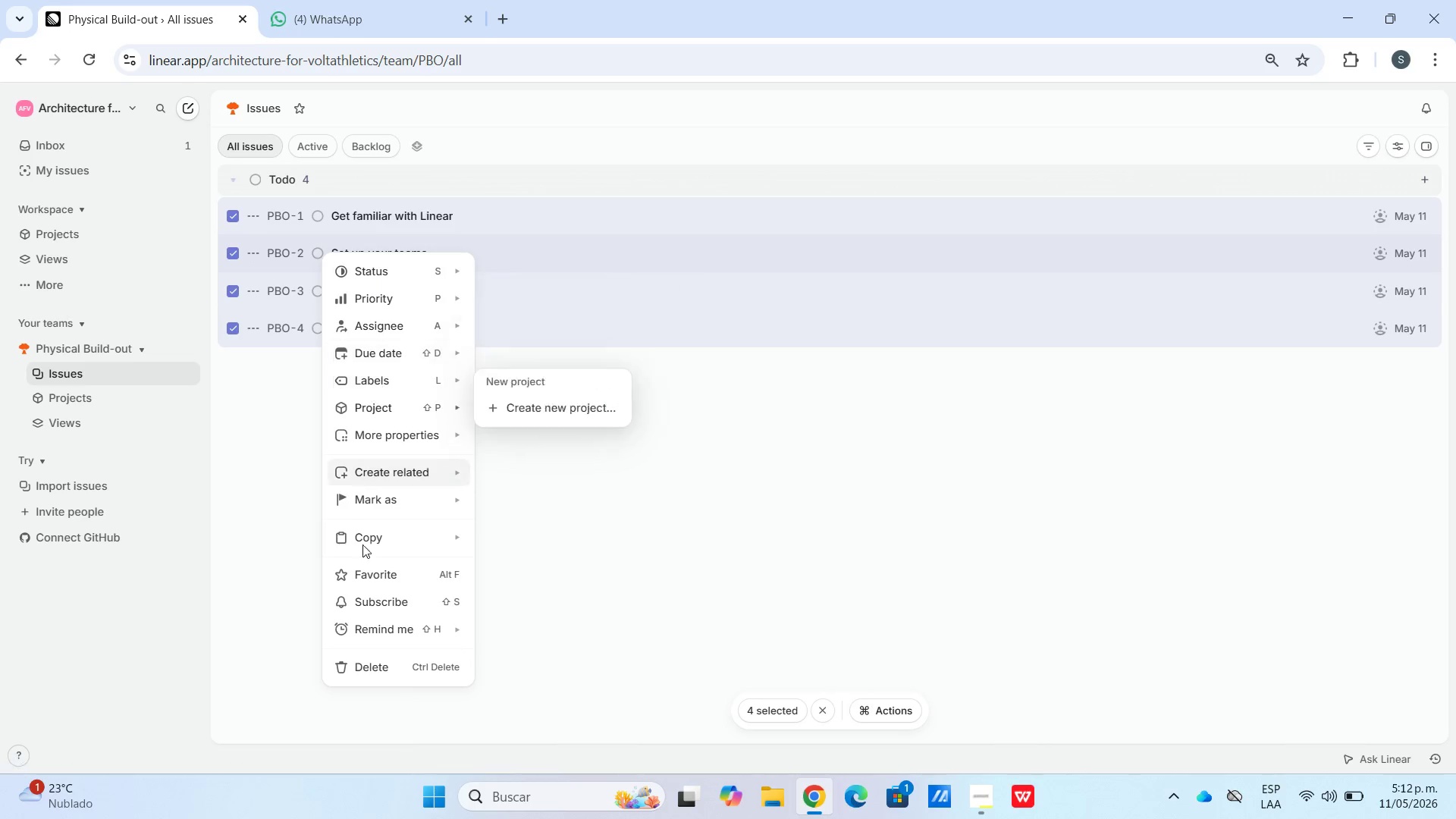 
left_click([187, 315])
 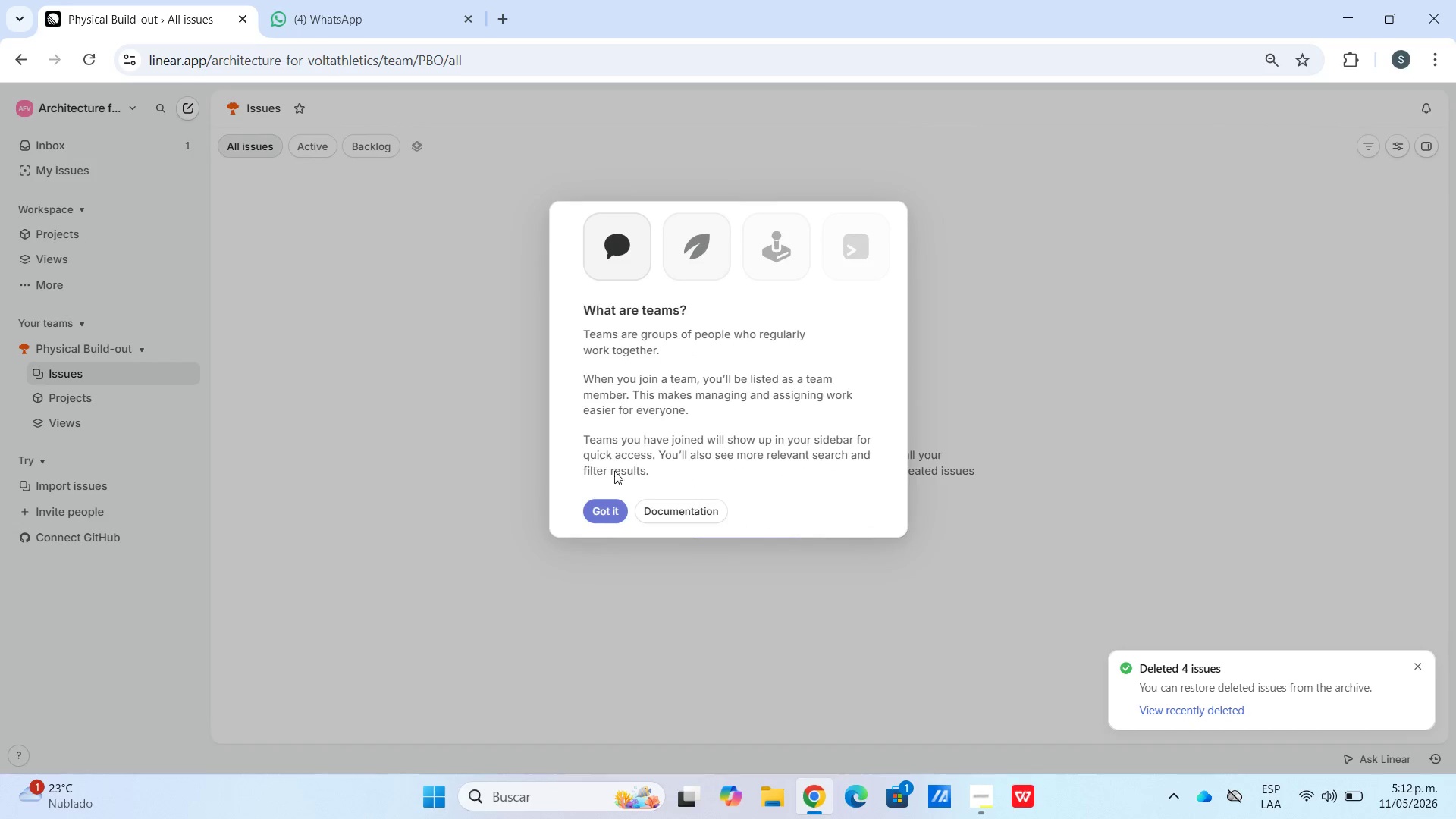 
left_click([617, 510])
 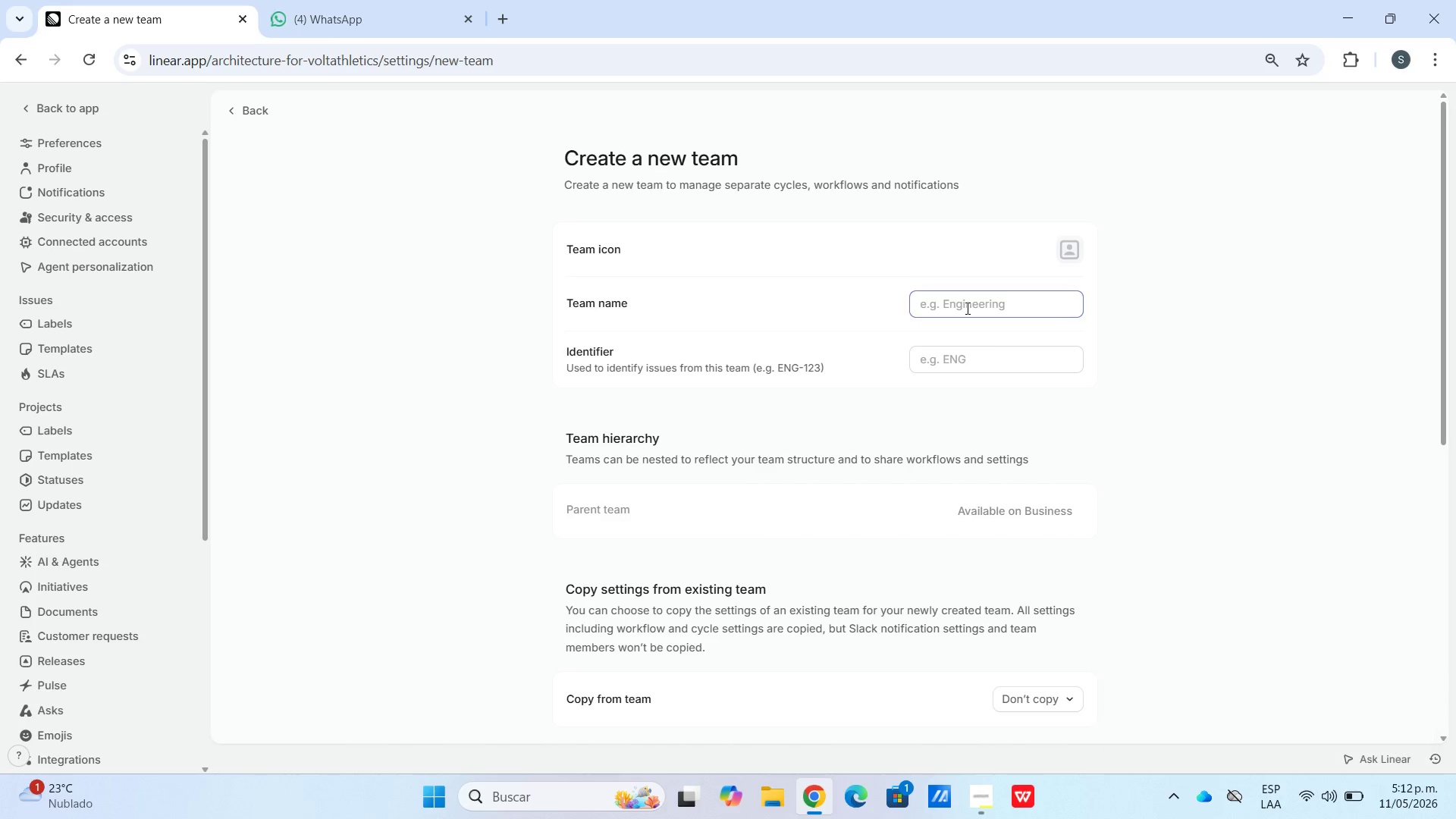 
wait(6.31)
 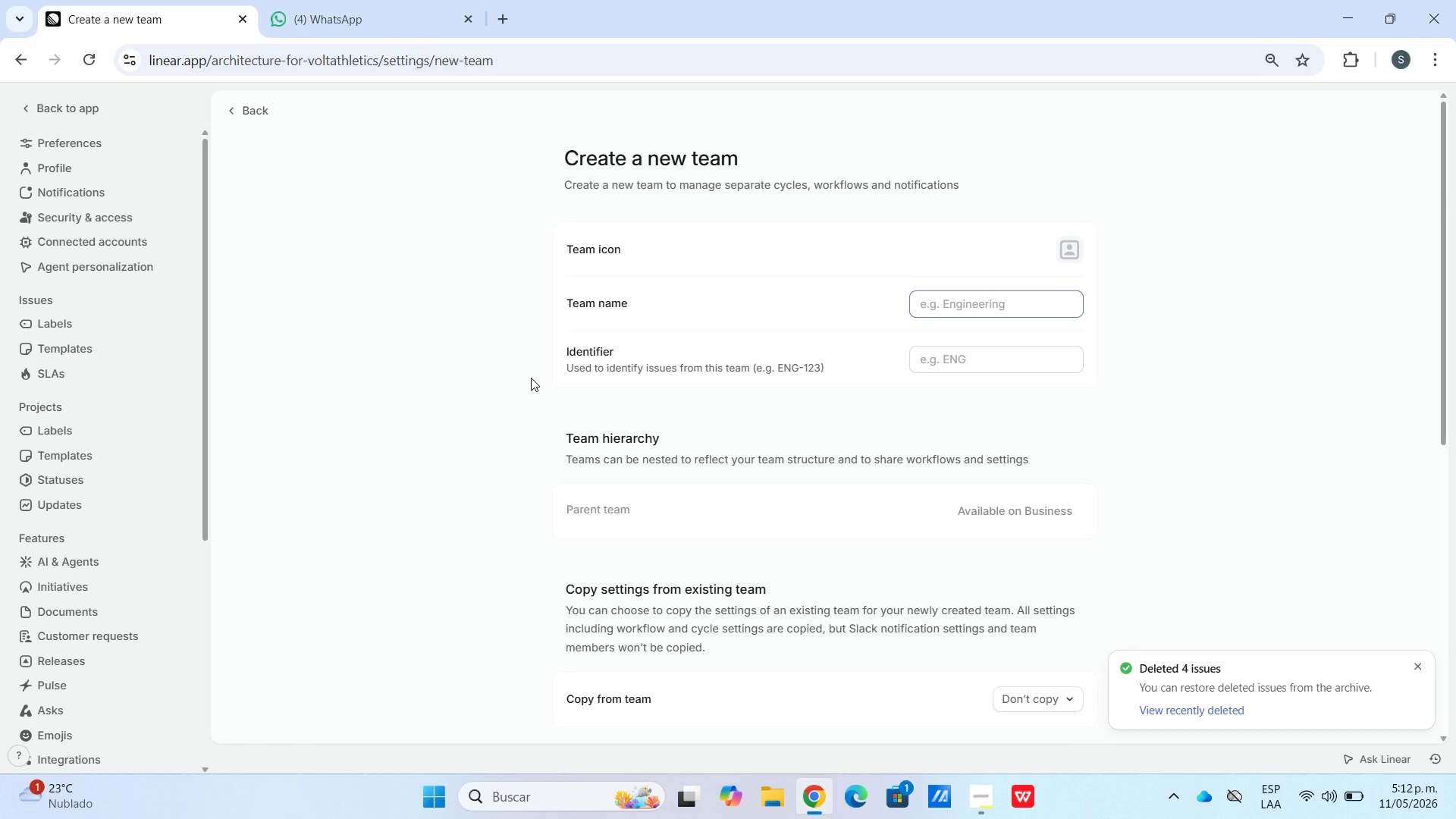 
type(Procurement ^ Logistics)
 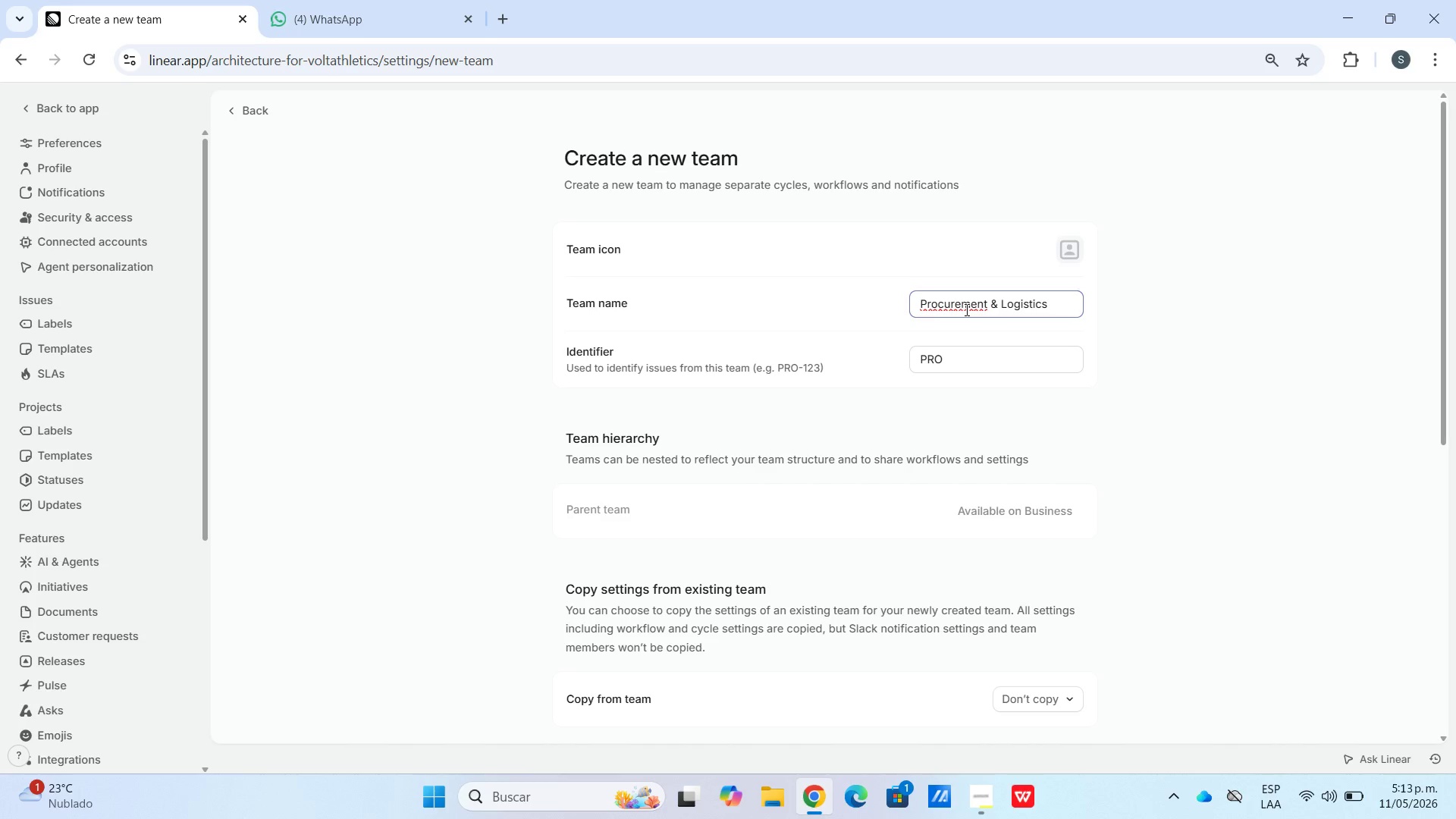 
left_click_drag(start_coordinate=[949, 358], to_coordinate=[938, 361])
 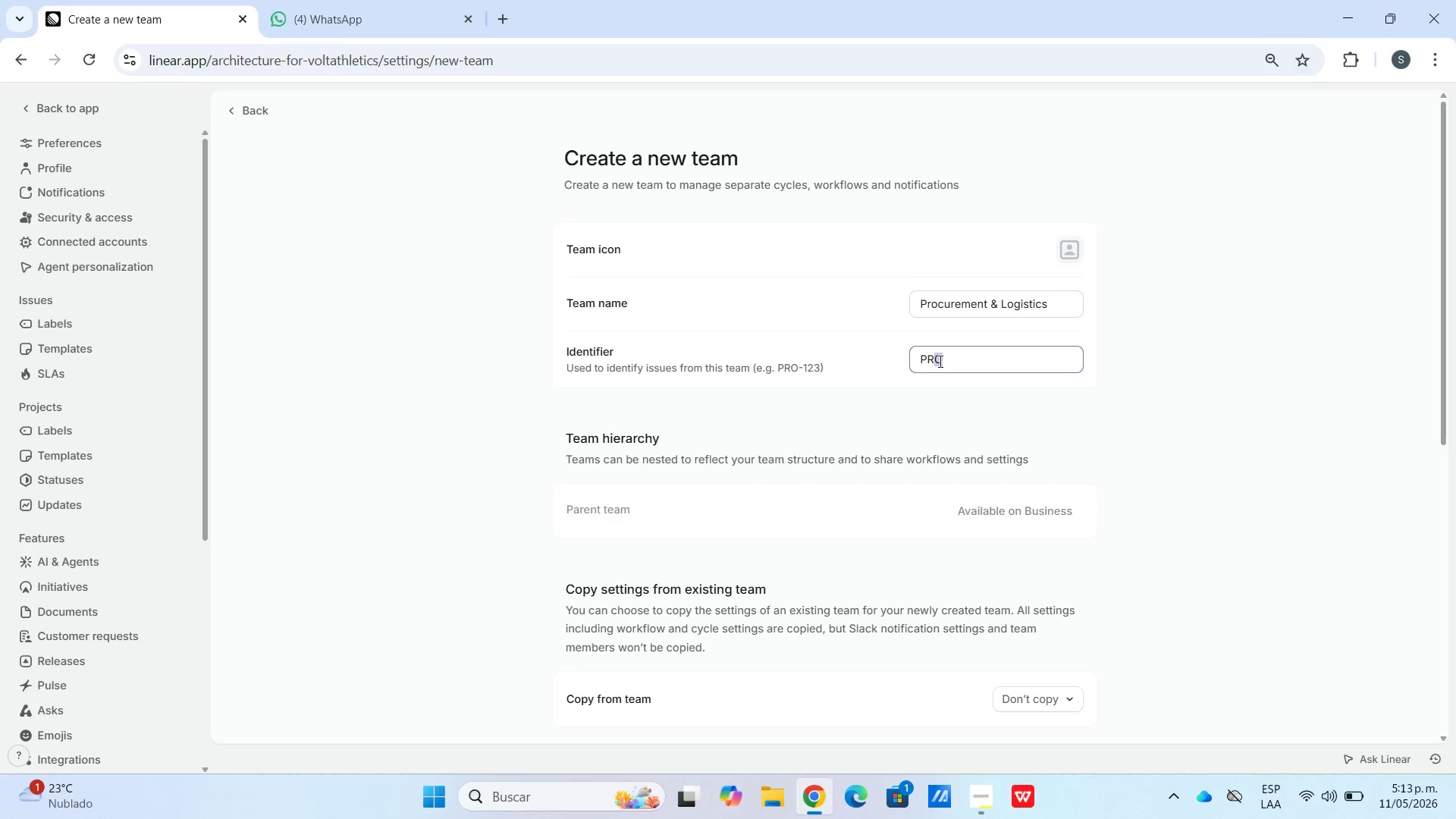 
key(L)
 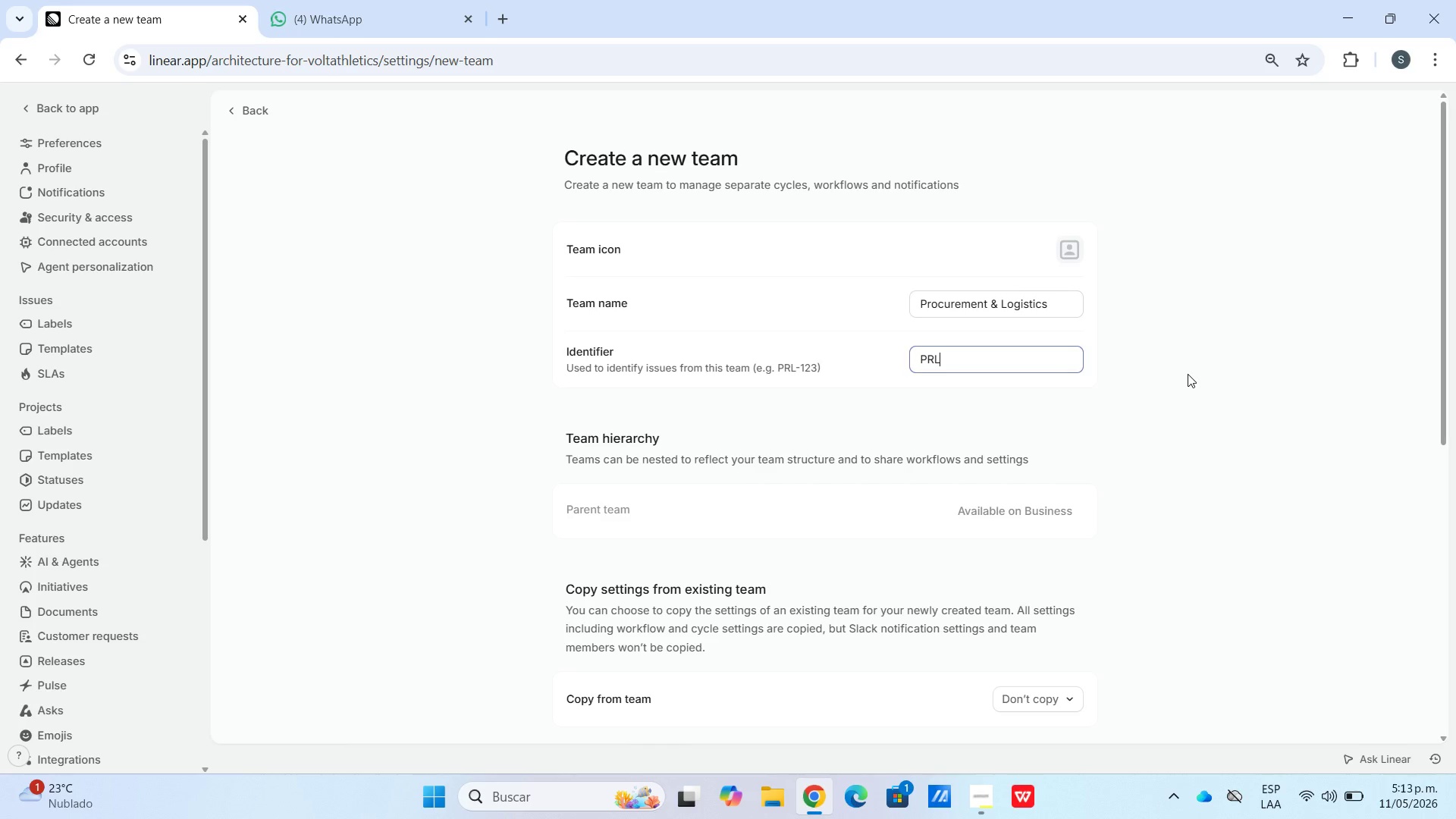 
left_click([1188, 374])
 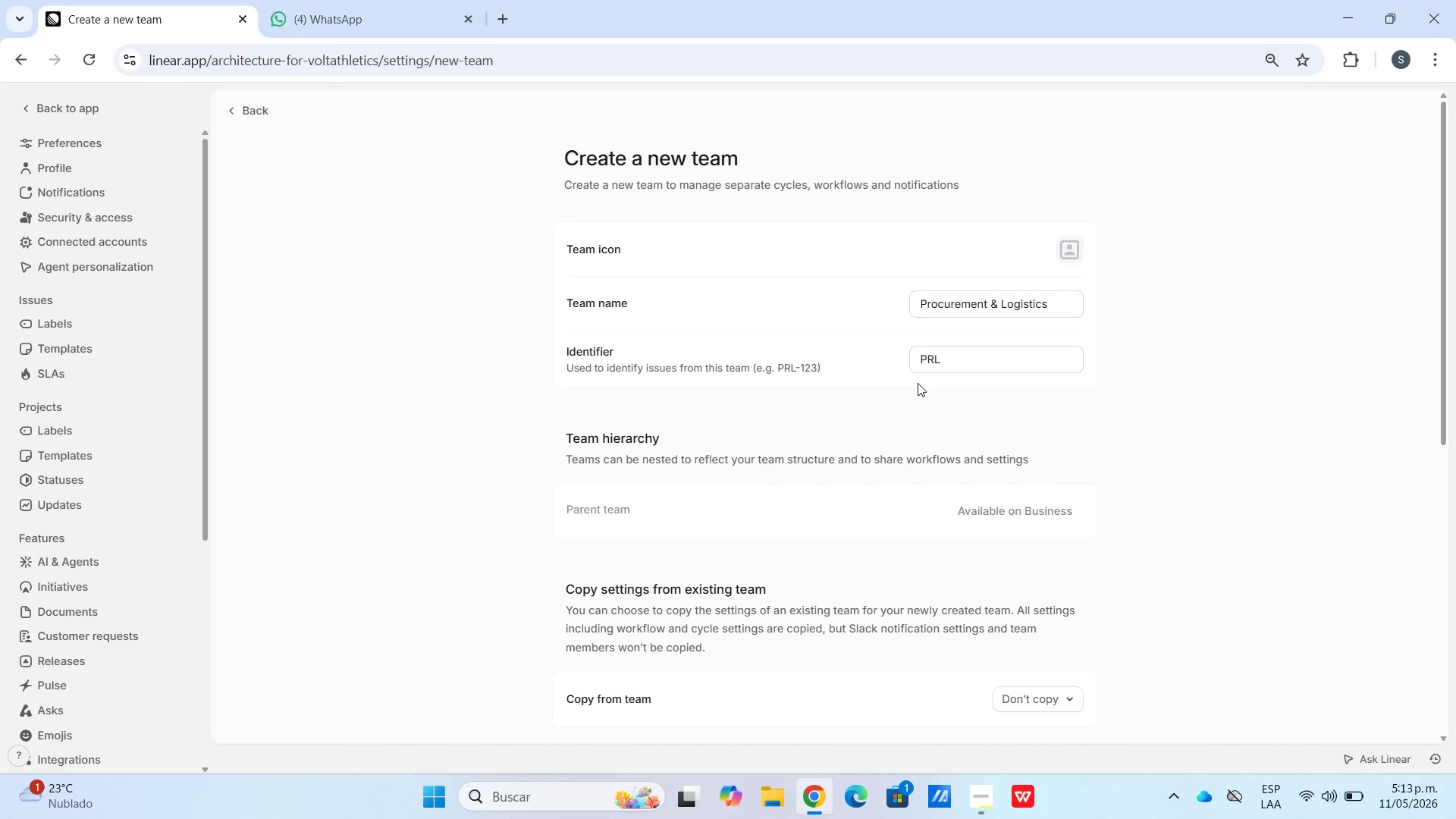 
scroll: coordinate [921, 392], scroll_direction: down, amount: 14.0
 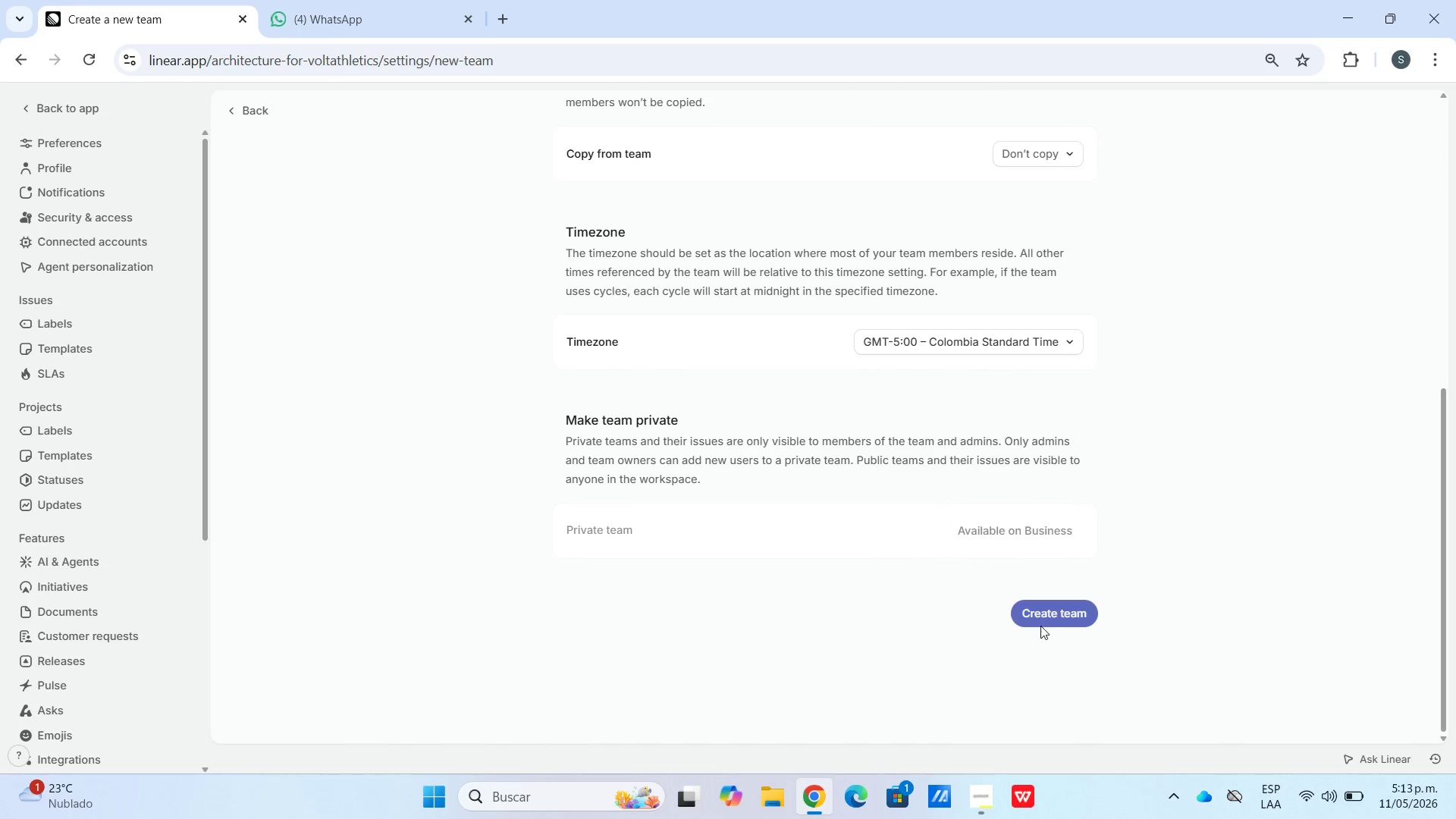 
left_click([1042, 616])
 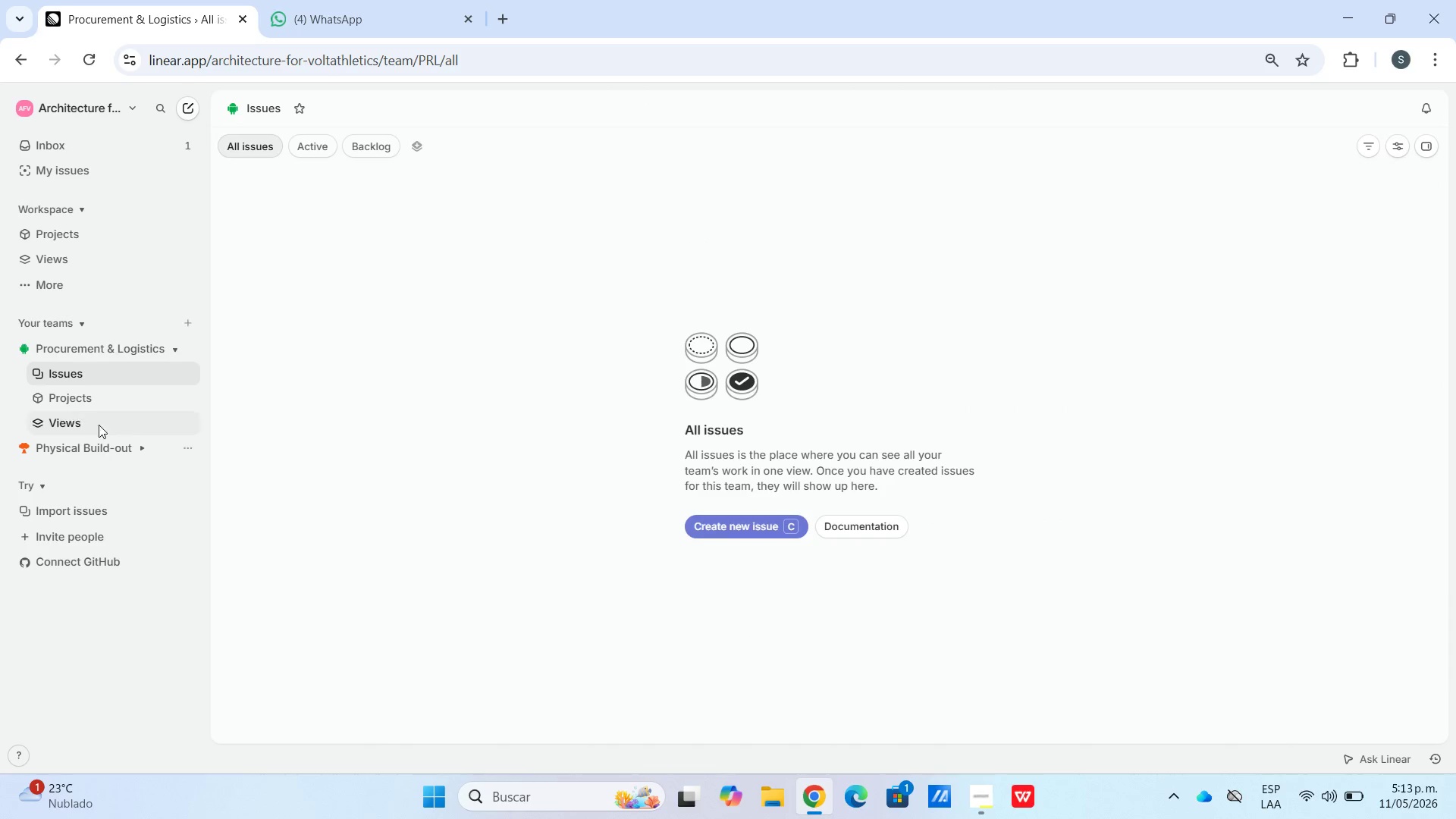 
left_click([184, 313])
 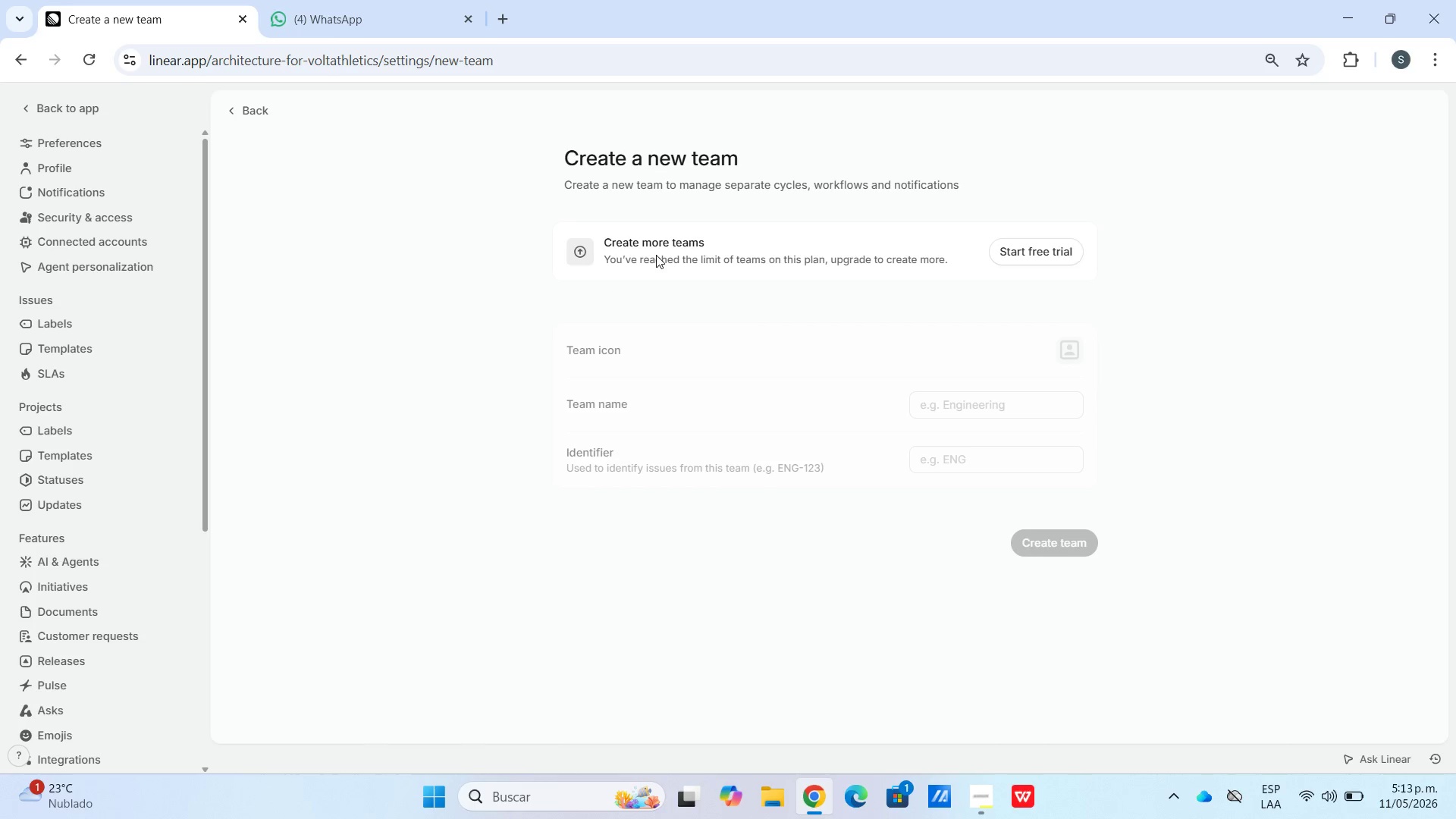 
wait(6.75)
 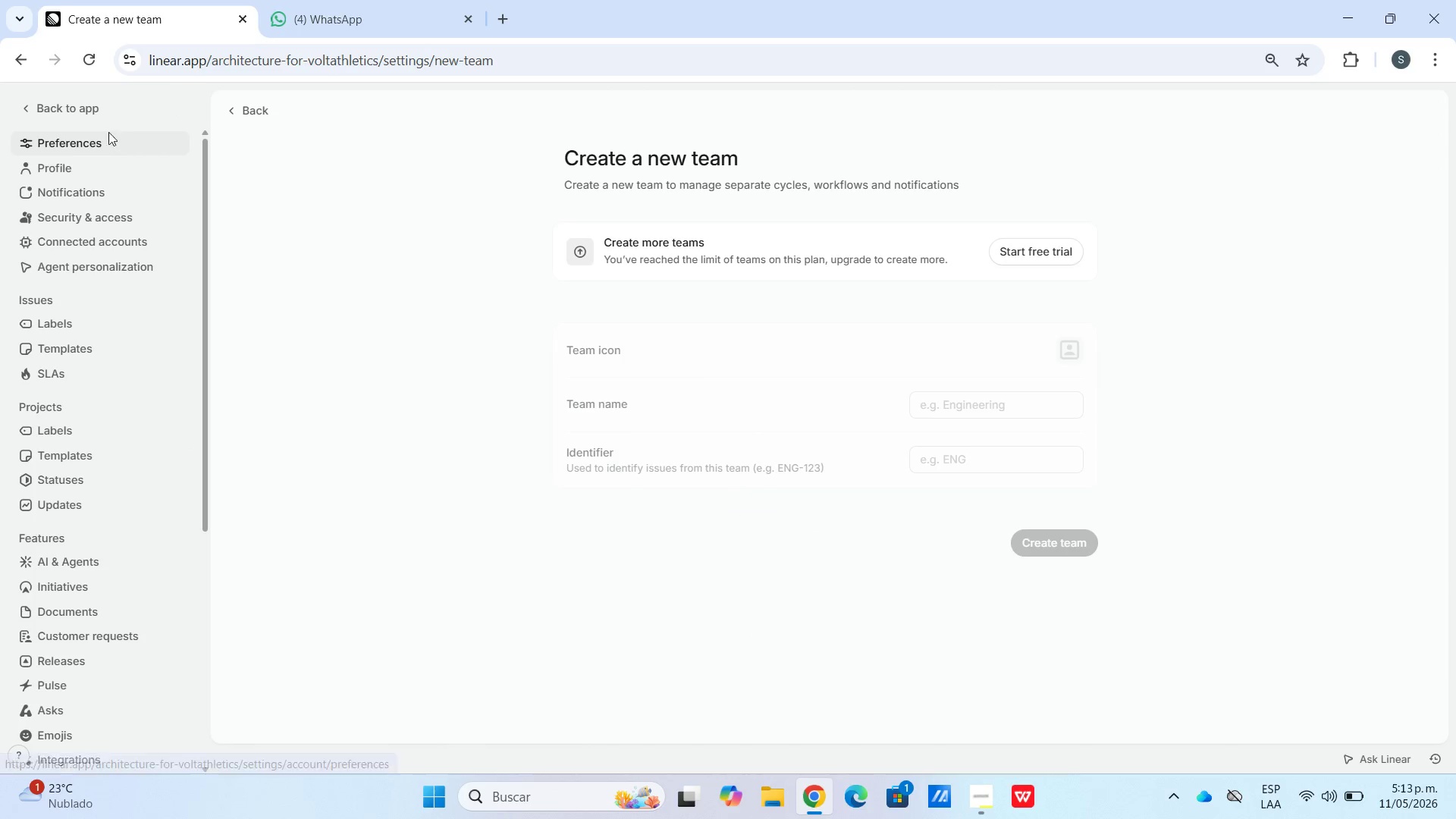 
left_click([1030, 256])
 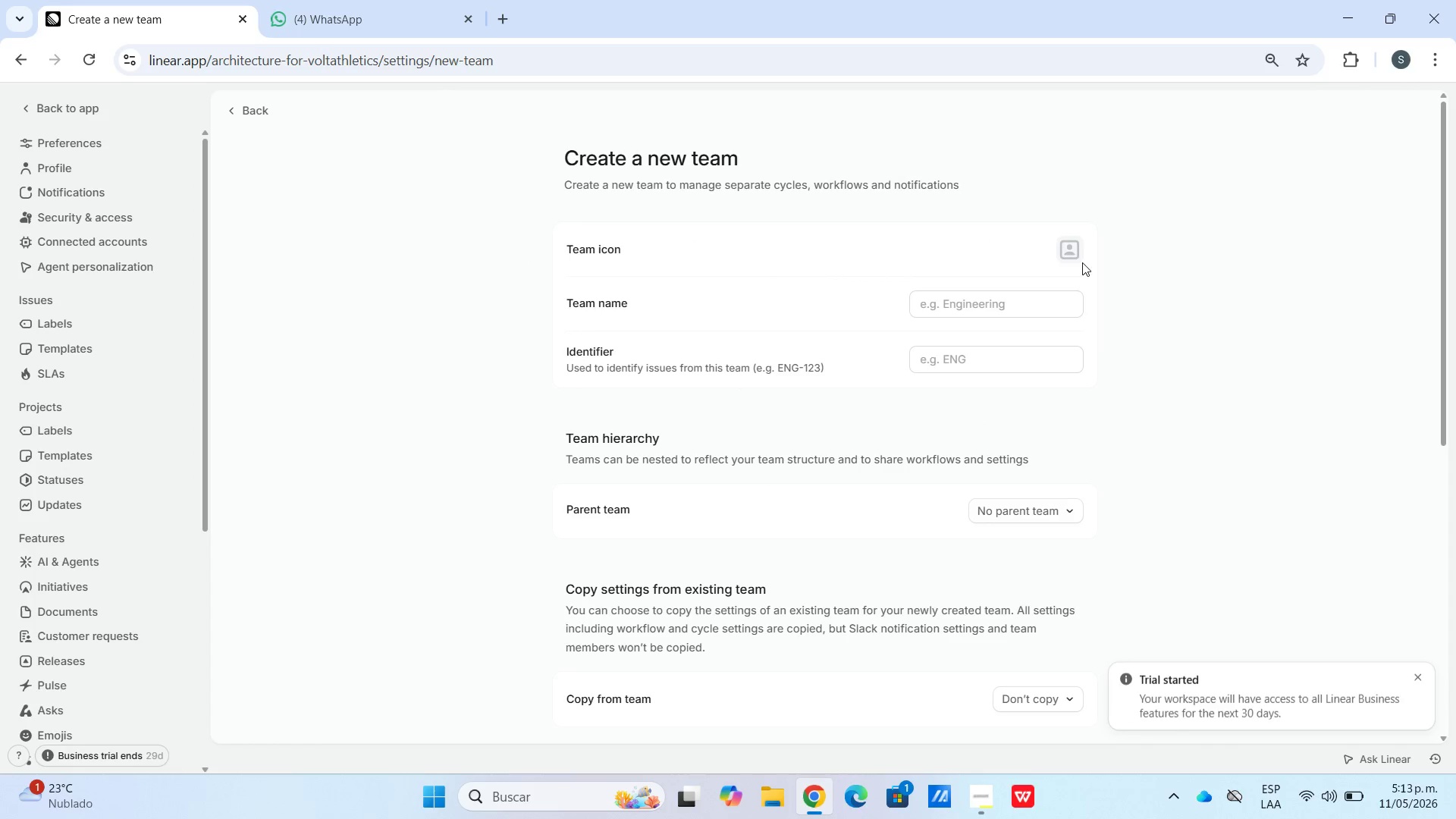 
left_click([937, 306])
 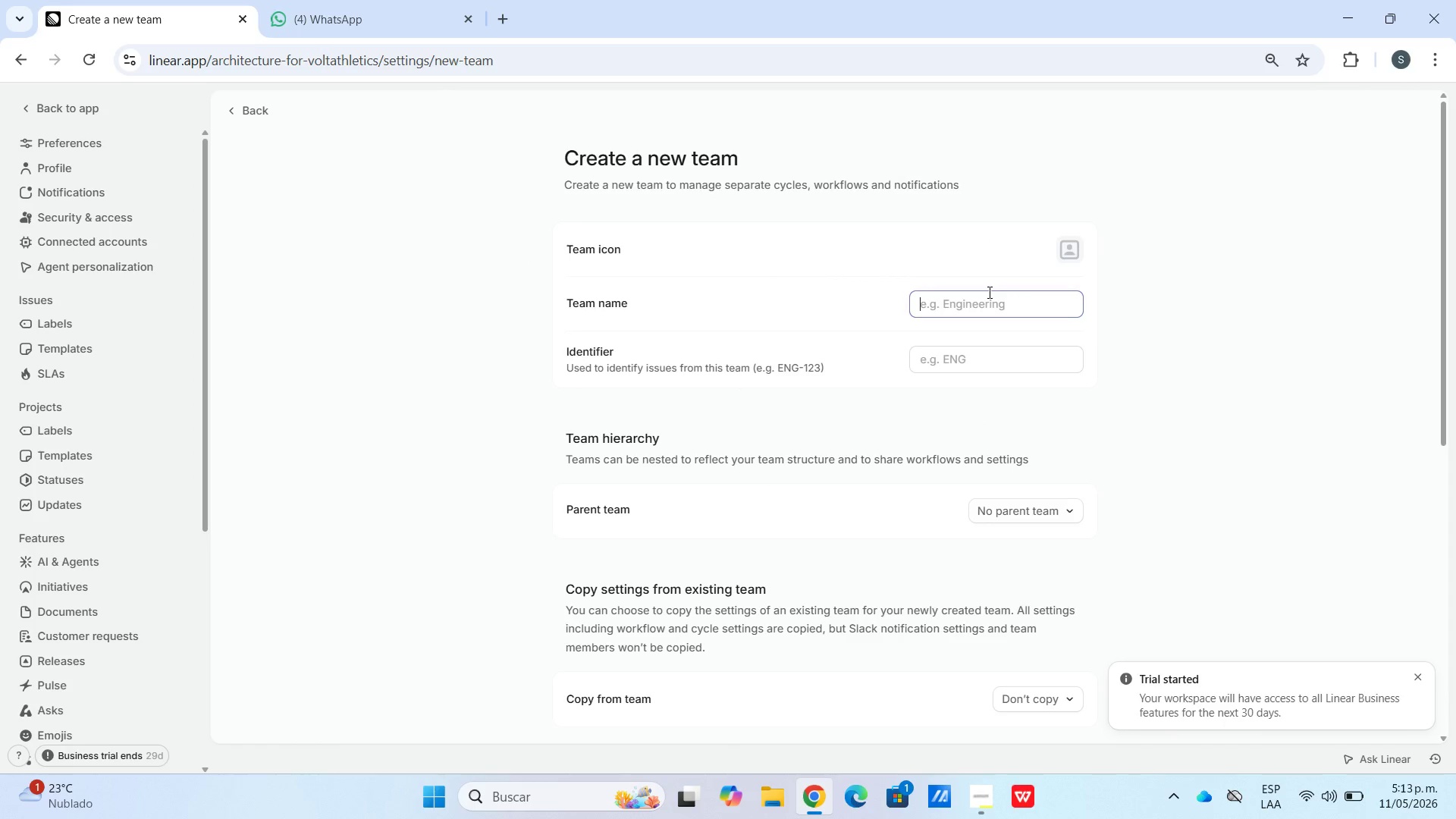 
wait(5.19)
 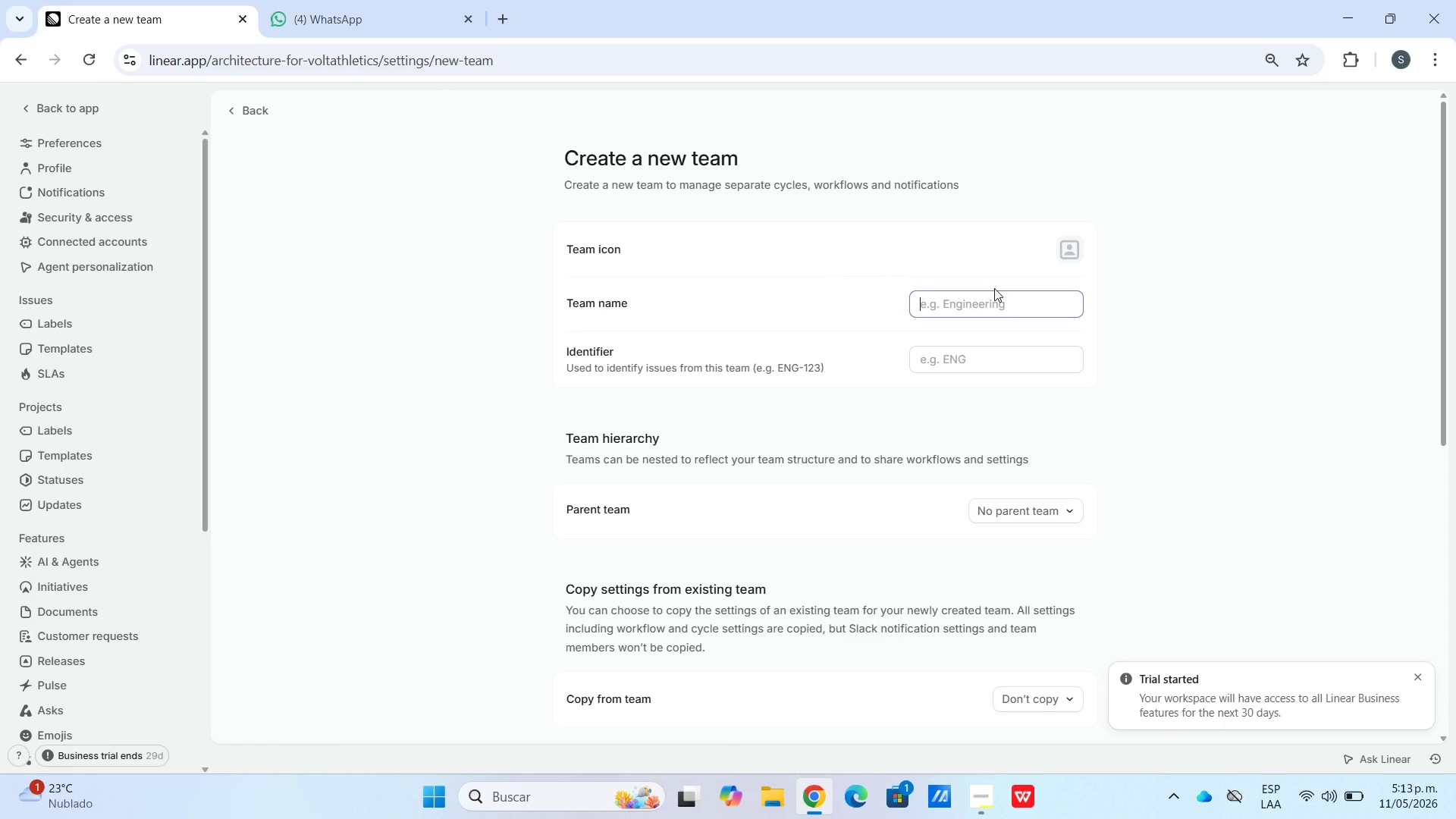 
type(People ^ Operations)
 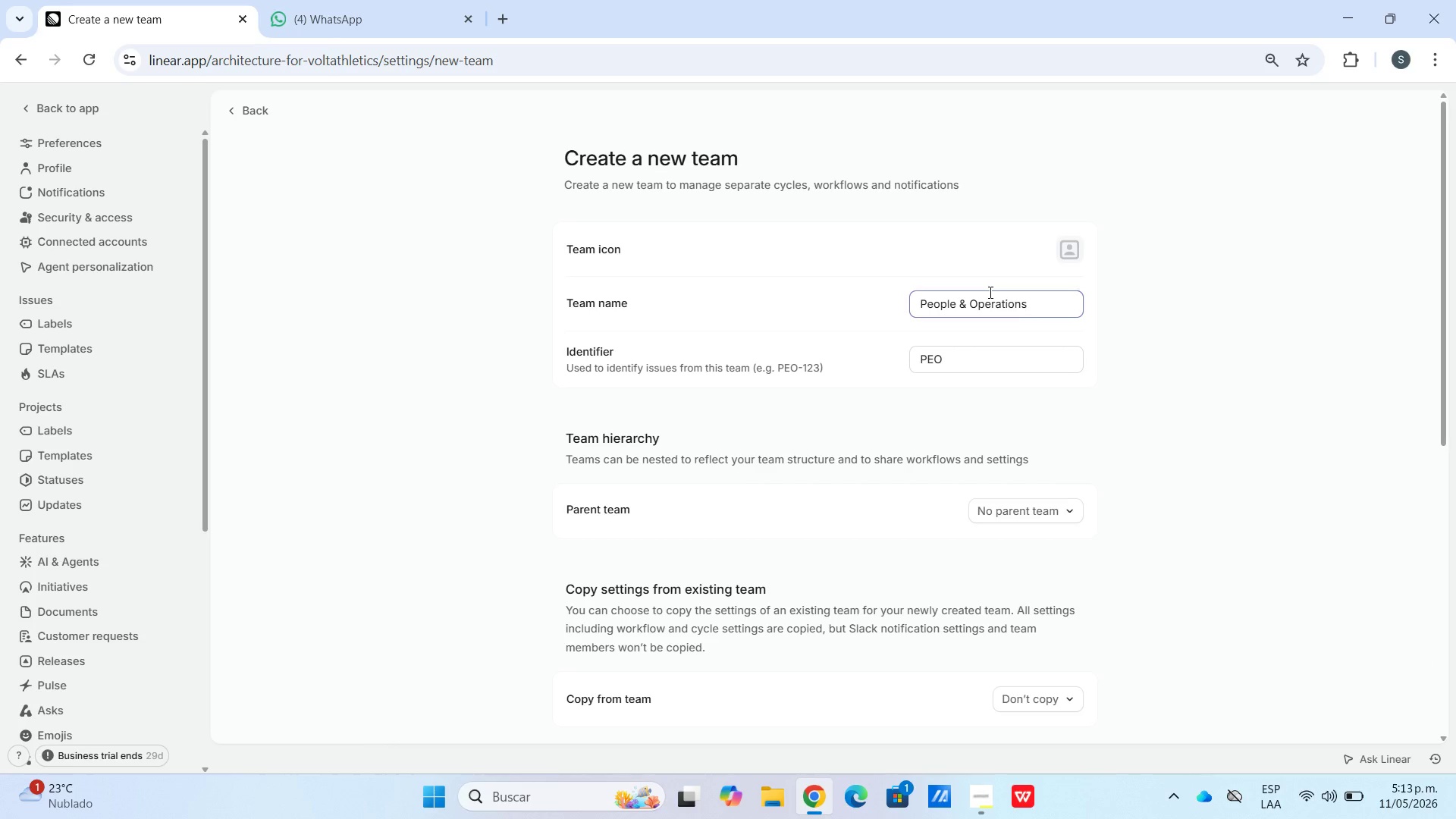 
left_click([996, 363])
 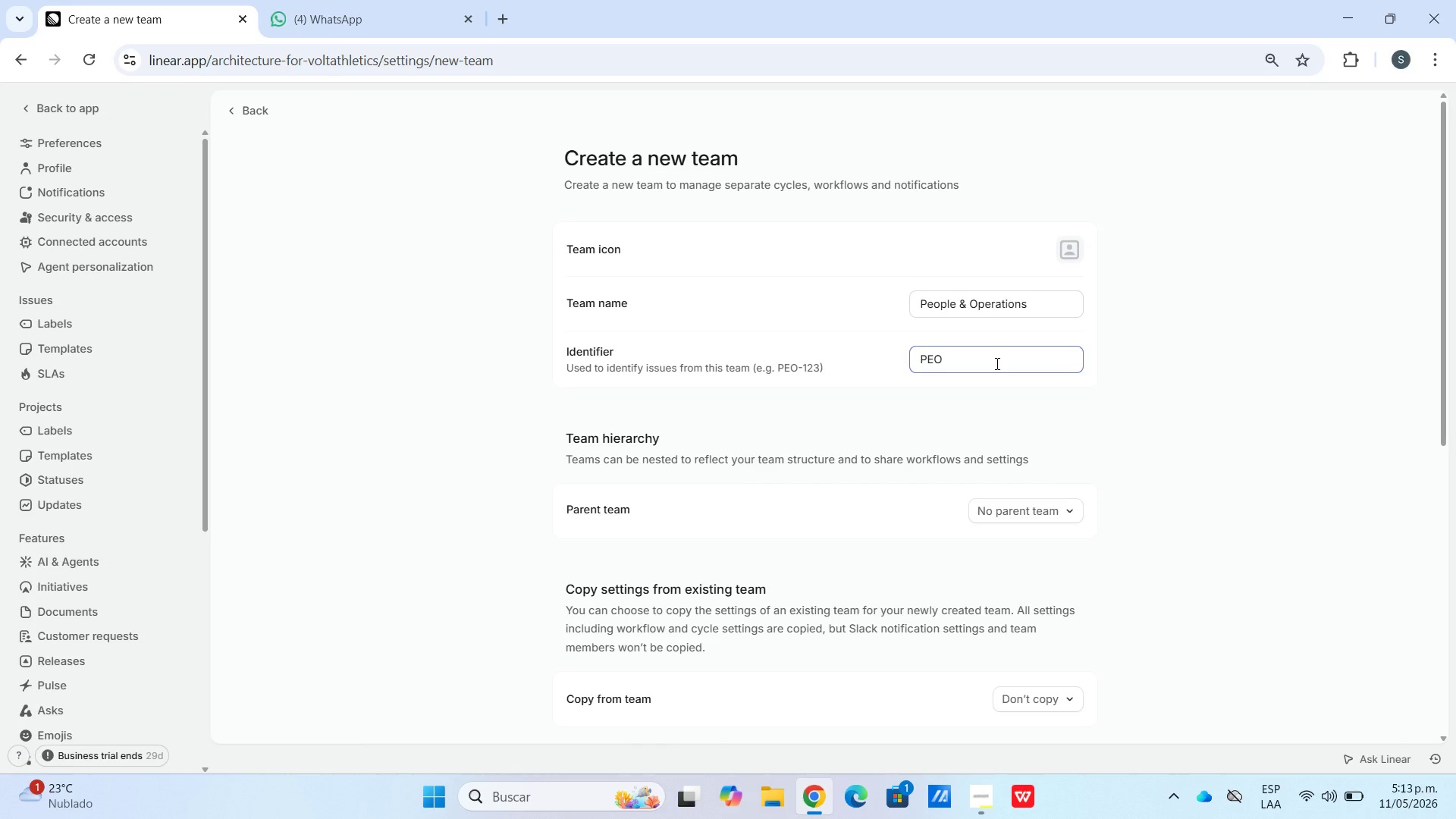 
key(Backspace)
key(Backspace)
type(oo)
 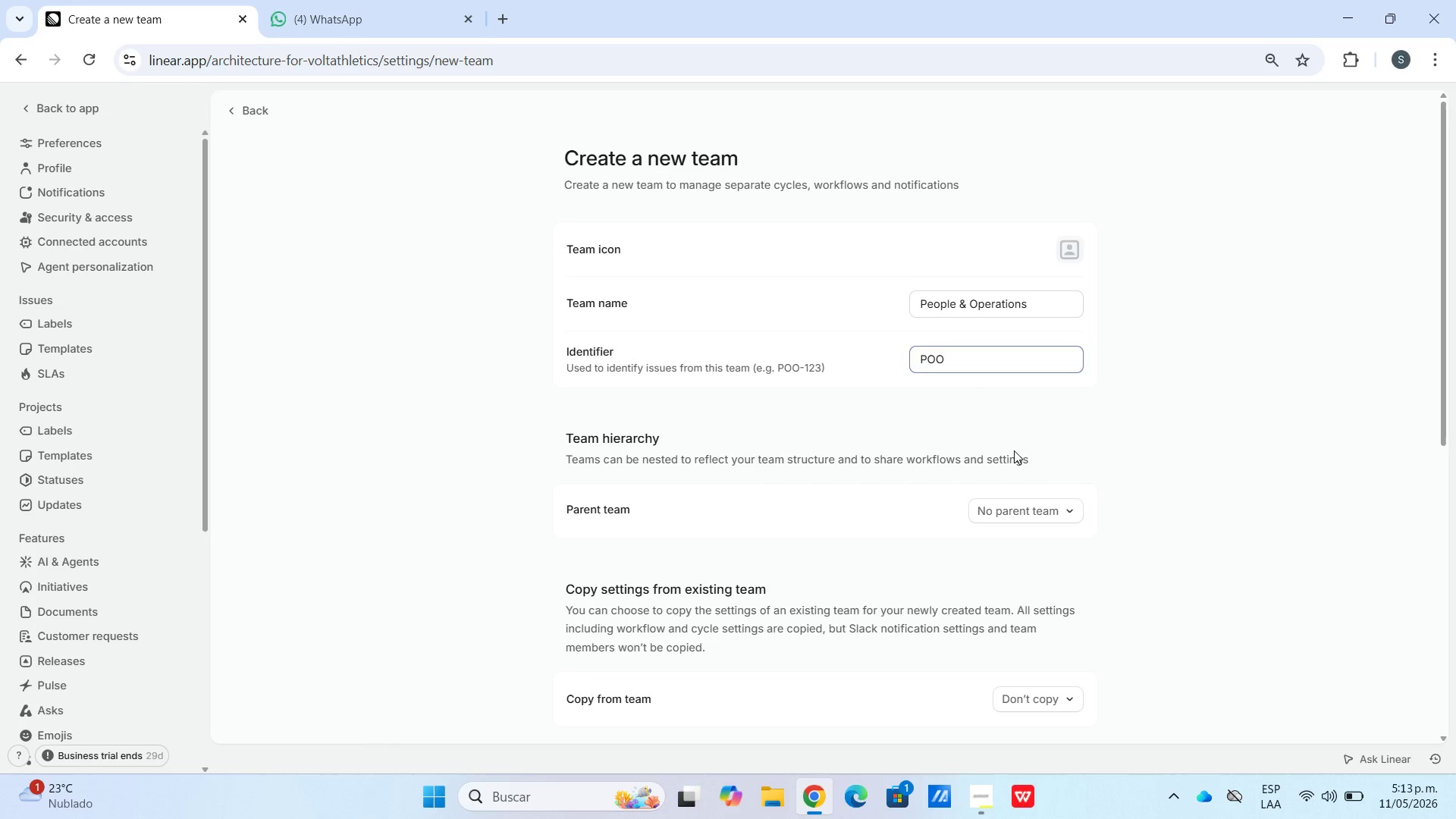 
left_click([1033, 610])
 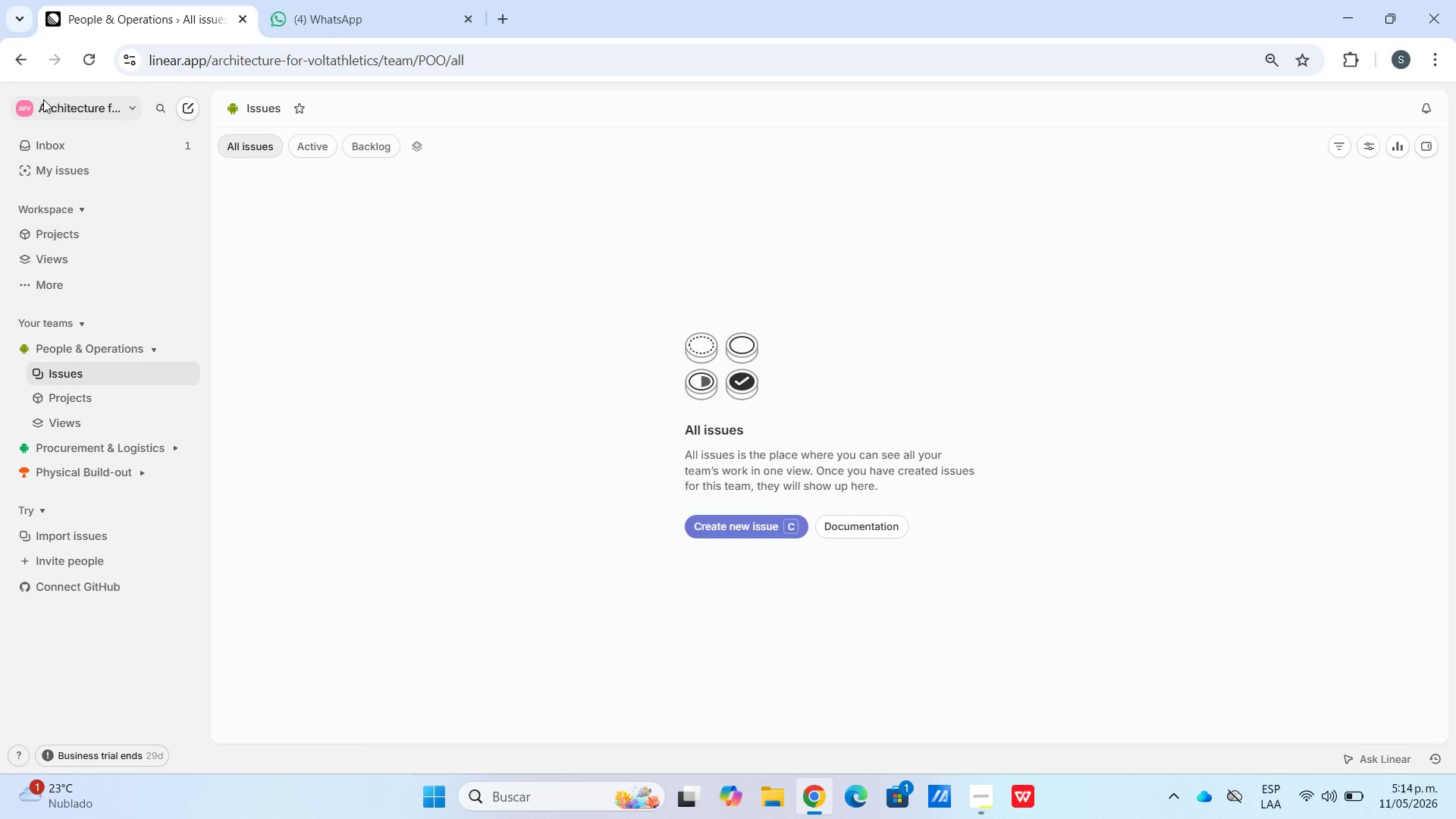 
scroll: coordinate [998, 612], scroll_direction: down, amount: 13.0
 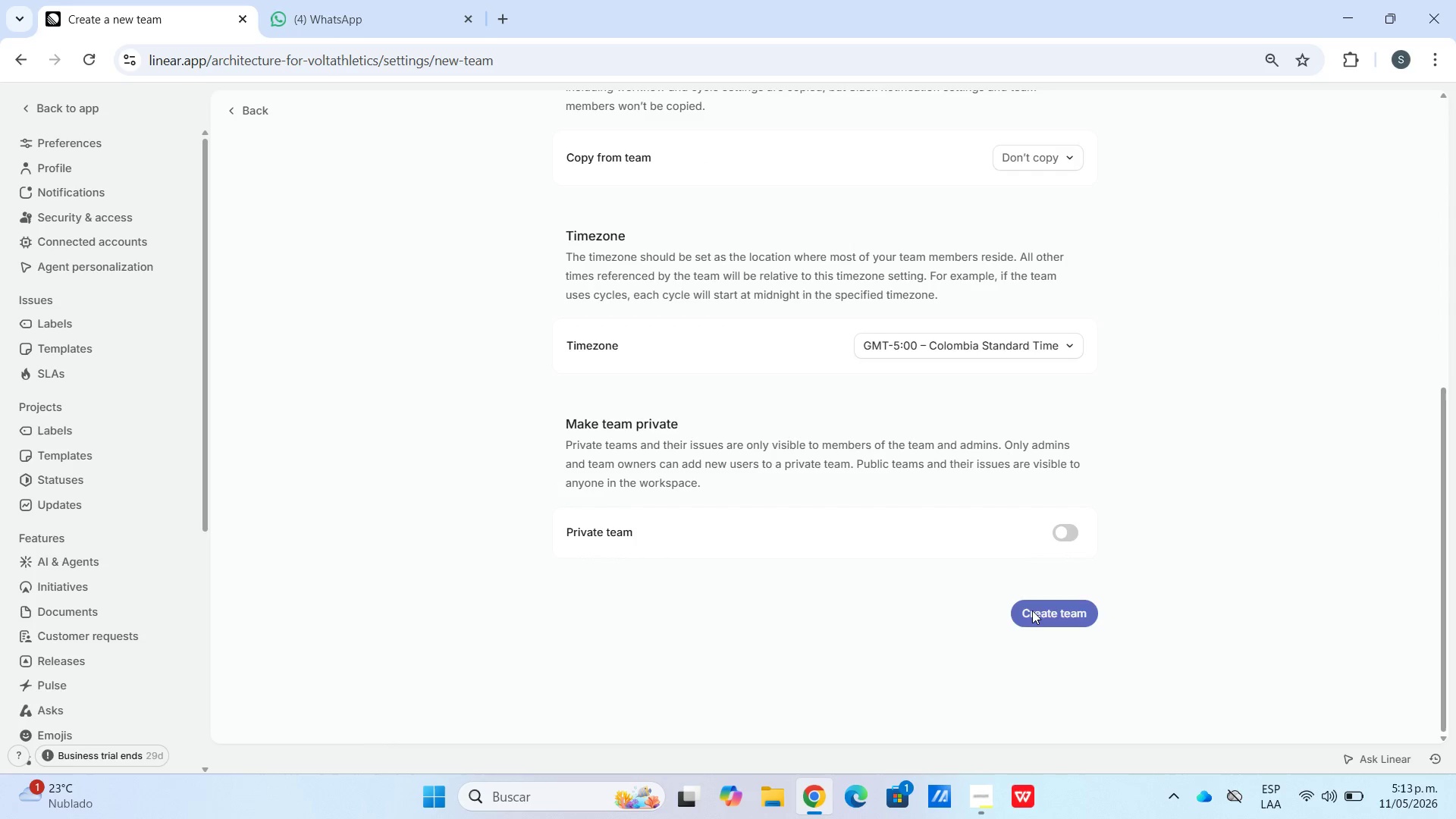 
wait(11.71)
 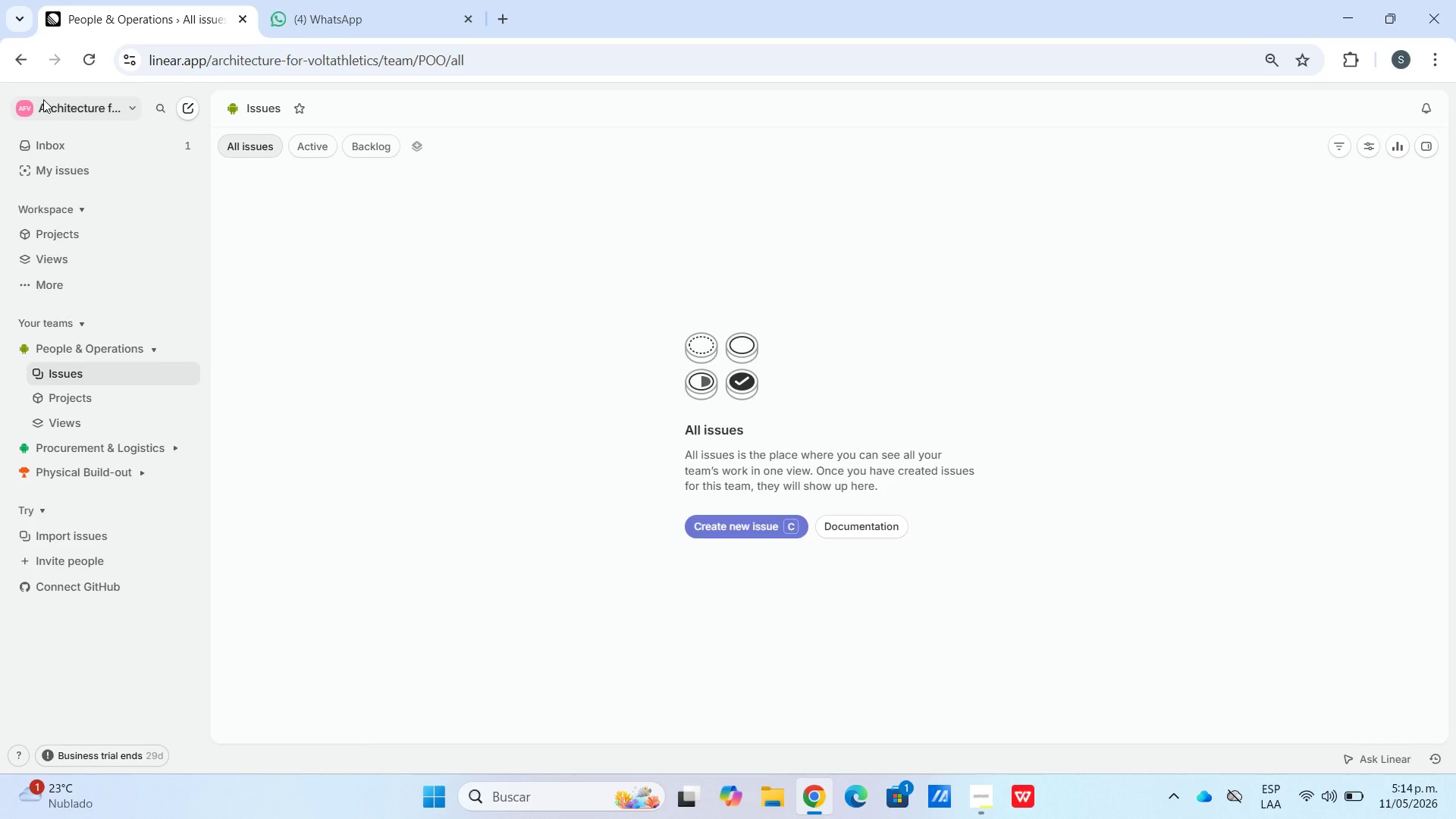 
left_click([82, 117])
 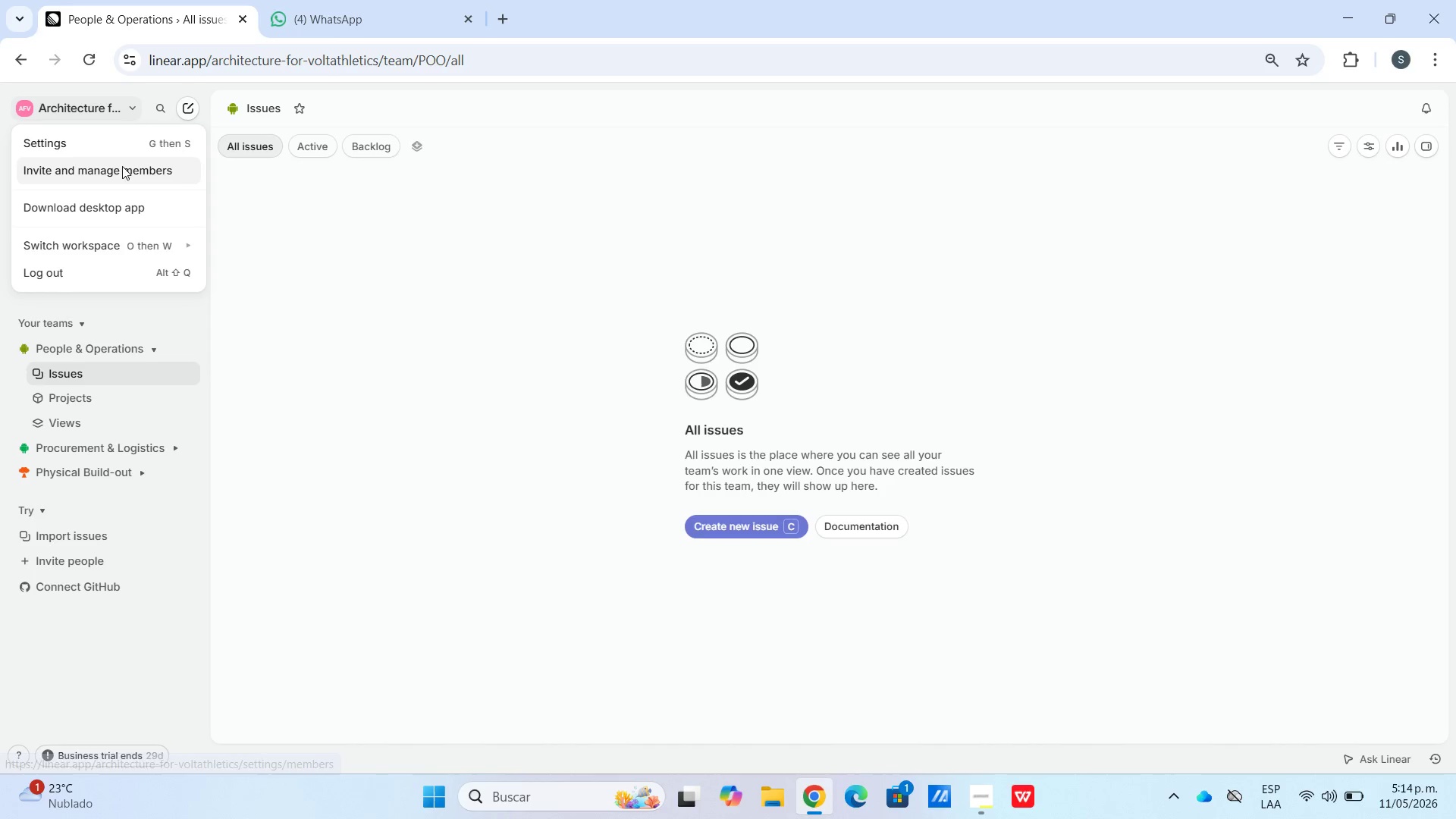 
left_click([105, 151])
 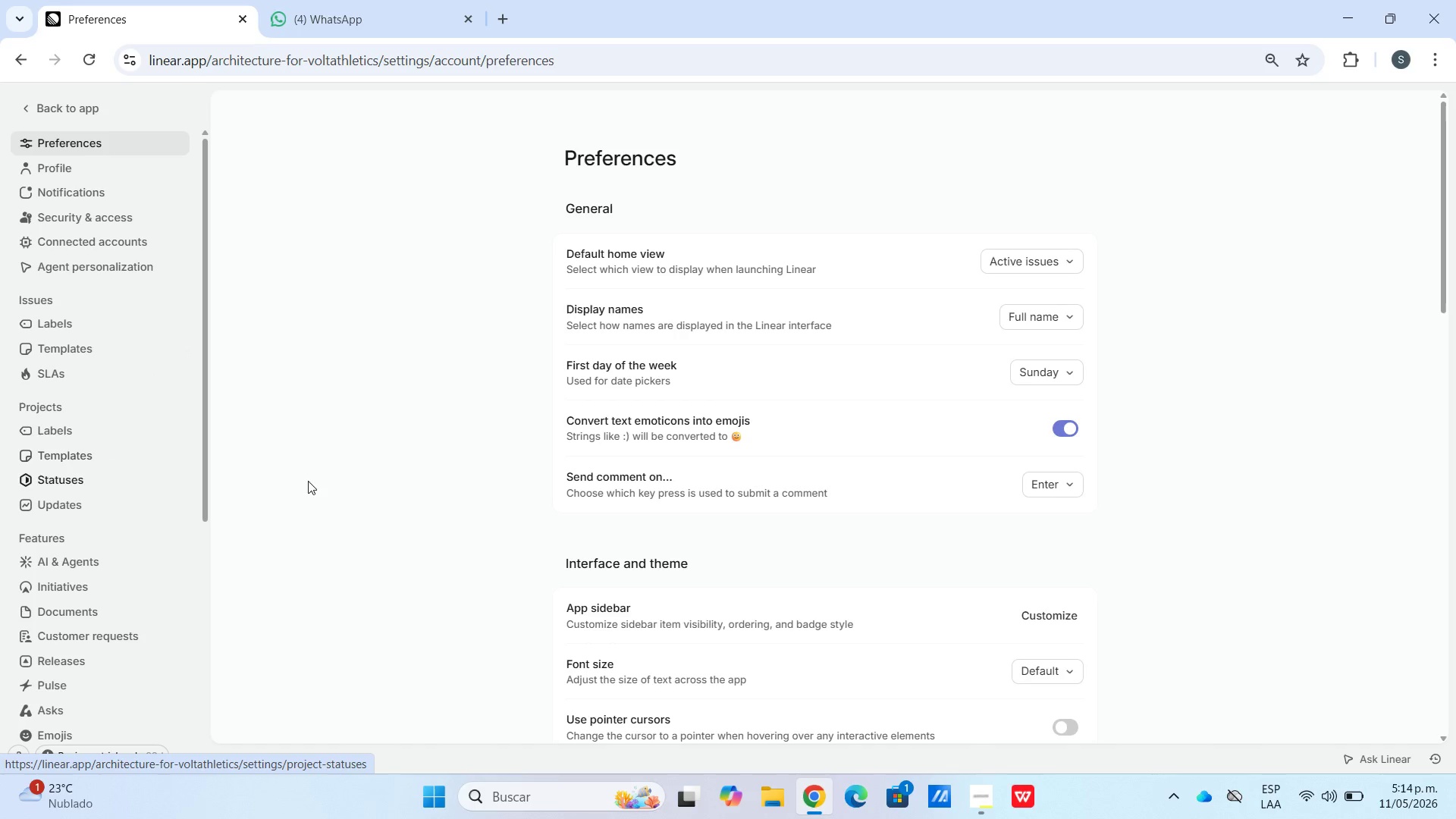 
scroll: coordinate [26, 616], scroll_direction: down, amount: 17.0
 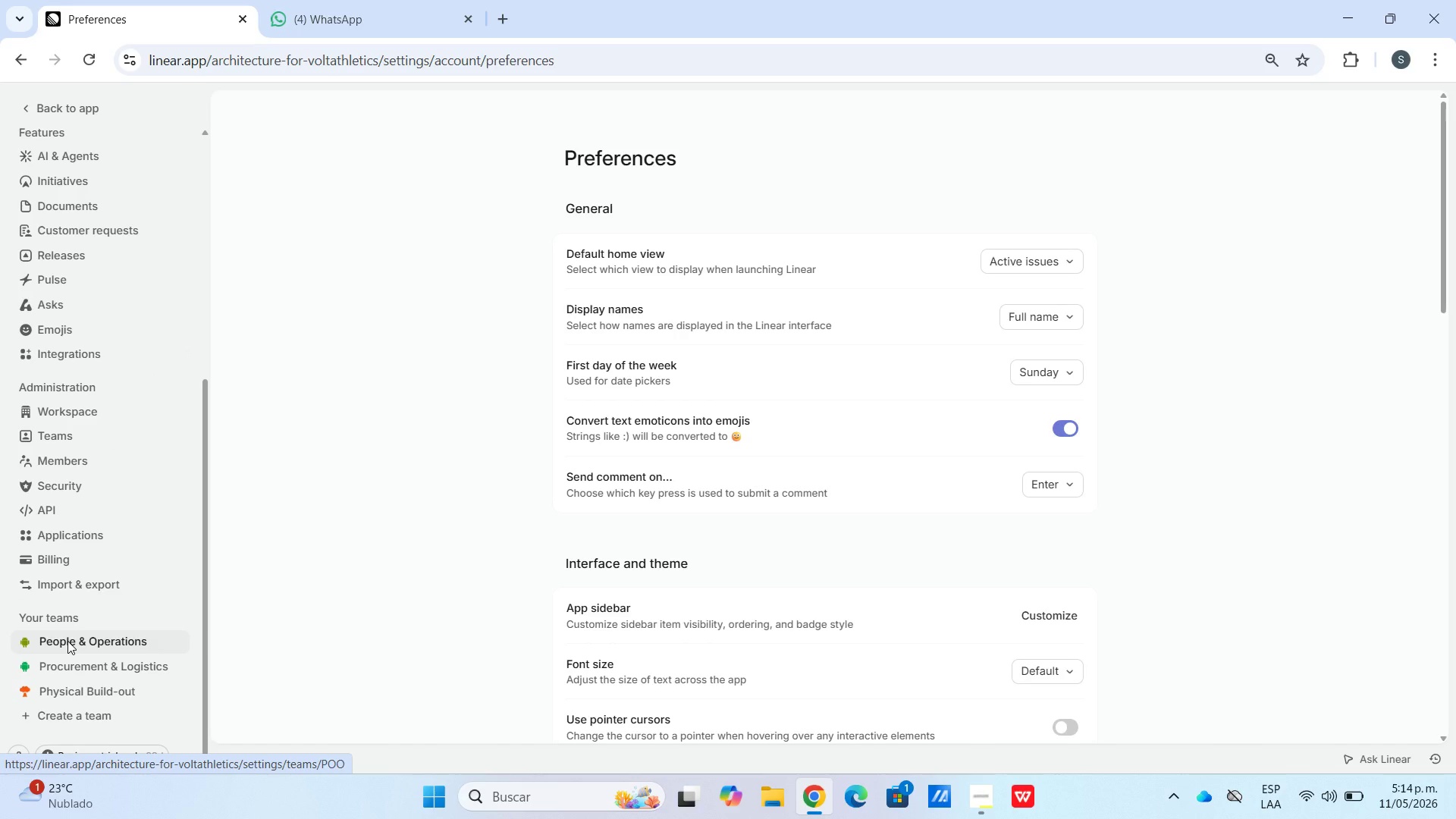 
wait(5.73)
 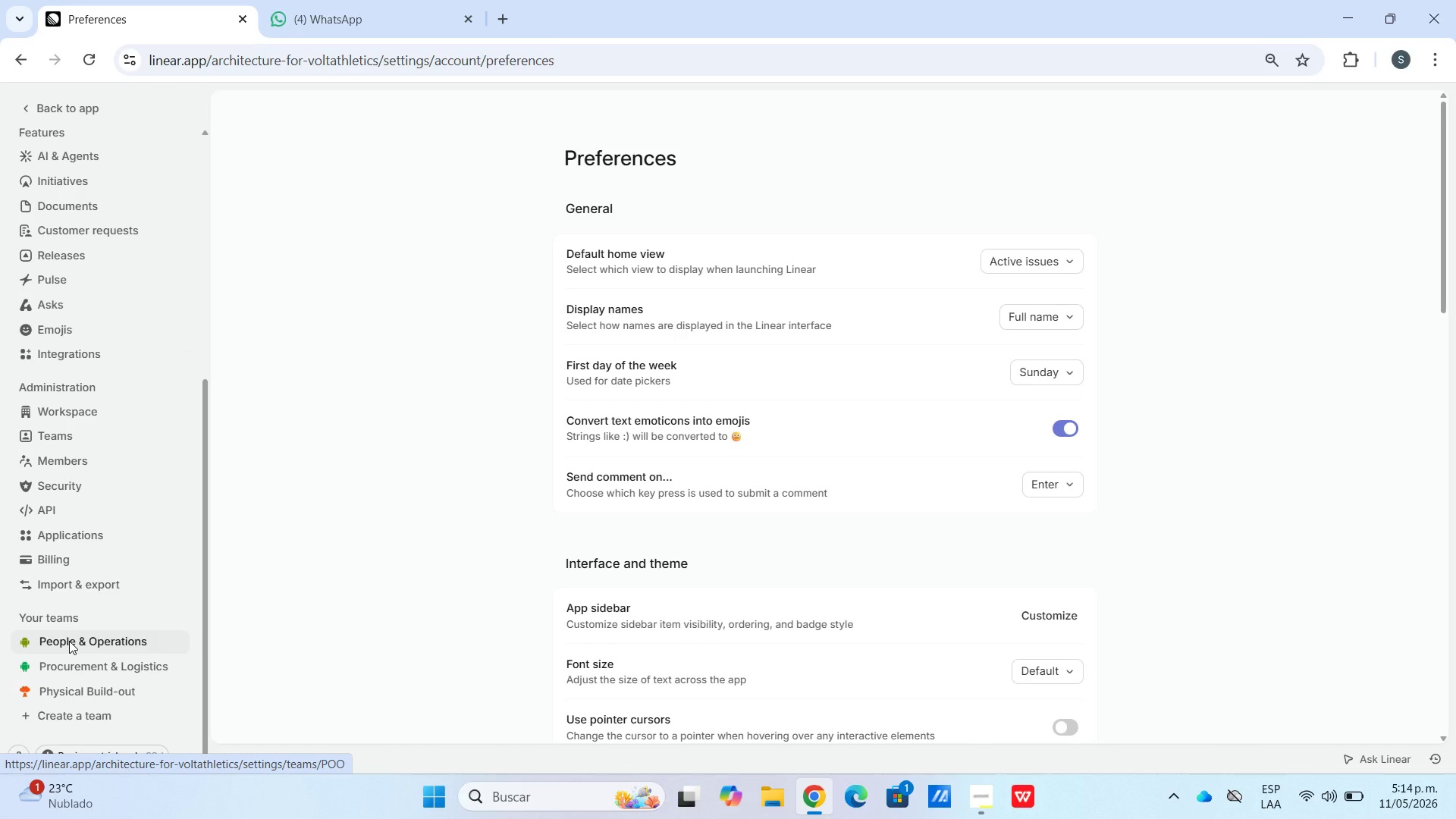 
left_click([103, 690])
 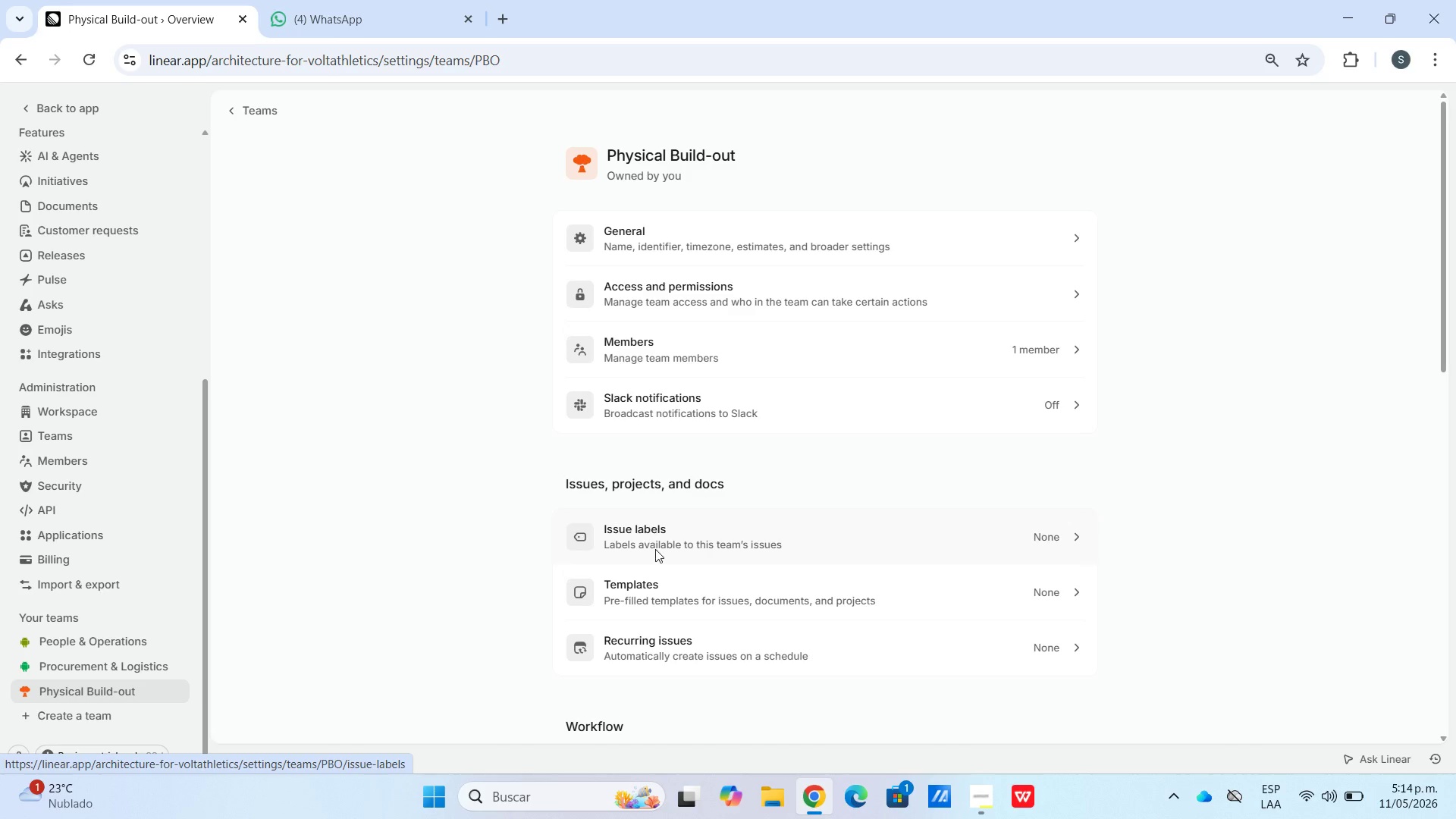 
scroll: coordinate [663, 546], scroll_direction: down, amount: 3.0
 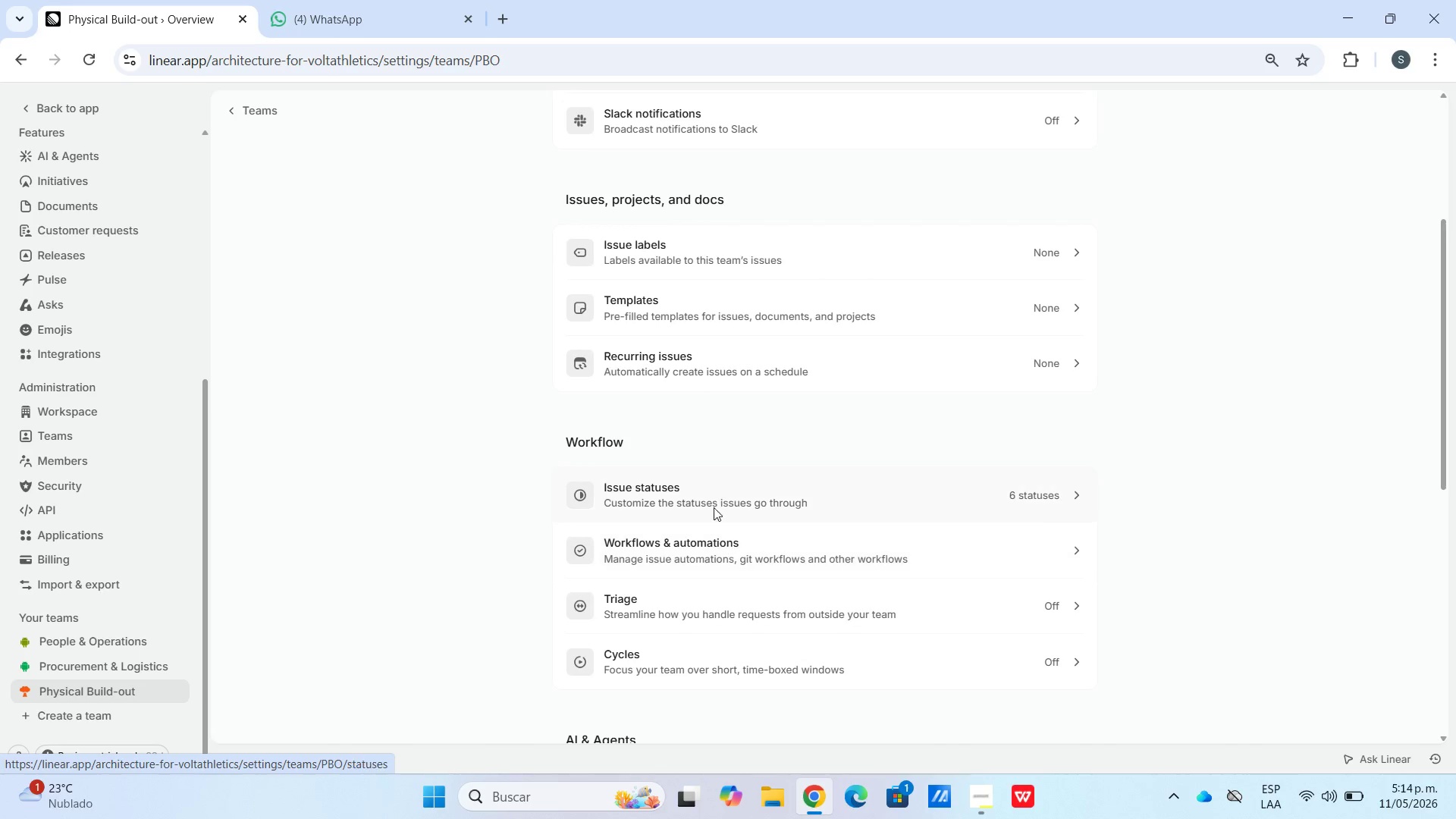 
left_click([708, 473])
 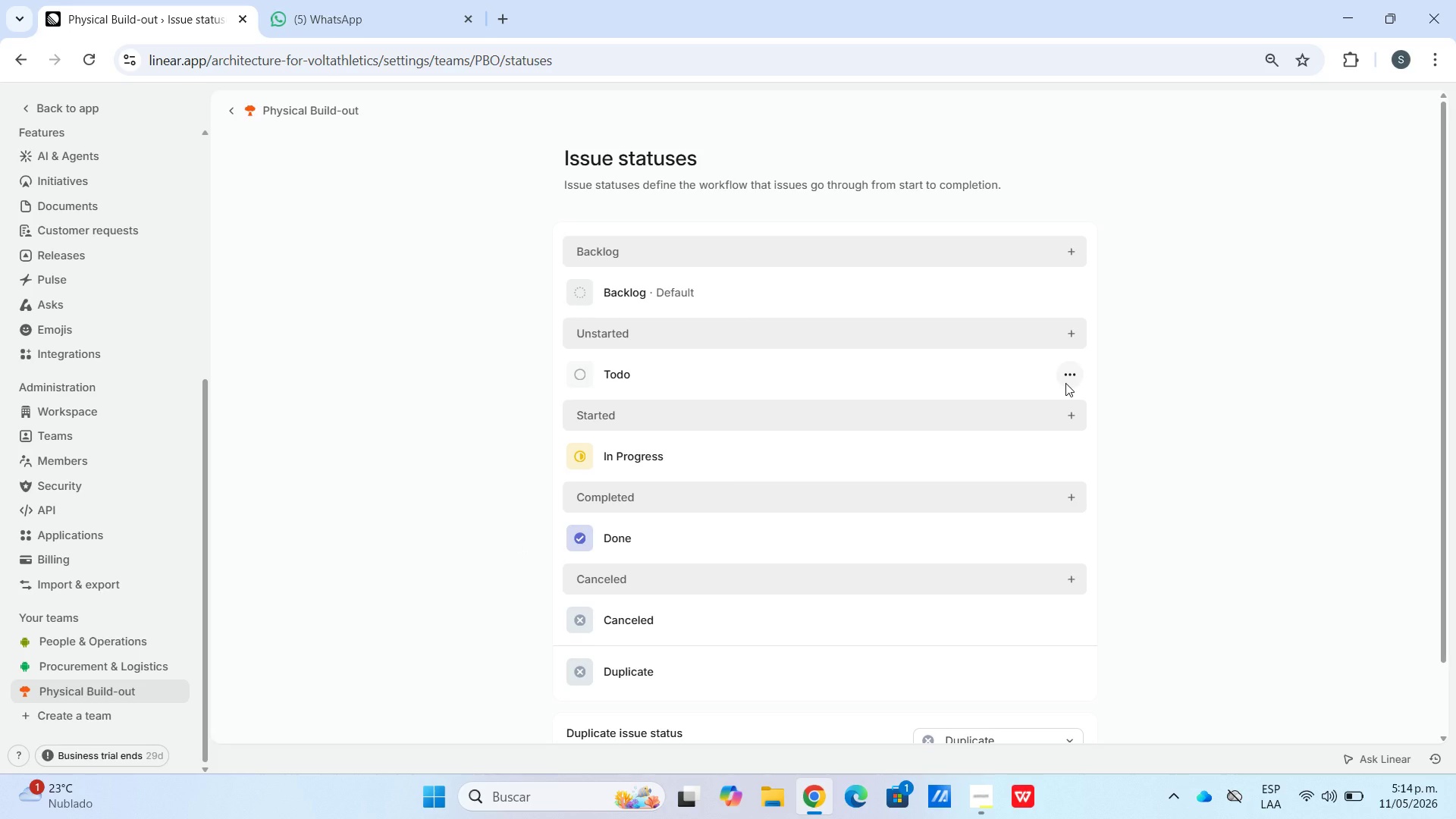 
wait(17.97)
 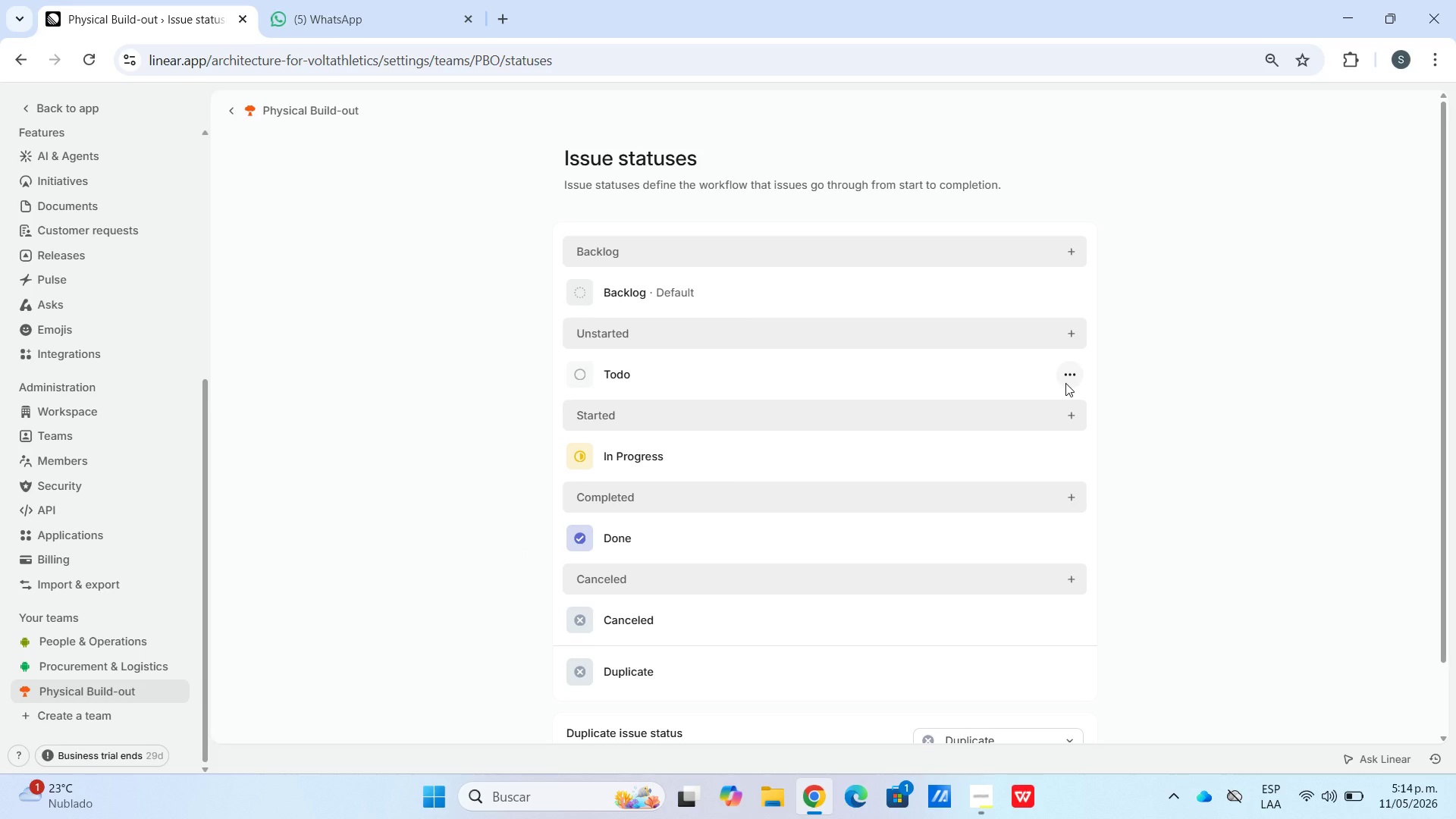 
double_click([1076, 462])
 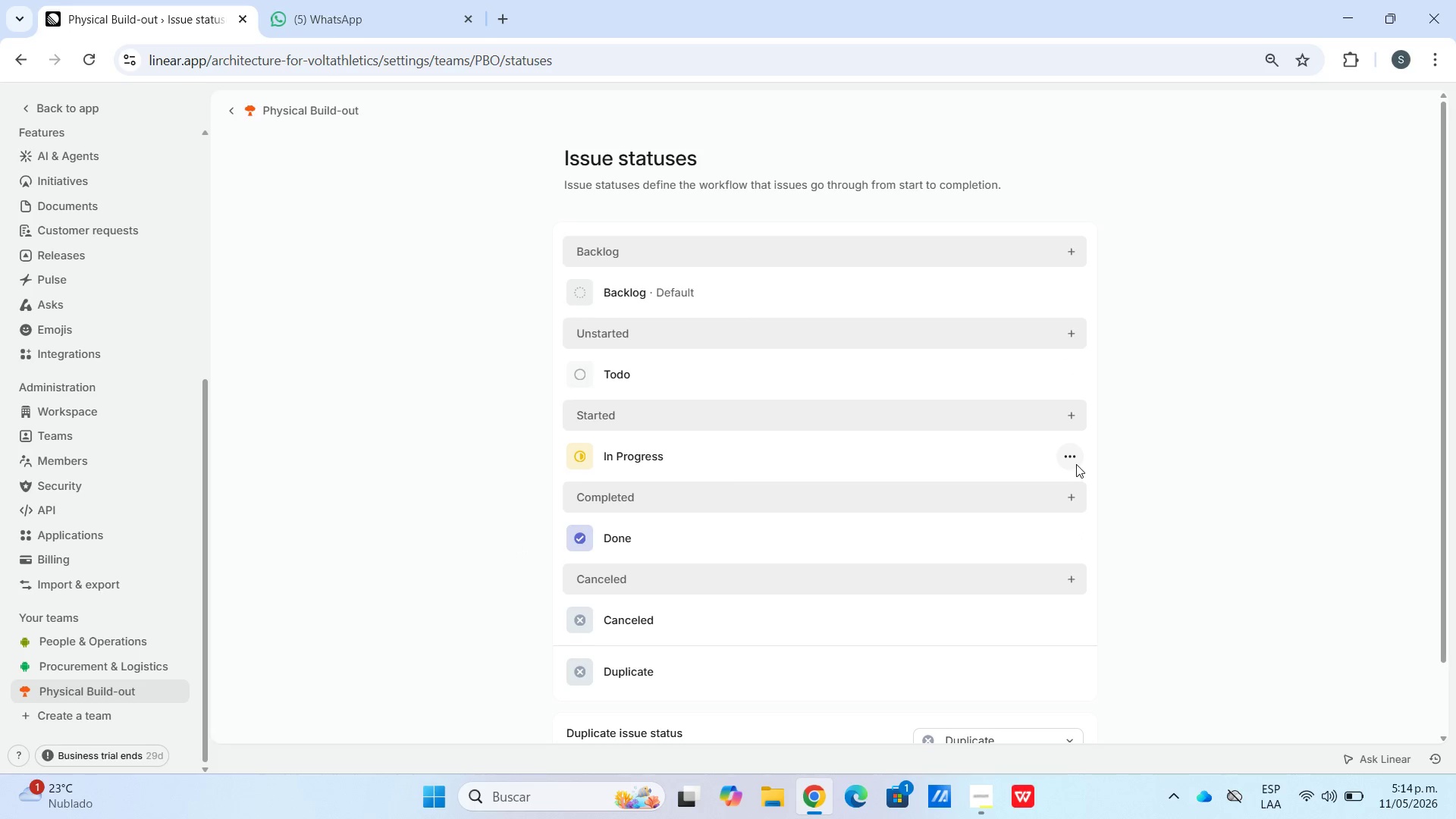 
left_click_drag(start_coordinate=[1075, 464], to_coordinate=[1072, 464])
 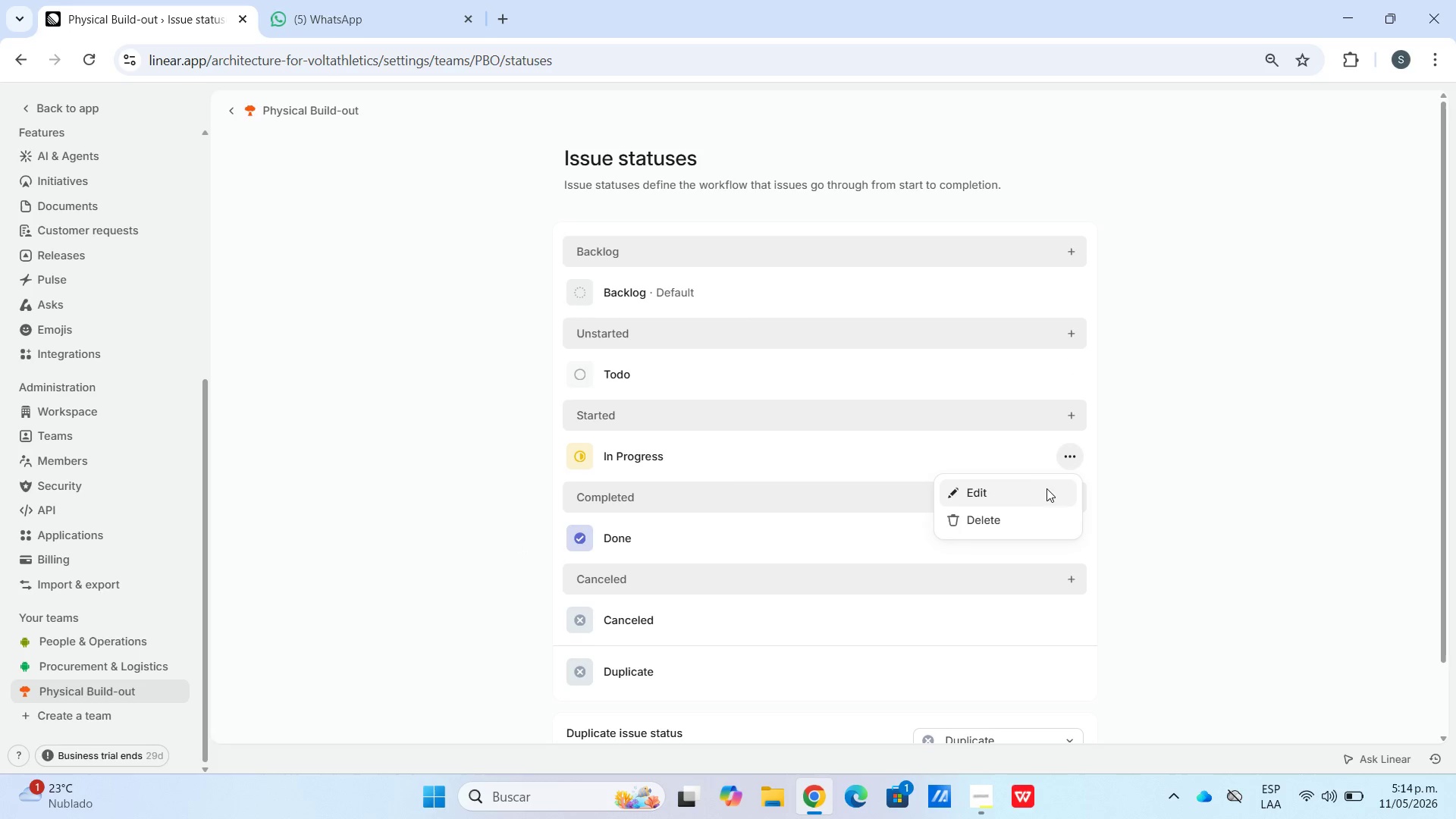 
left_click([1039, 493])
 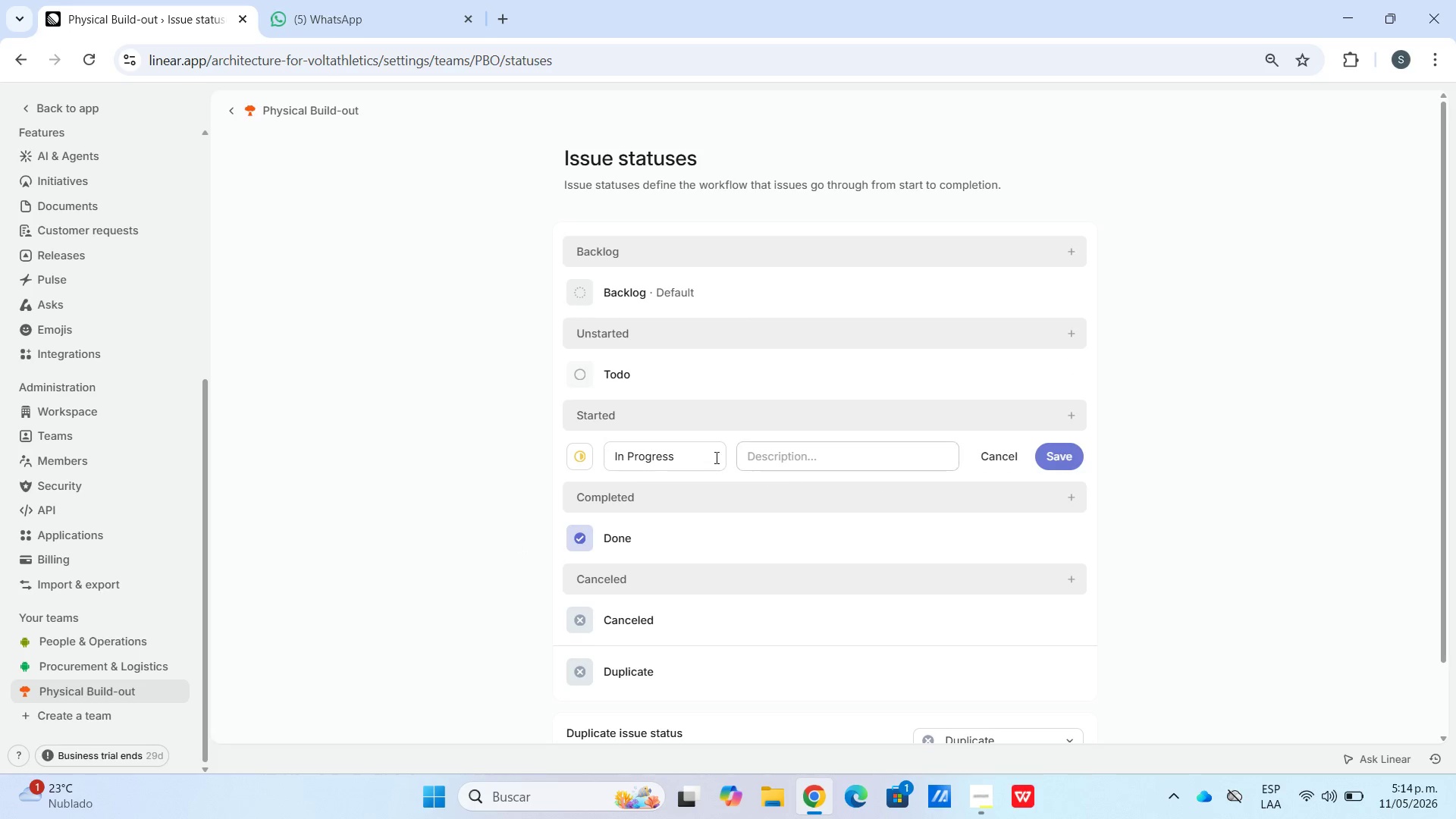 
left_click_drag(start_coordinate=[664, 440], to_coordinate=[722, 446])
 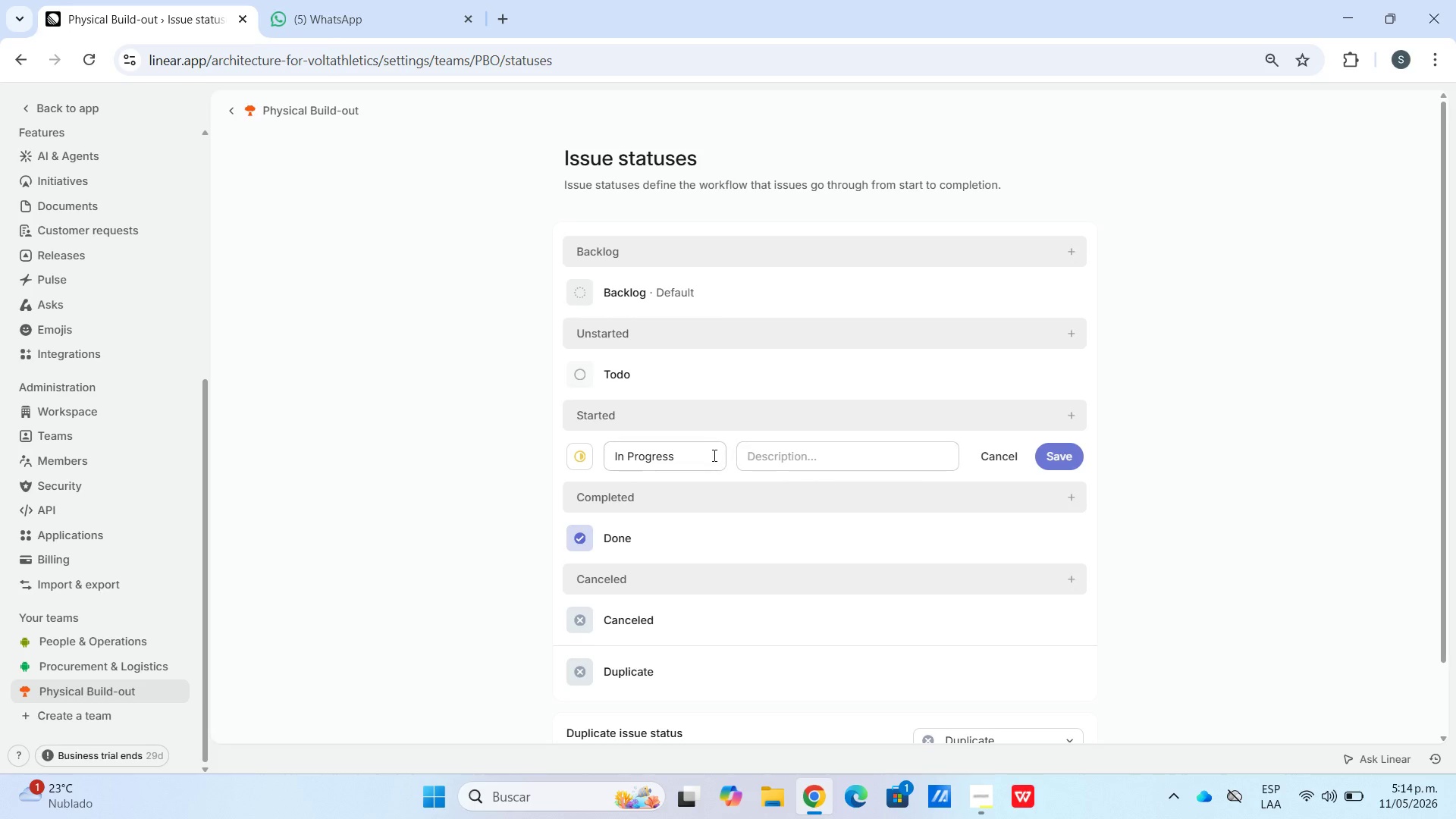 
left_click_drag(start_coordinate=[712, 456], to_coordinate=[464, 471])
 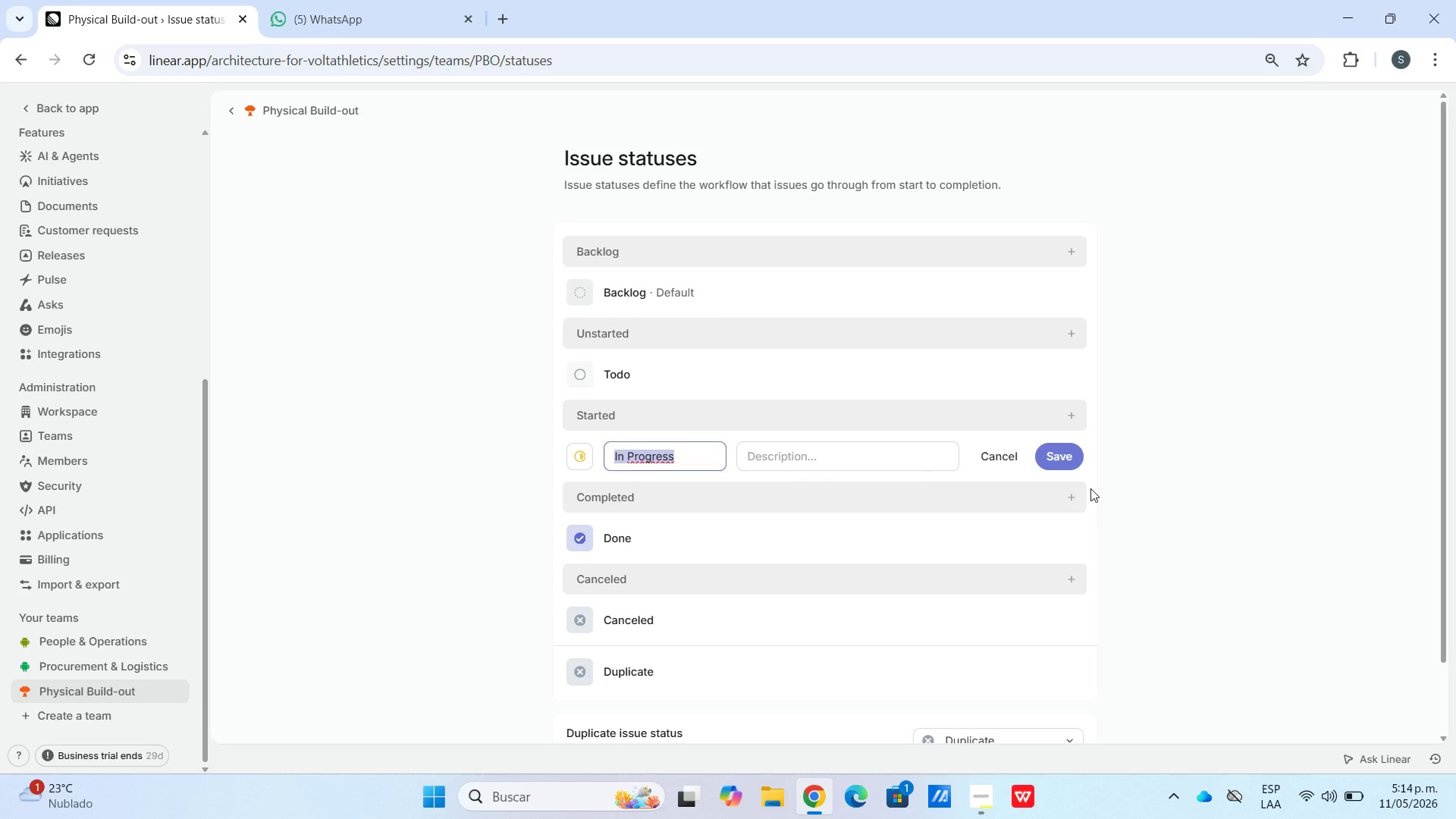 
wait(6.08)
 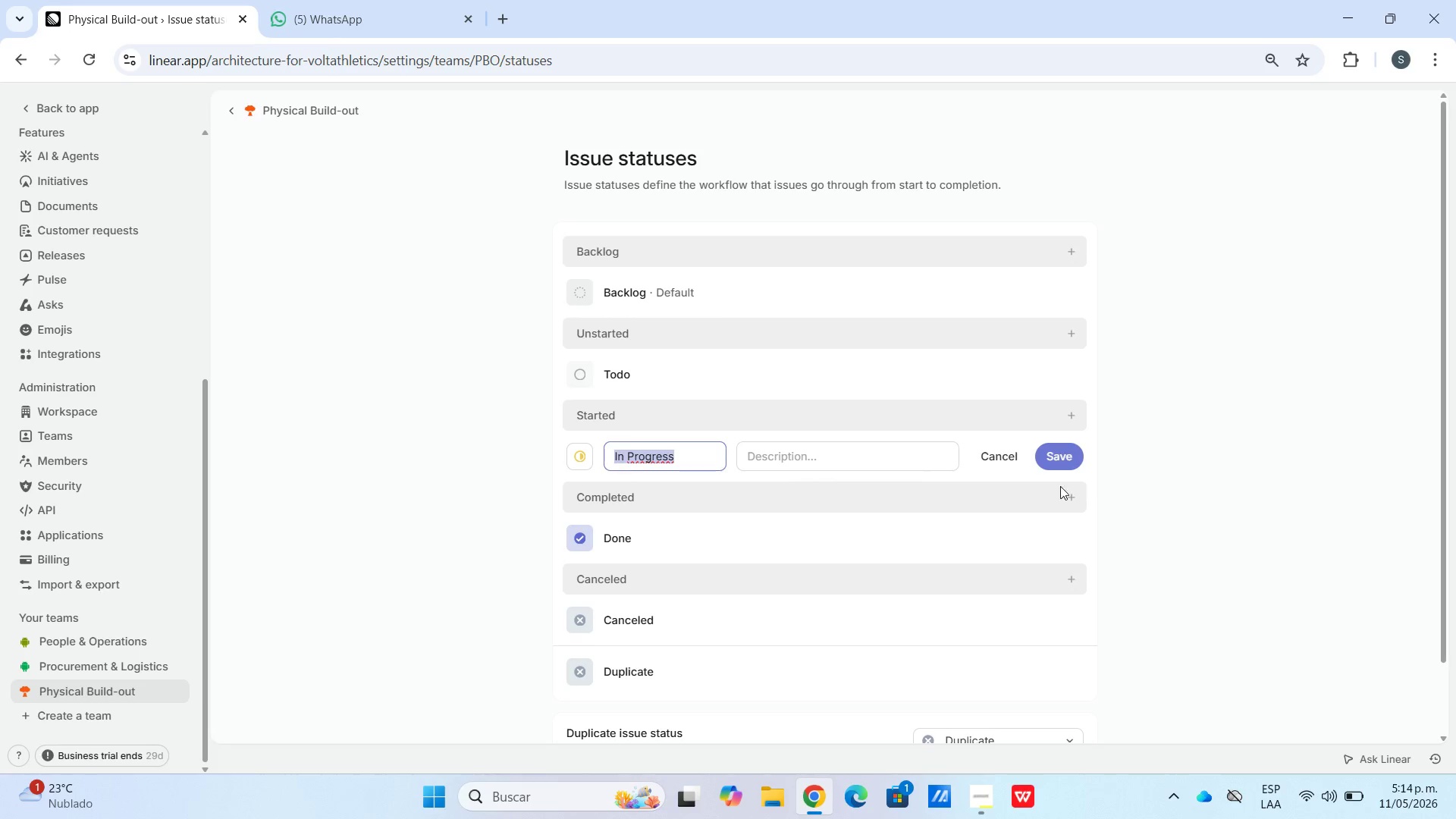 
type(Under Permit Review)
 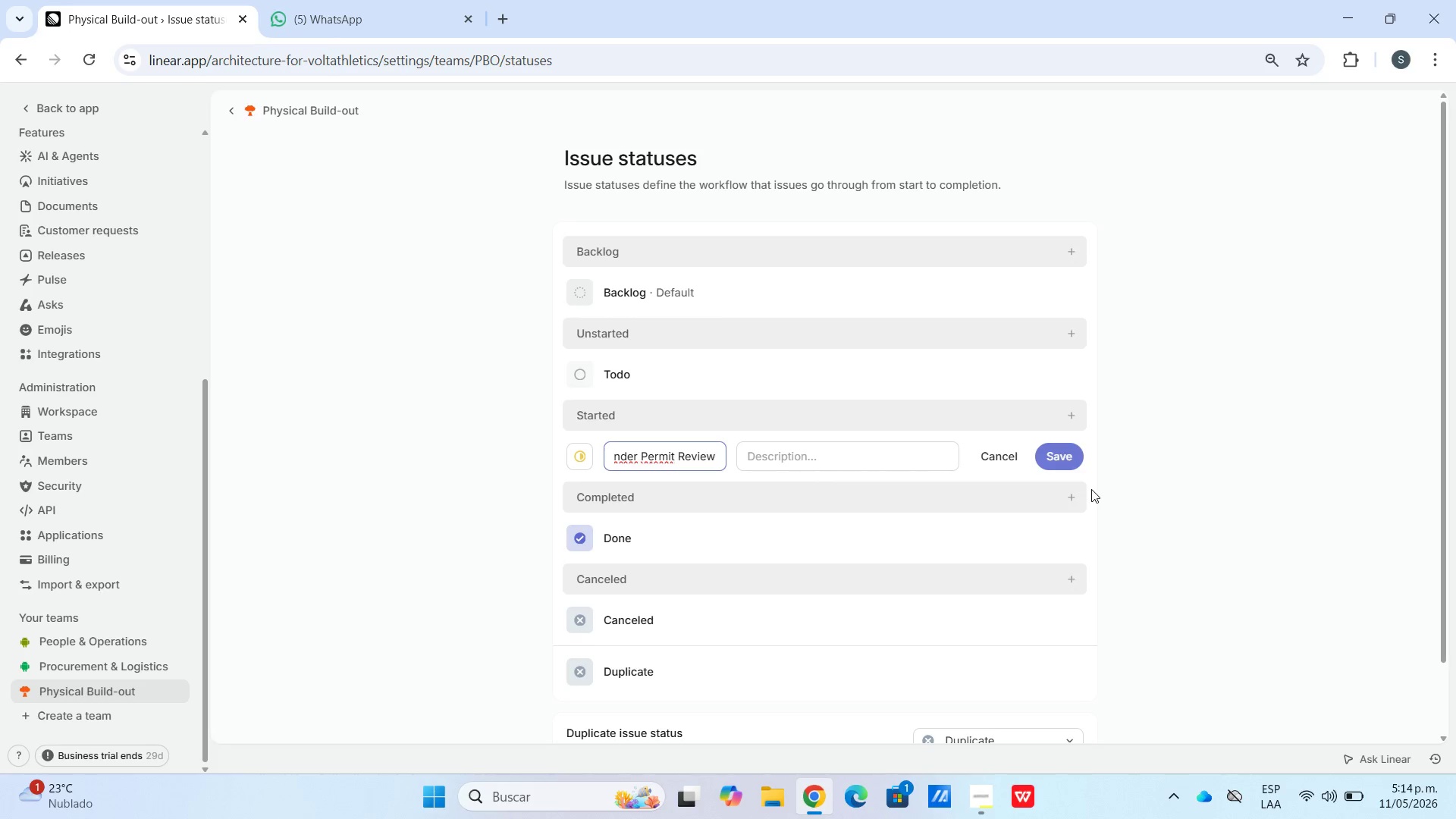 
wait(8.39)
 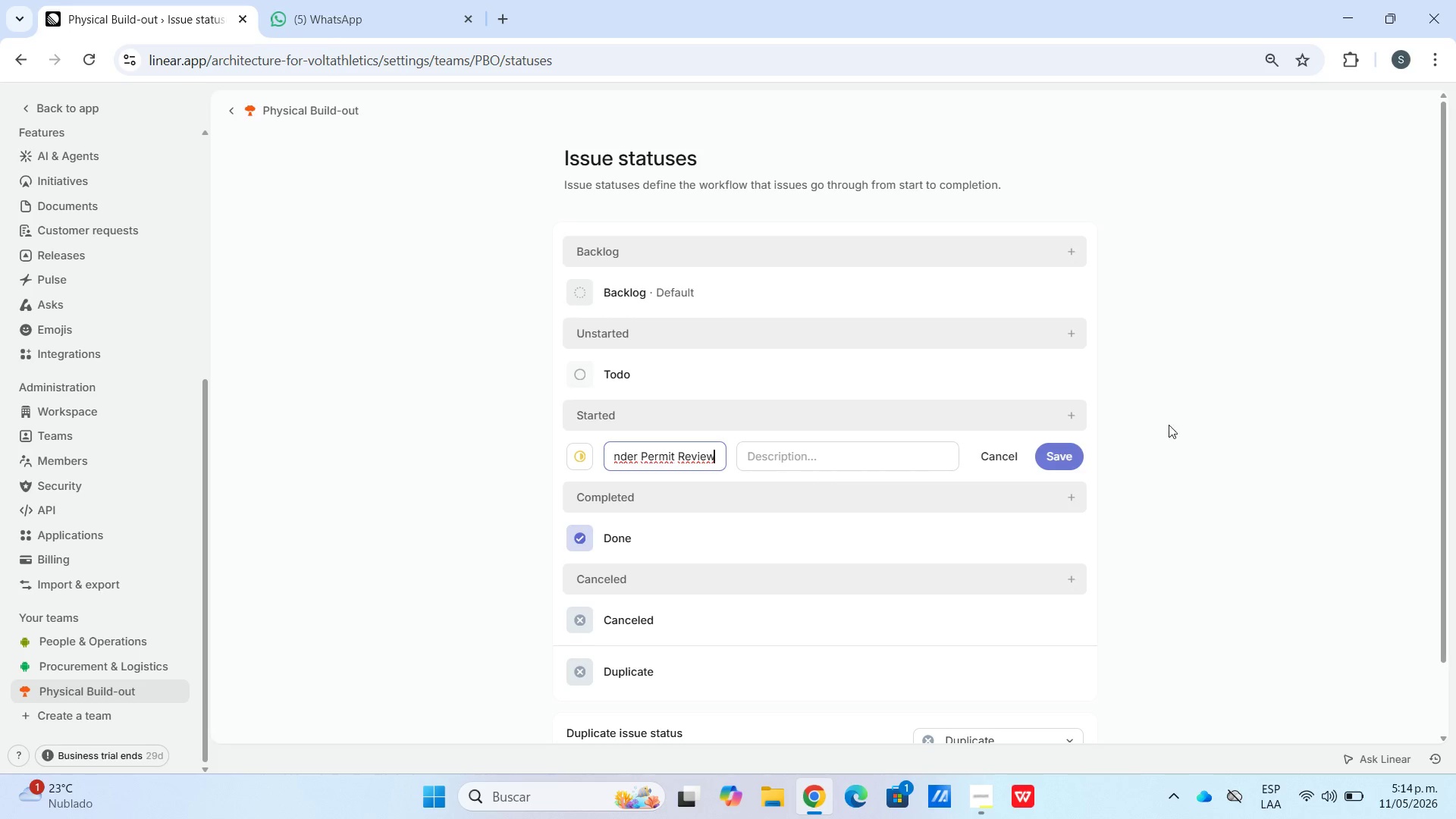 
left_click([1076, 416])
 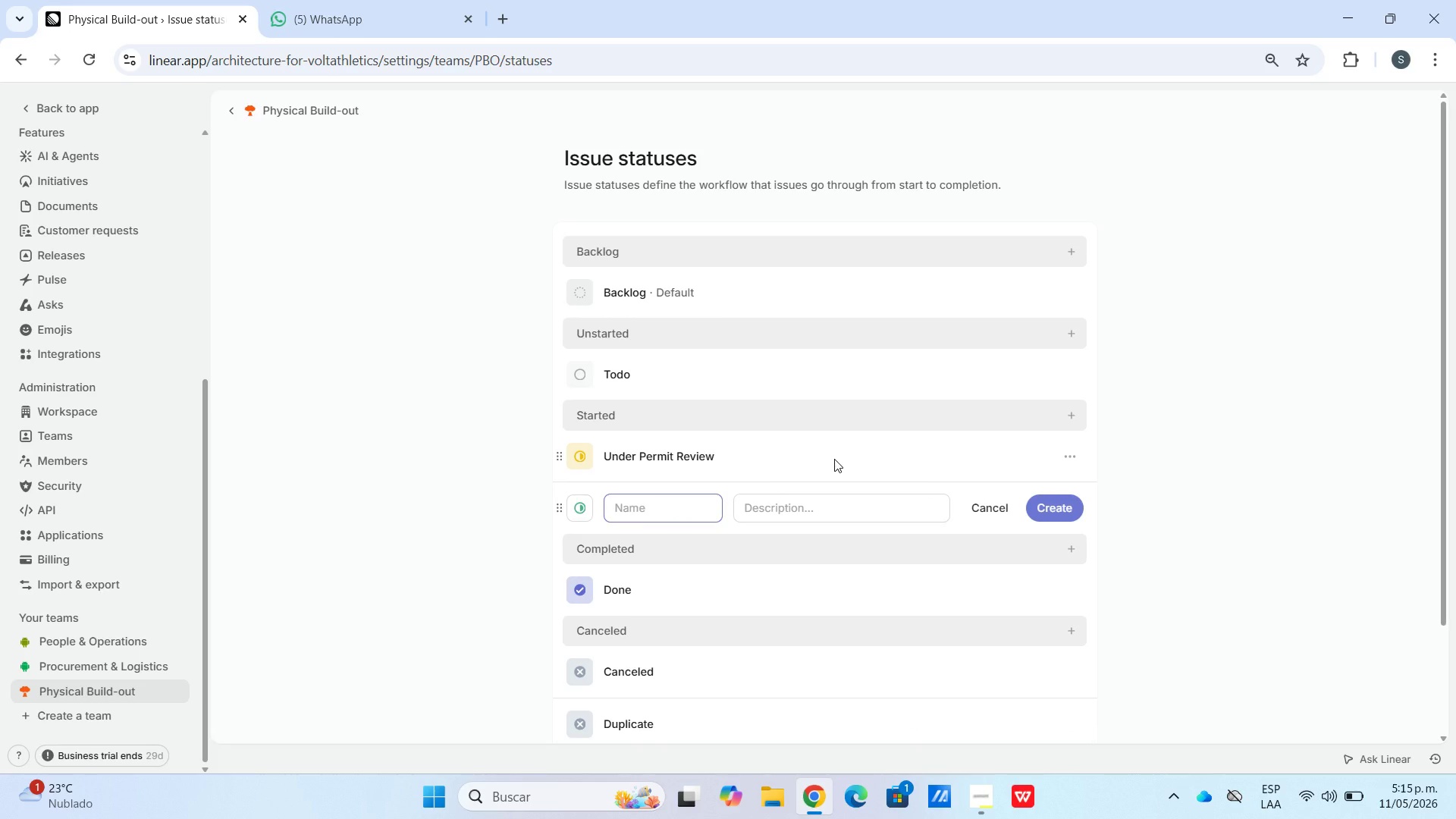 
type(Installation in Progress)
 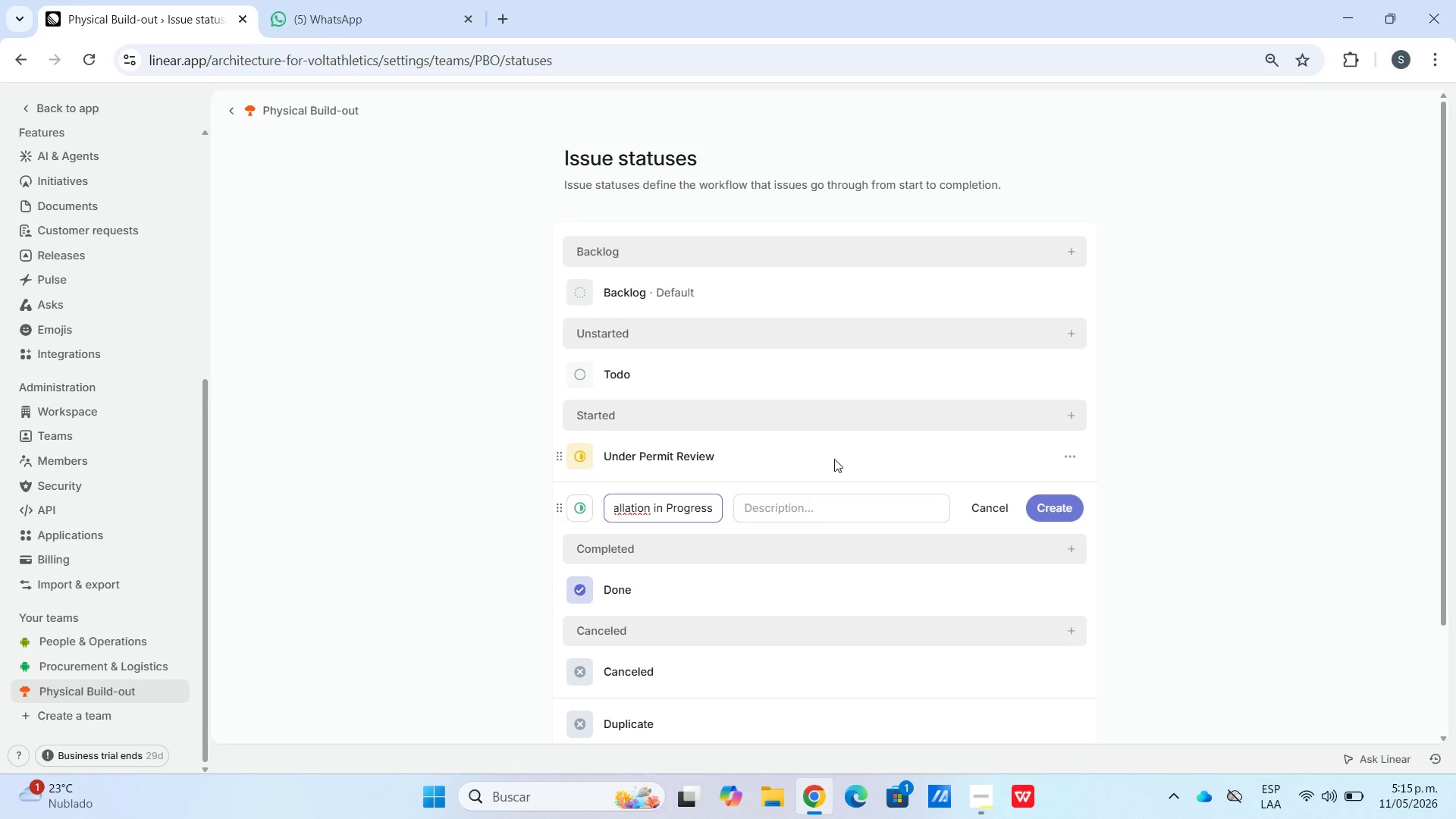 
left_click([581, 521])
 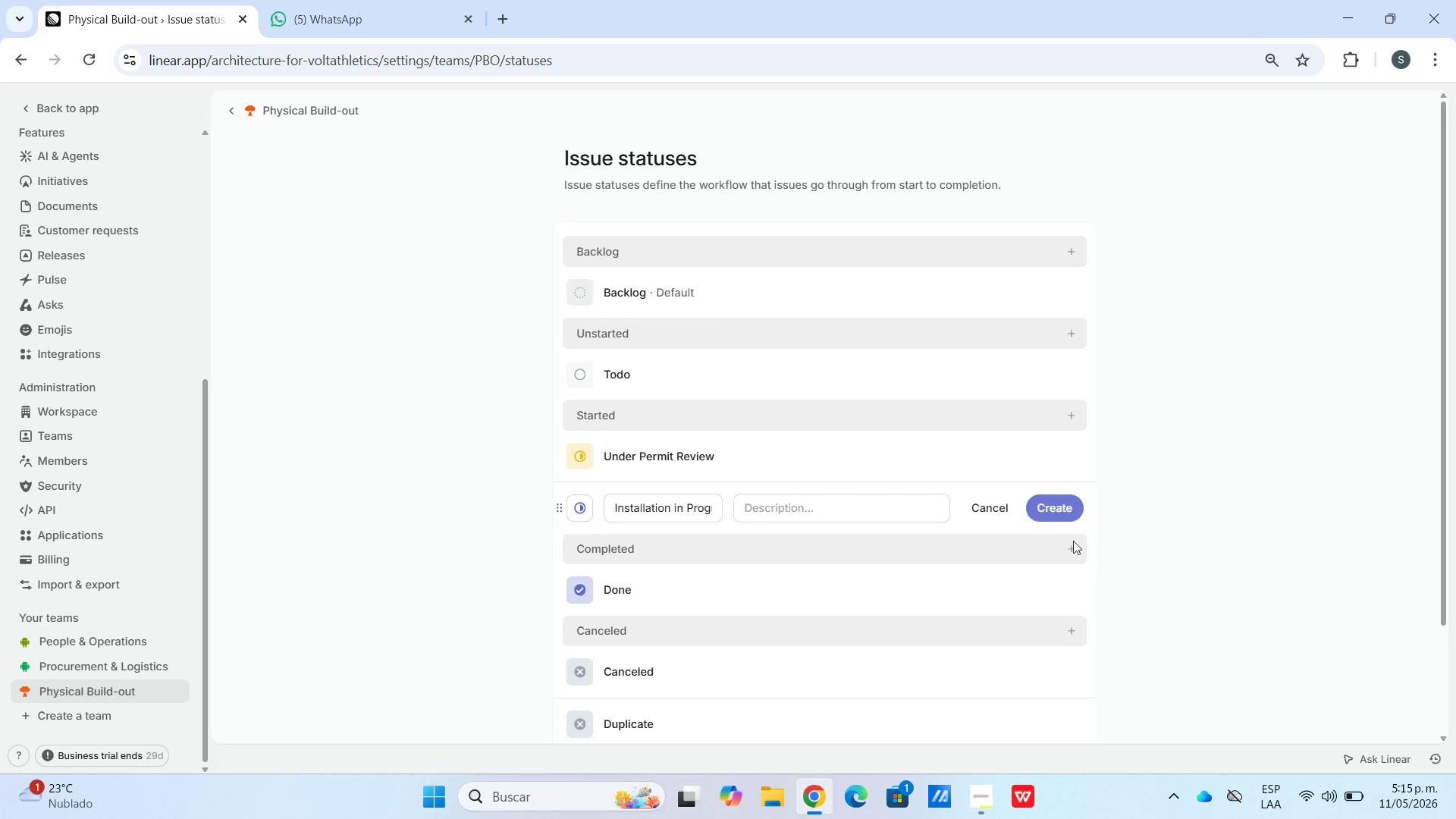 
double_click([1048, 513])
 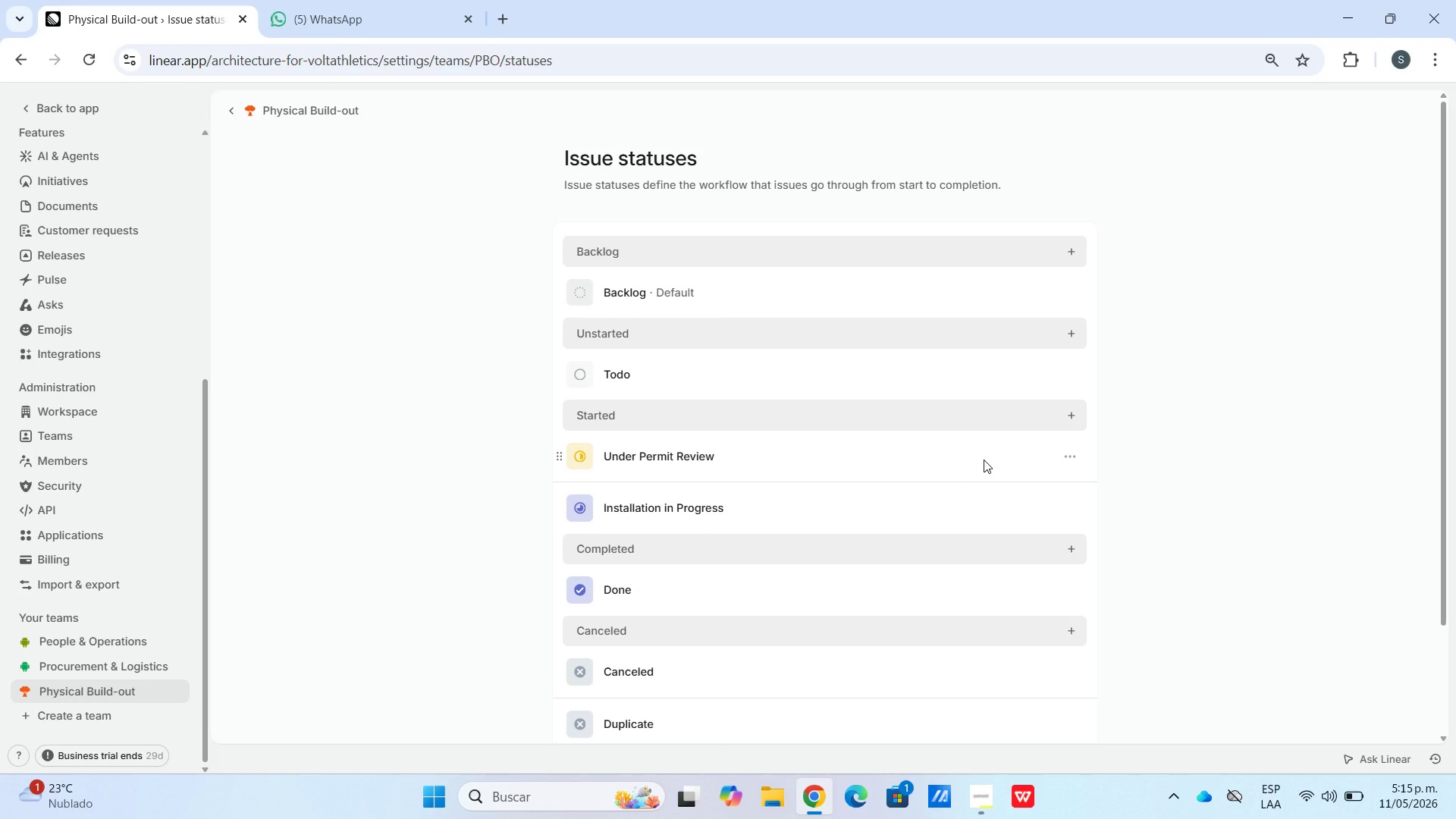 
left_click([1068, 421])
 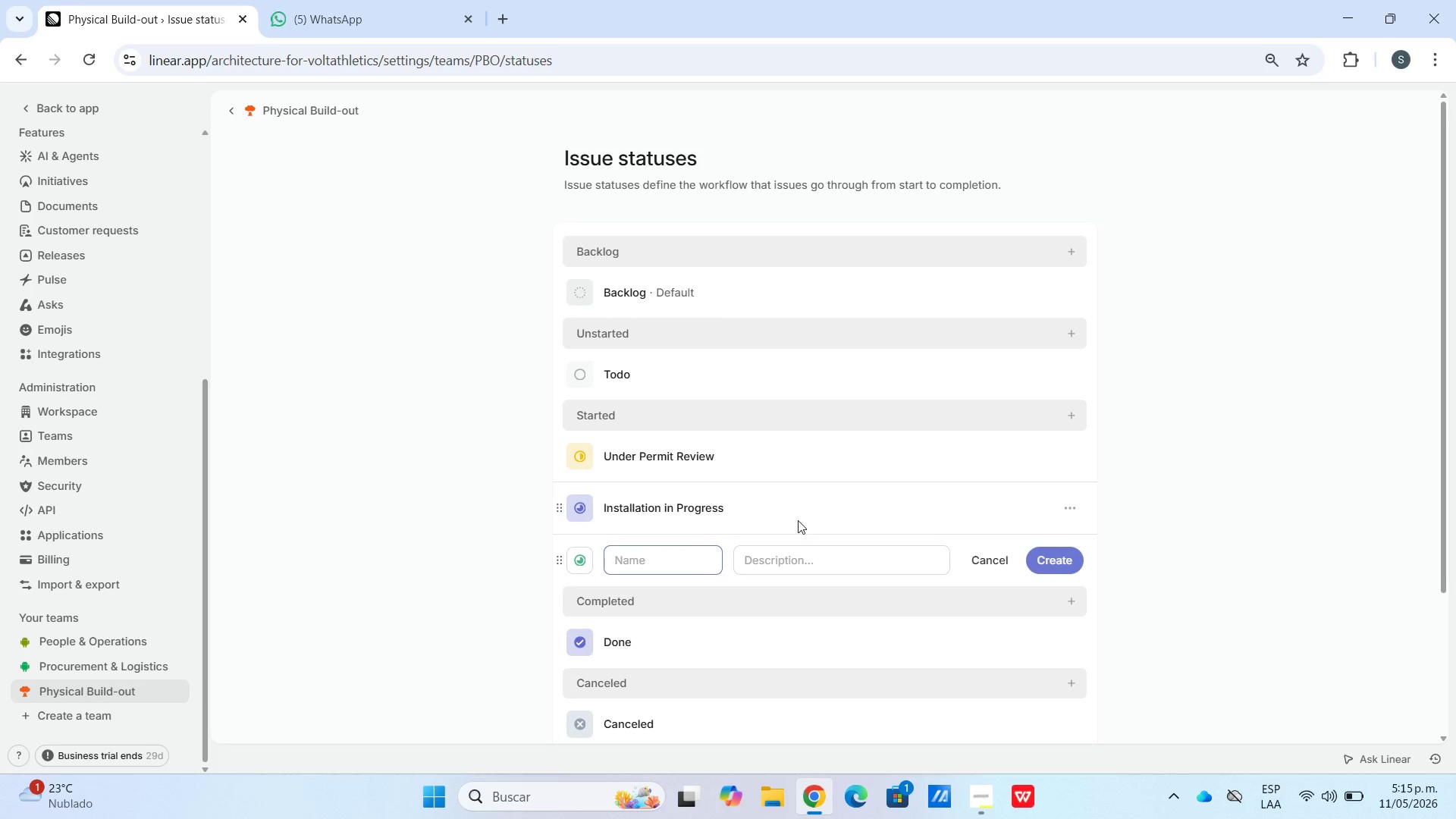 
type(On-Site Delic)
key(Backspace)
type(virhy)
key(Backspace)
key(Backspace)
type(y)
key(Backspace)
key(Backspace)
key(Backspace)
type(ery)
 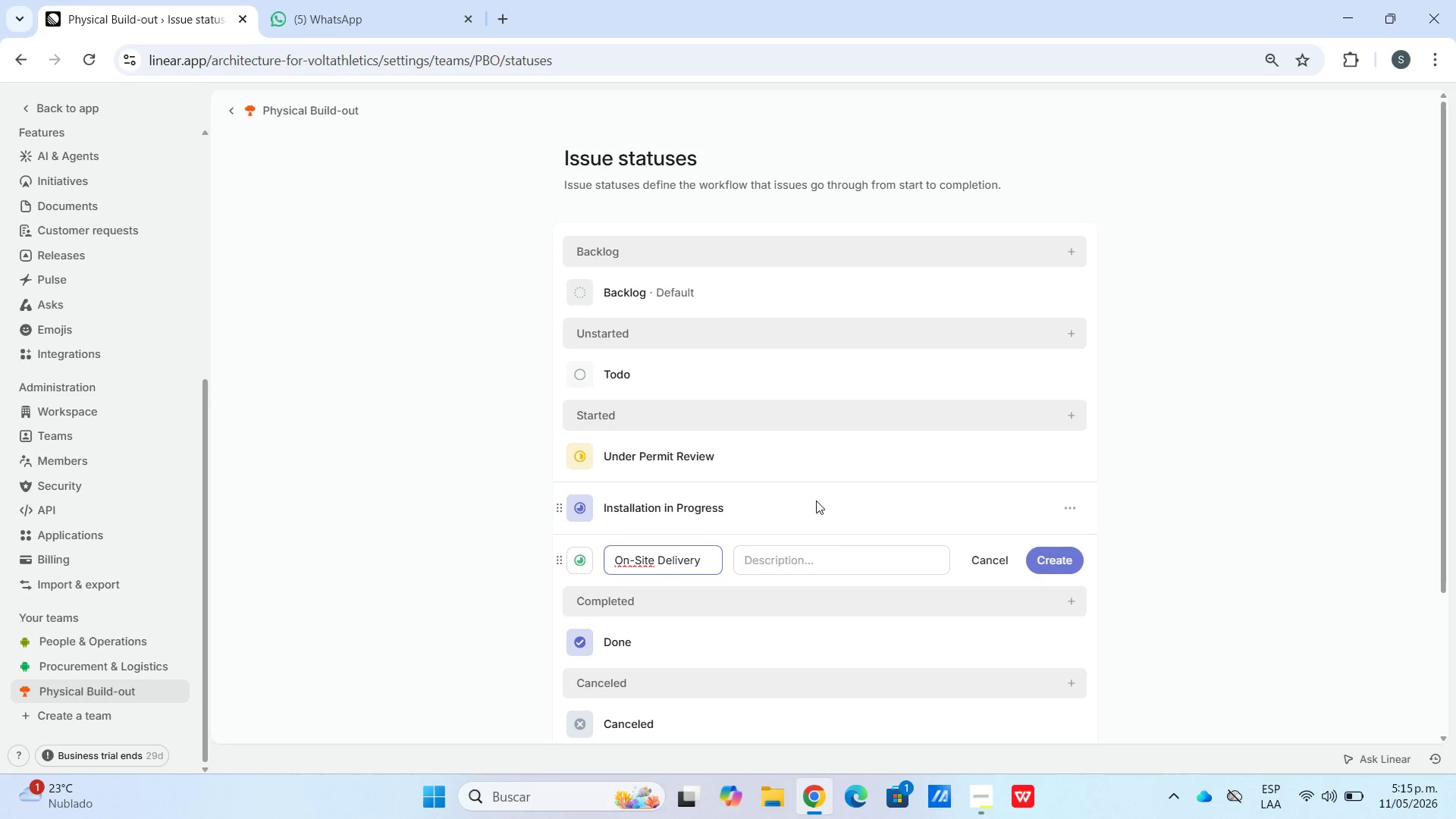 
left_click([576, 560])
 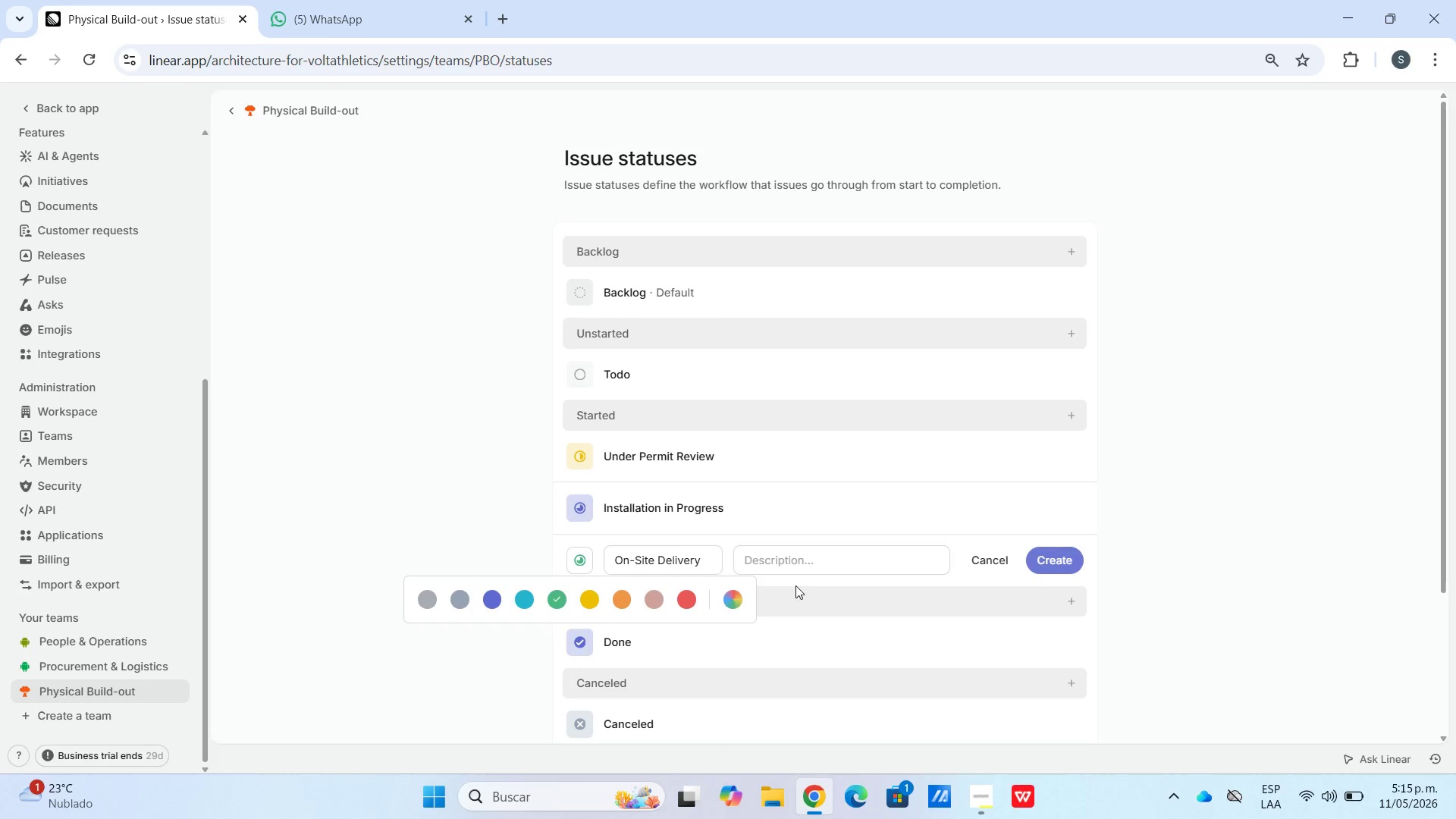 
left_click([735, 601])
 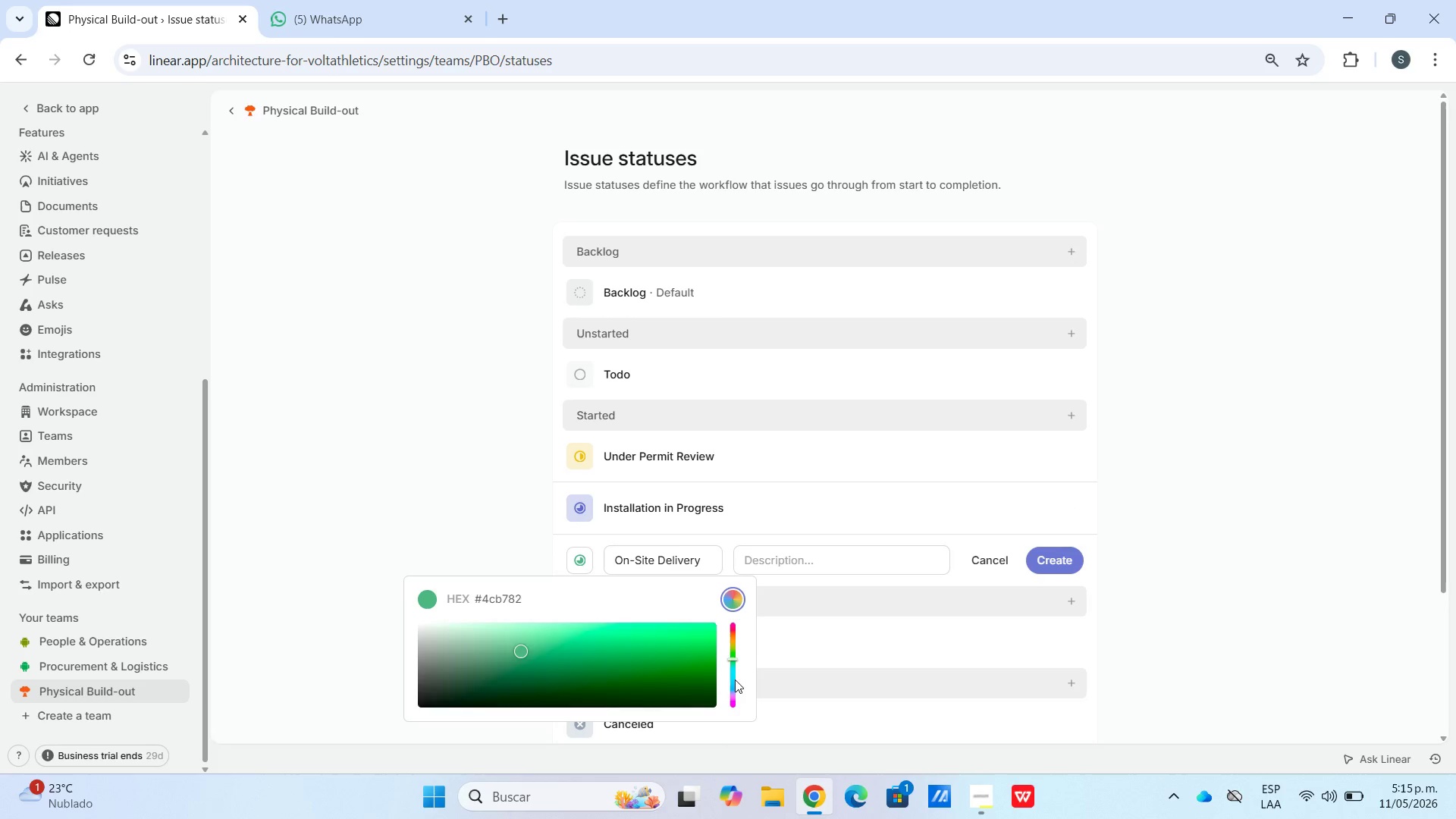 
double_click([732, 689])
 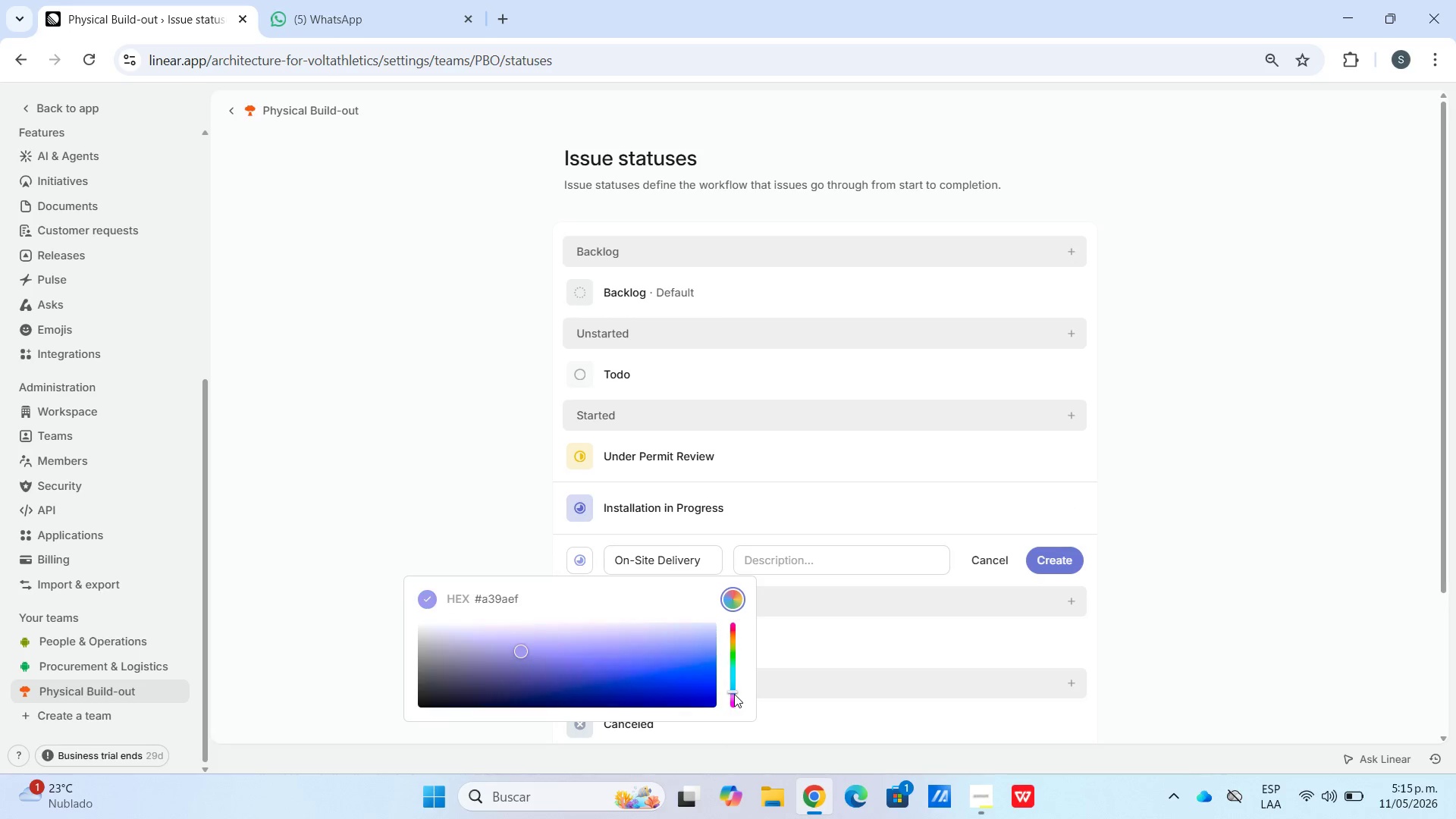 
triple_click([734, 696])
 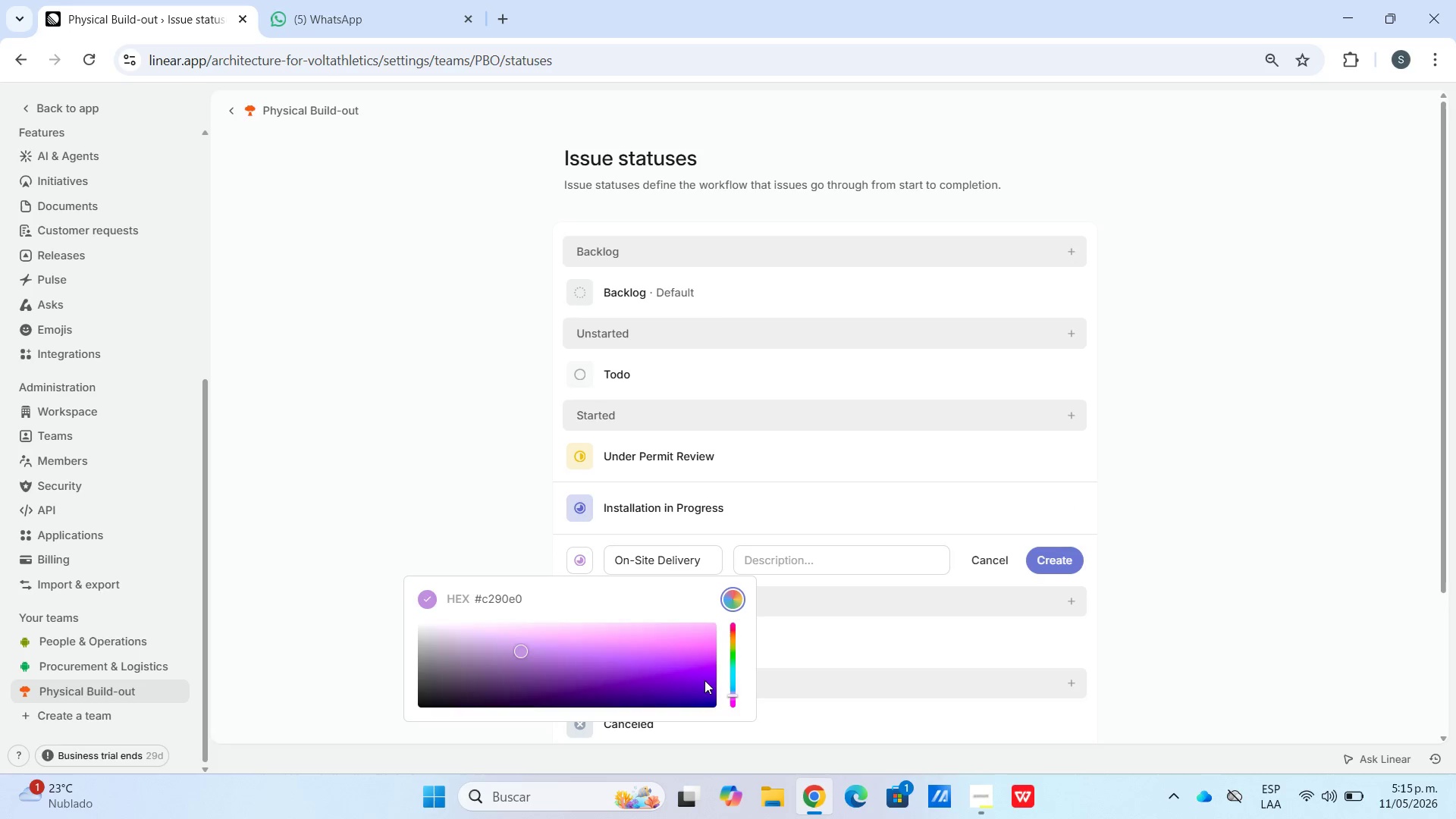 
left_click_drag(start_coordinate=[701, 679], to_coordinate=[687, 667])
 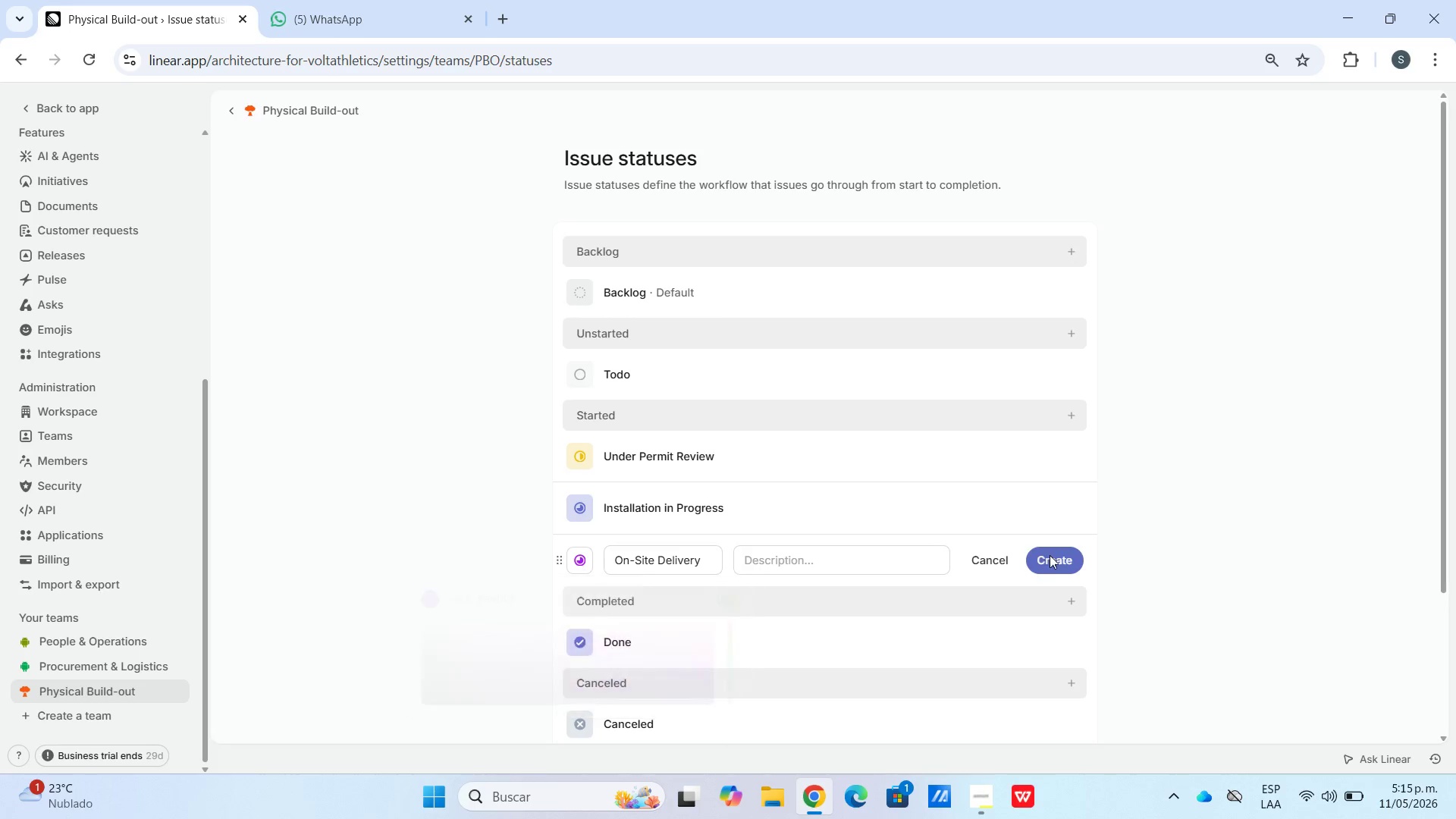 
double_click([1053, 563])
 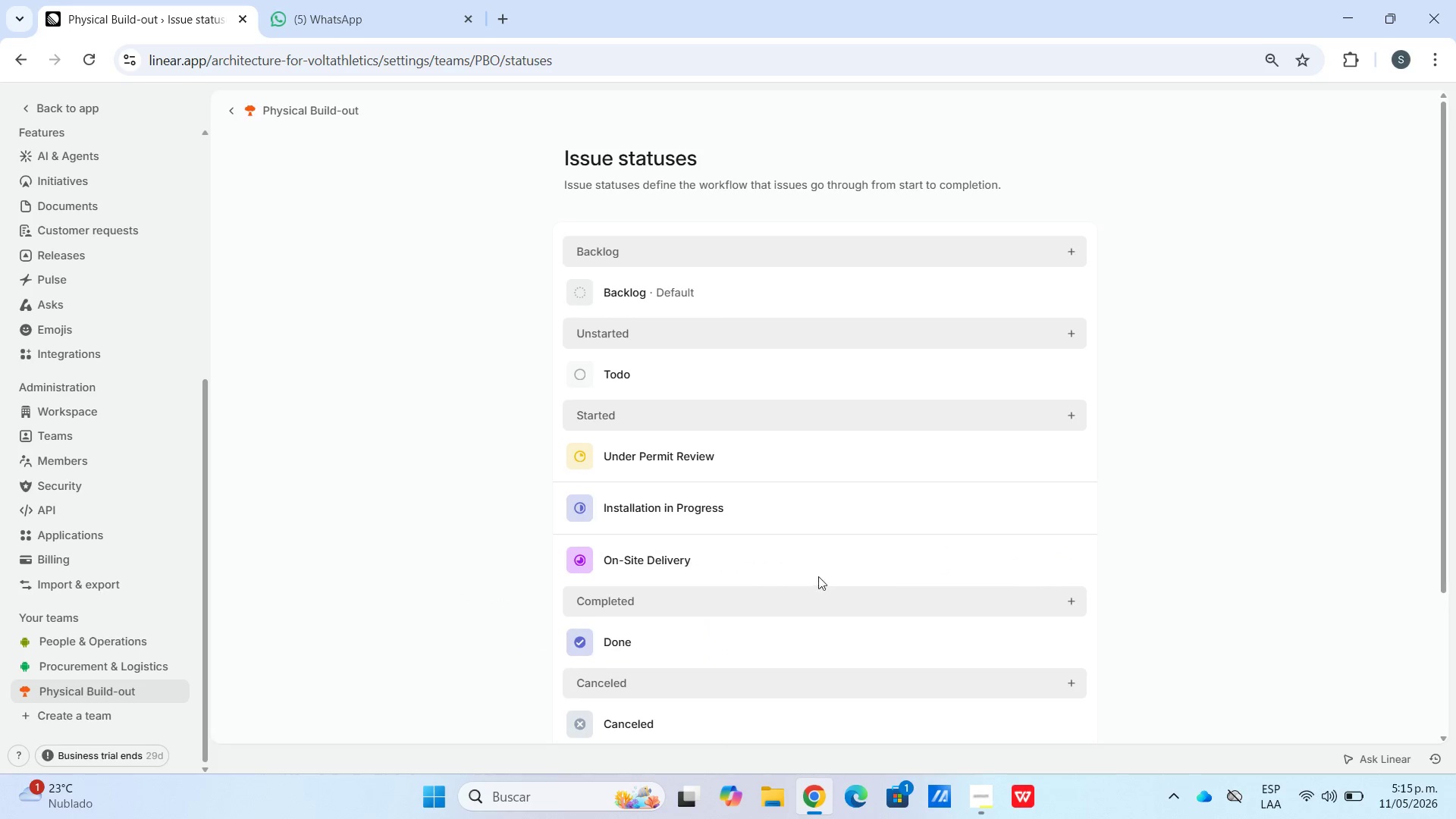 
left_click([1072, 423])
 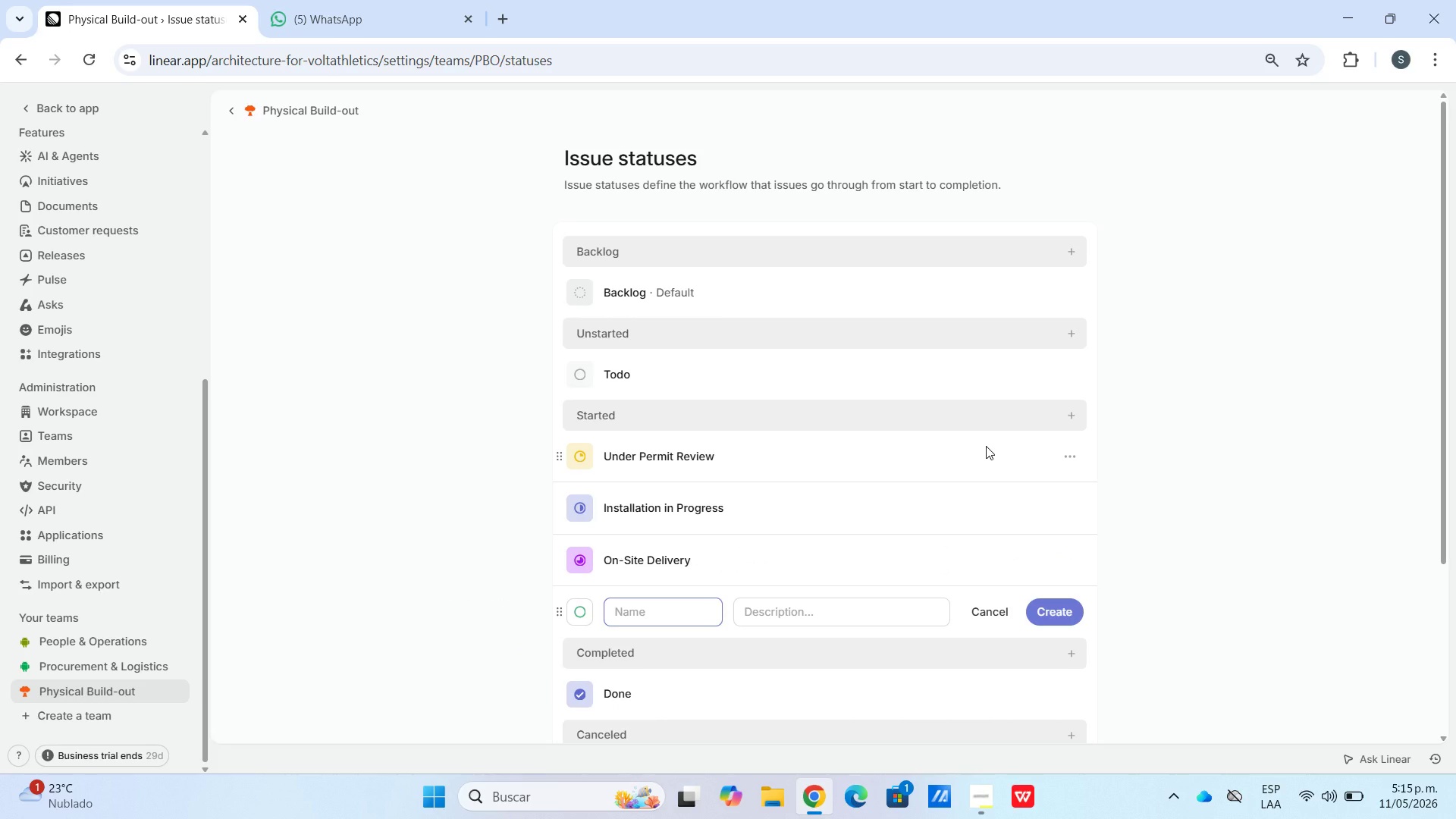 
type(Qualiy)
key(Backspace)
type(ty Inspected)
 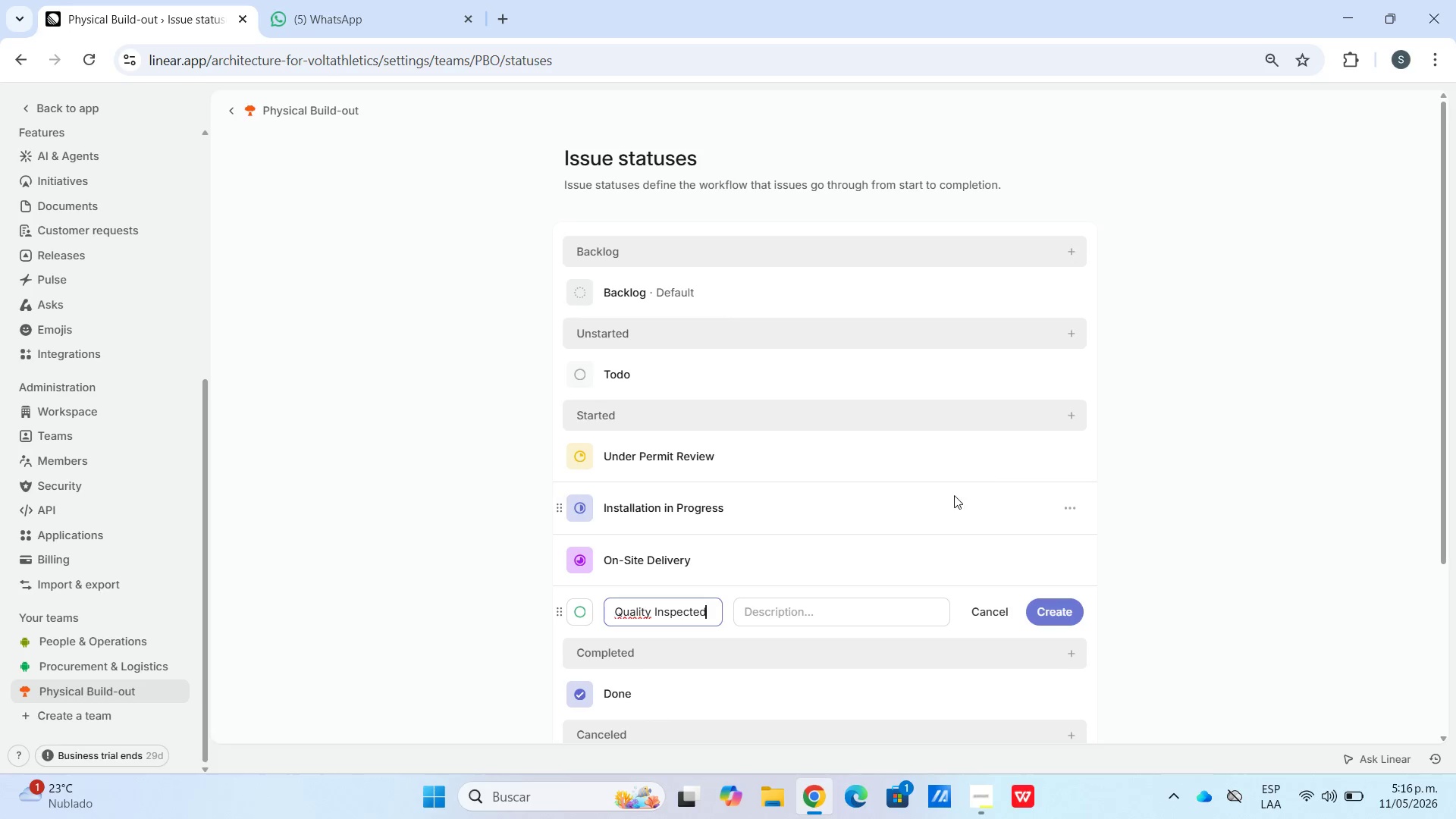 
left_click([569, 618])
 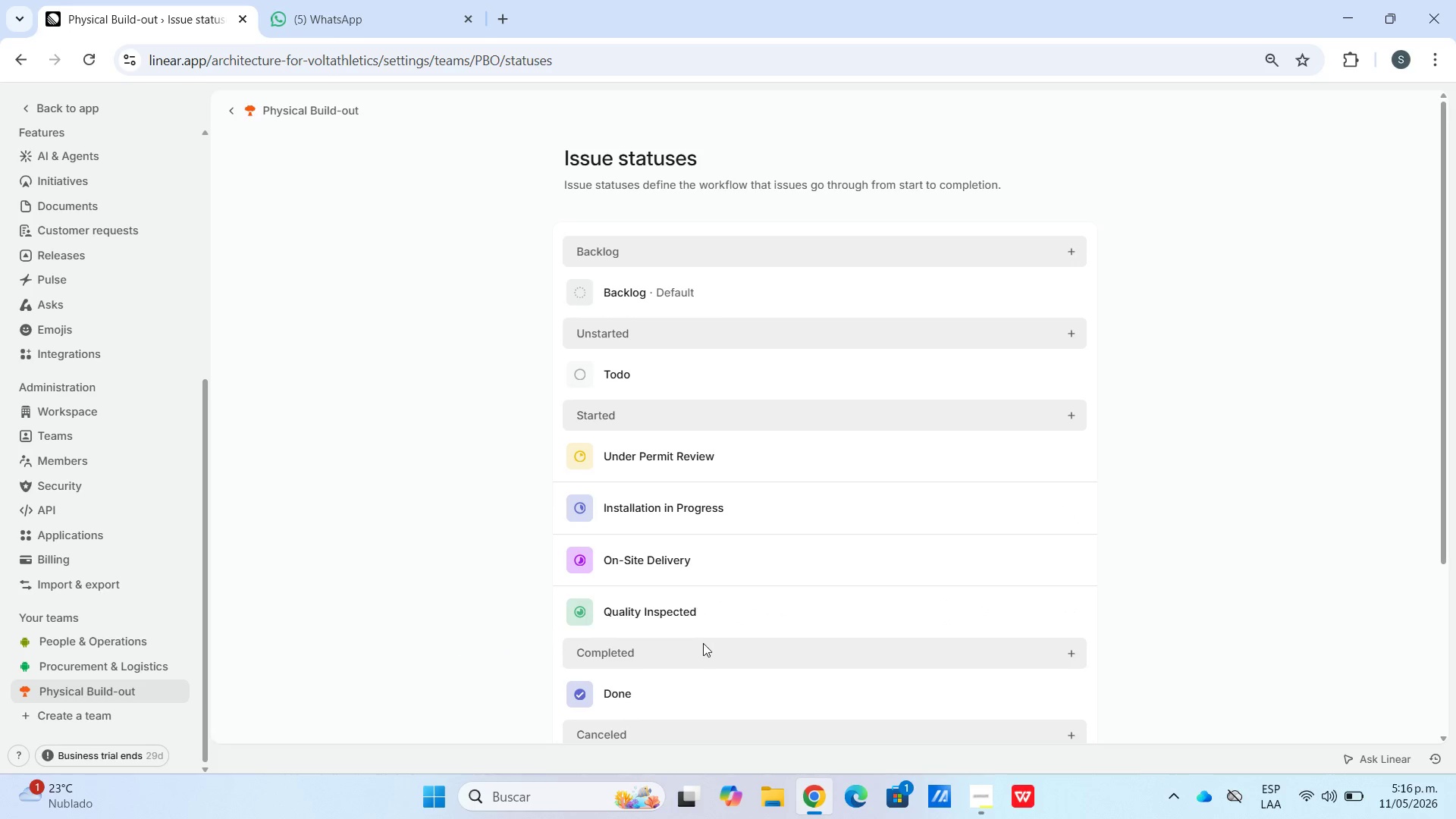 
scroll: coordinate [678, 639], scroll_direction: down, amount: 2.0
 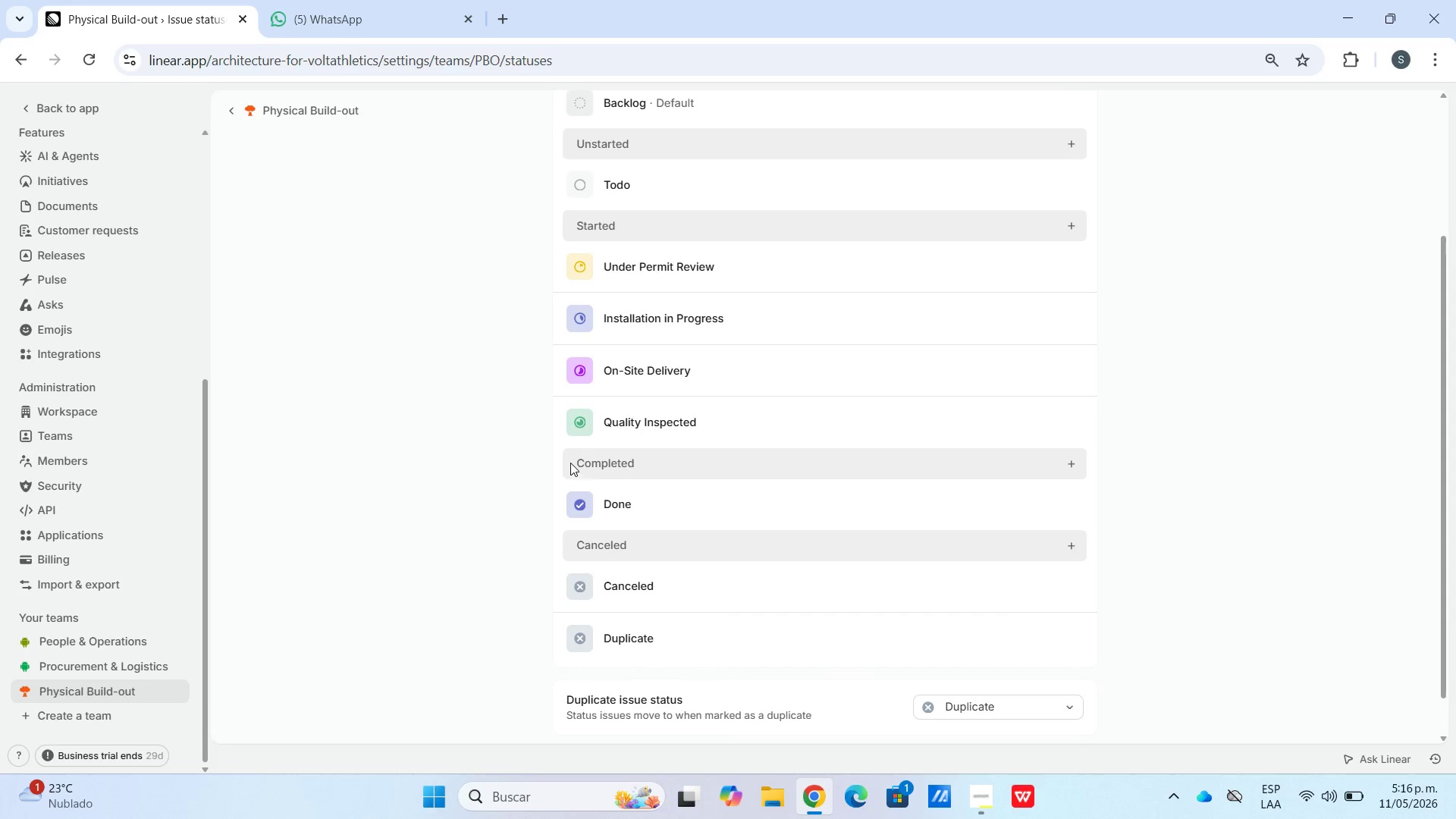 
left_click([577, 419])
 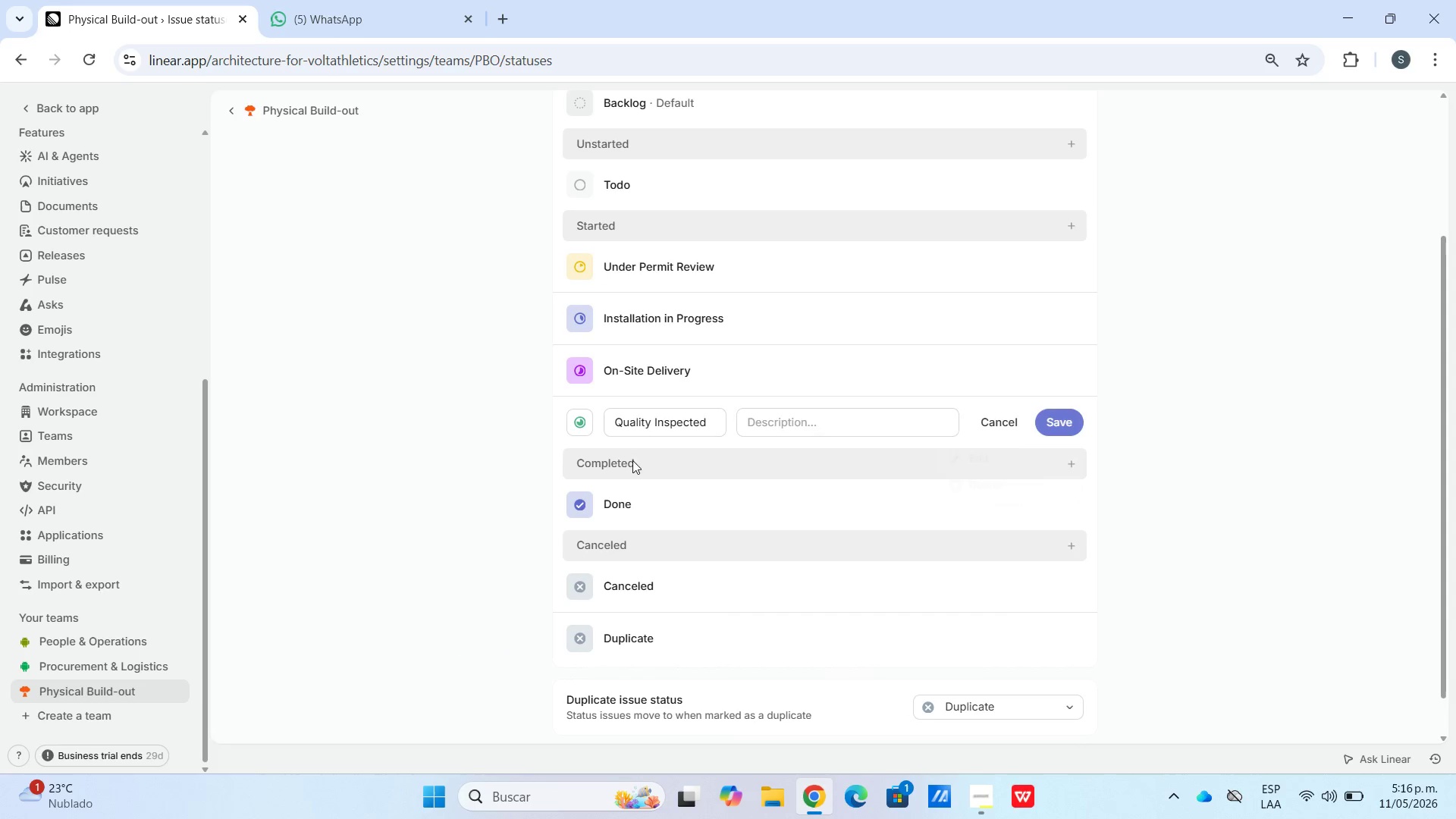 
left_click([582, 430])
 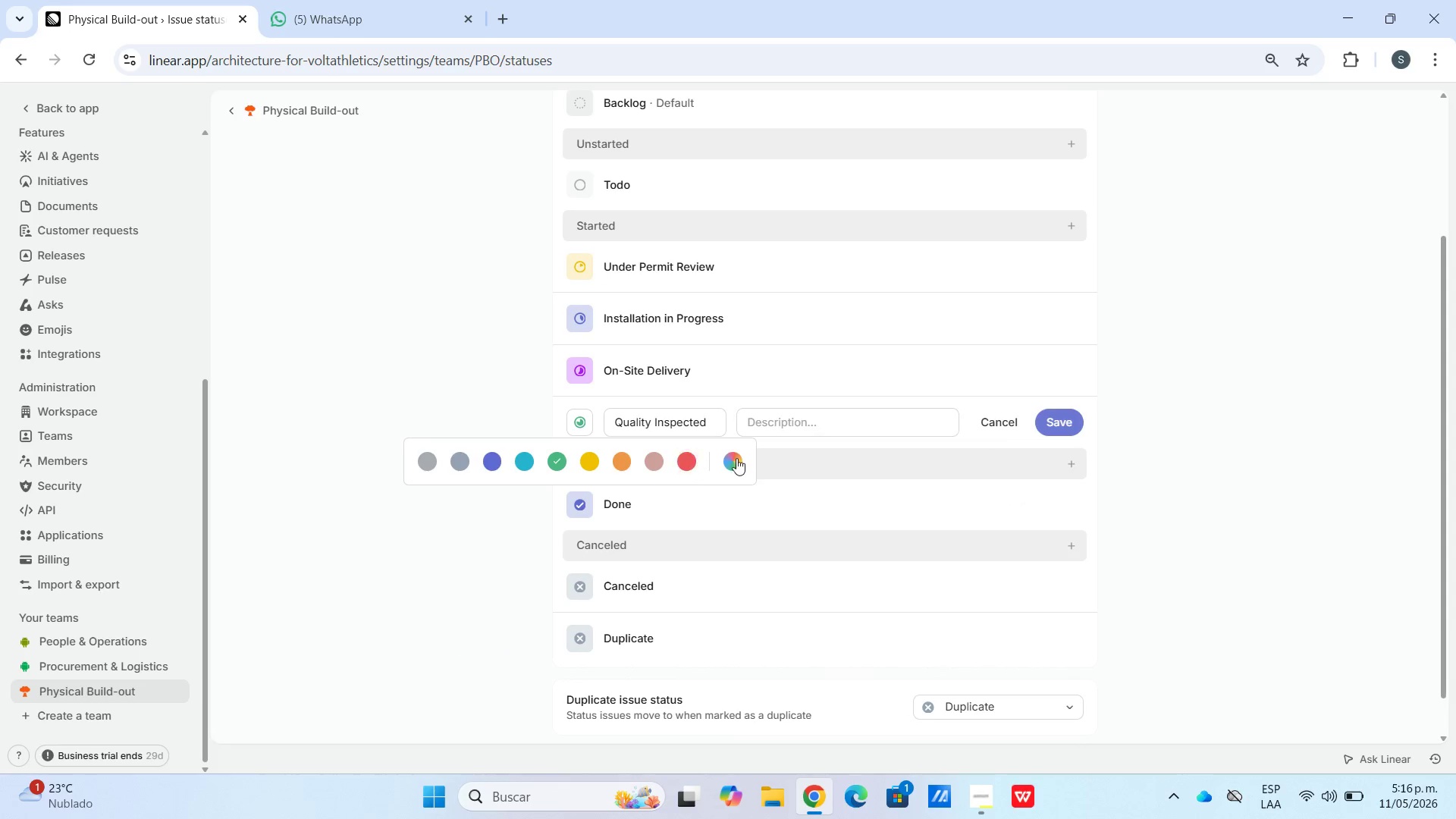 
left_click([733, 461])
 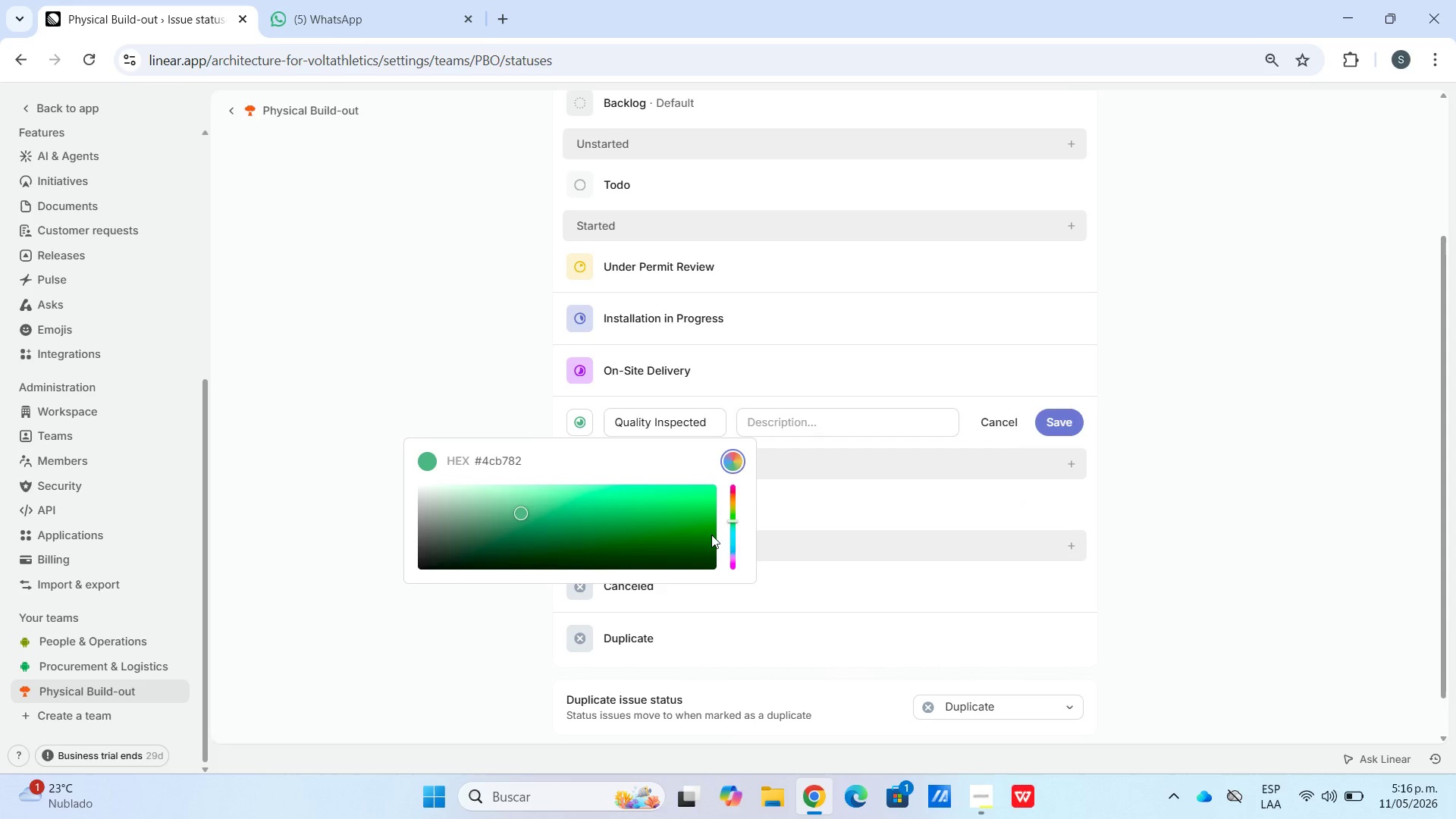 
left_click_drag(start_coordinate=[683, 535], to_coordinate=[538, 491])
 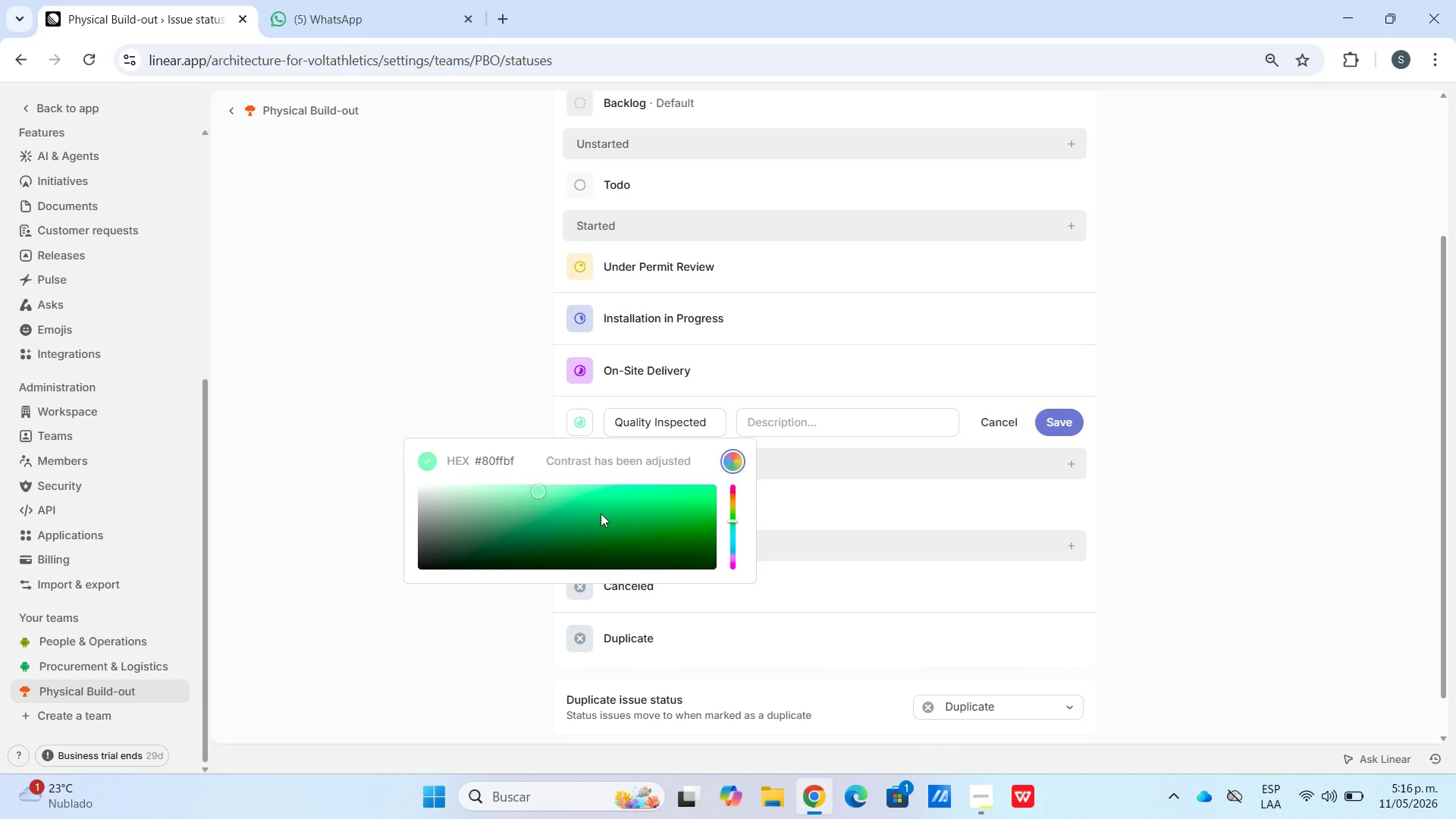 
left_click_drag(start_coordinate=[604, 513], to_coordinate=[604, 504])
 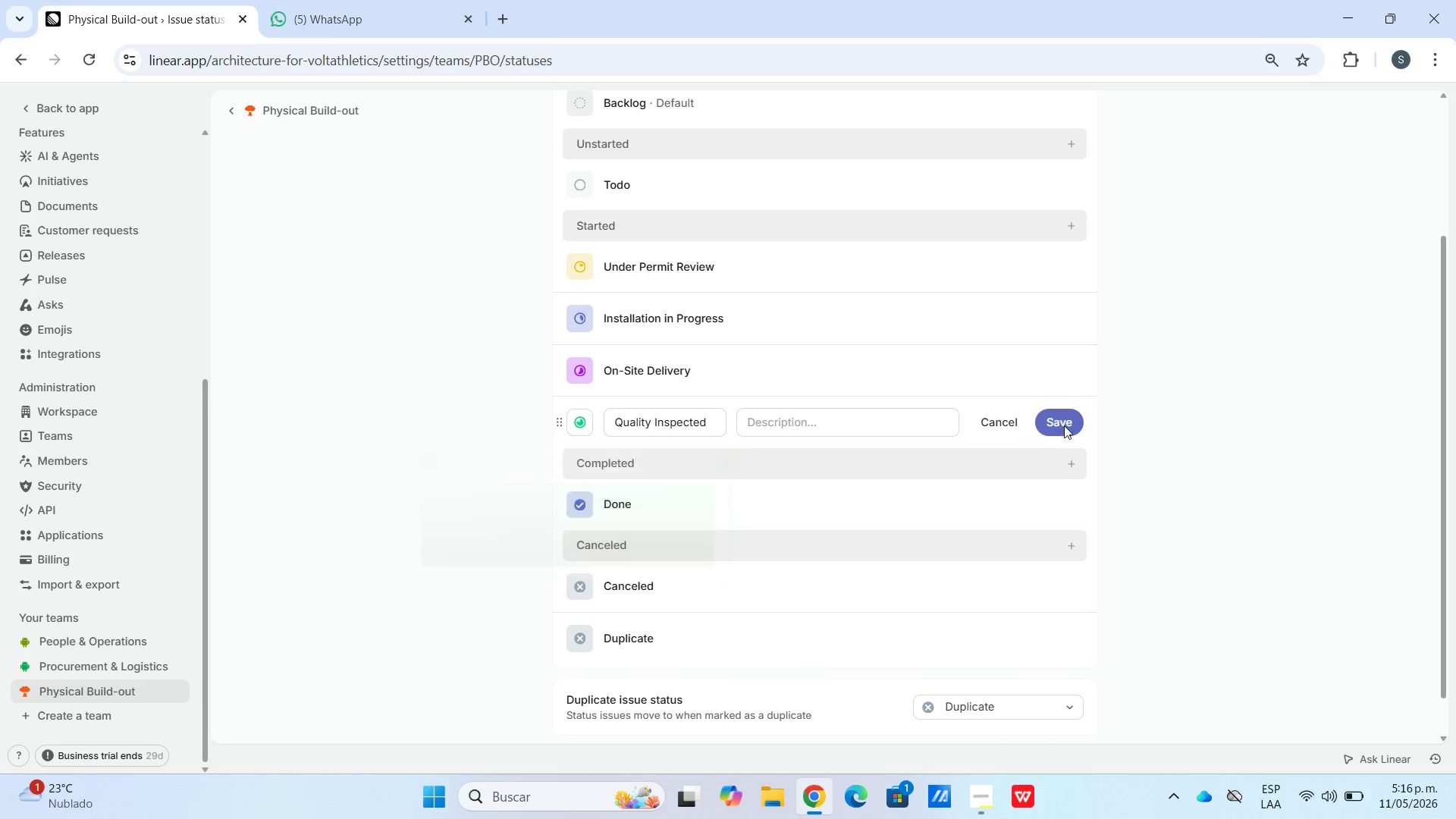 
double_click([1075, 423])
 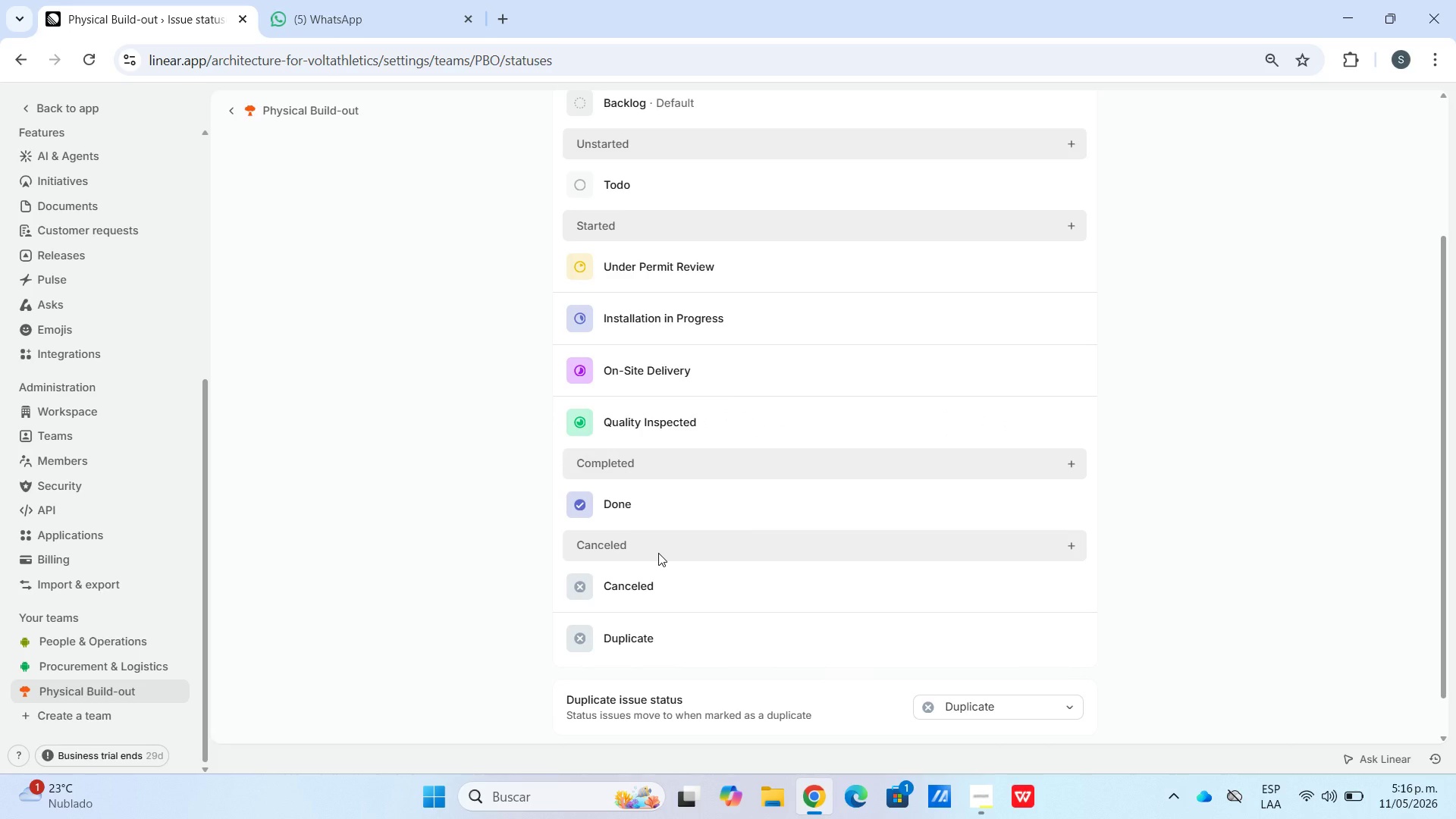 
scroll: coordinate [655, 554], scroll_direction: down, amount: 2.0
 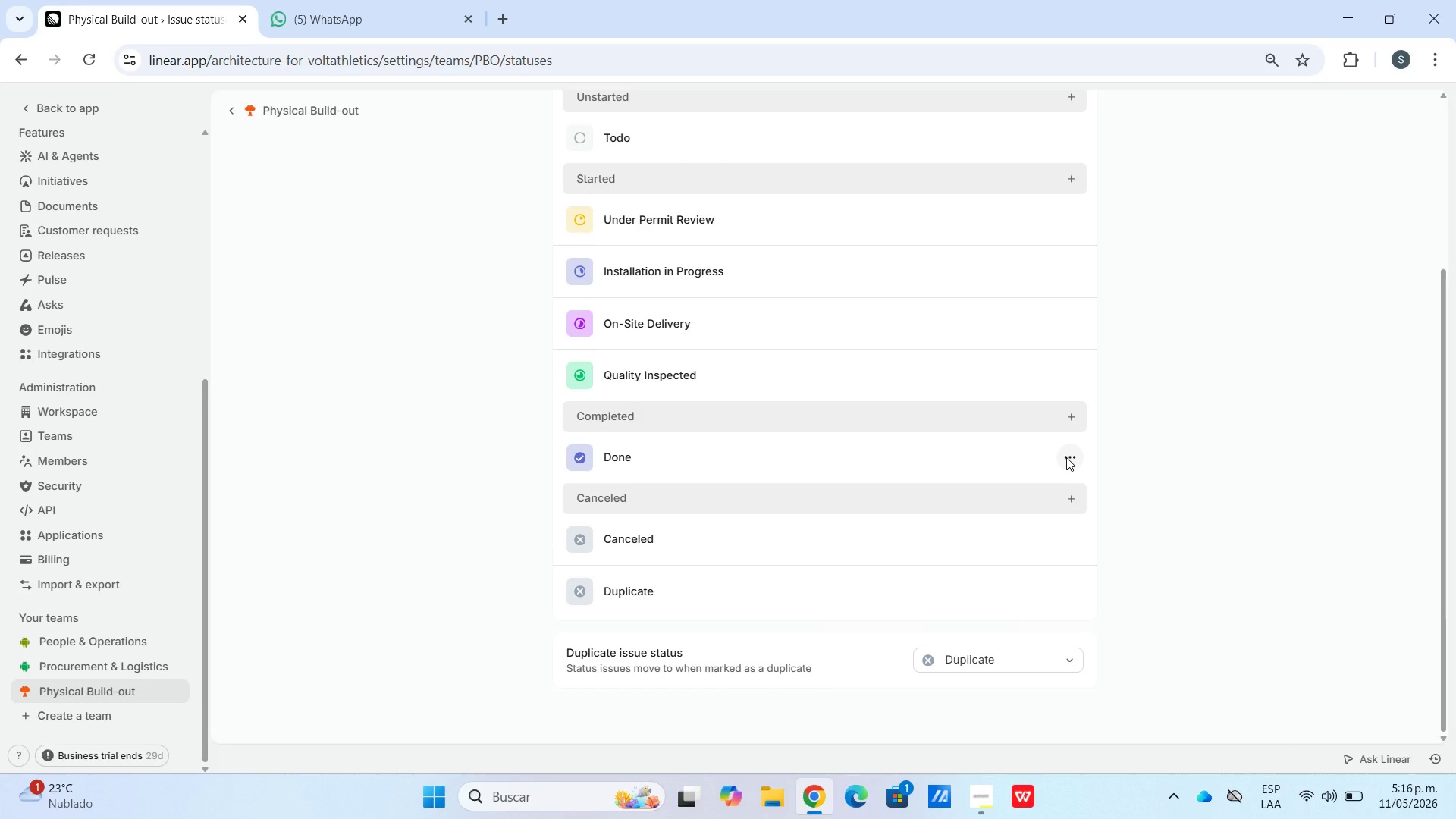 
left_click([1065, 457])
 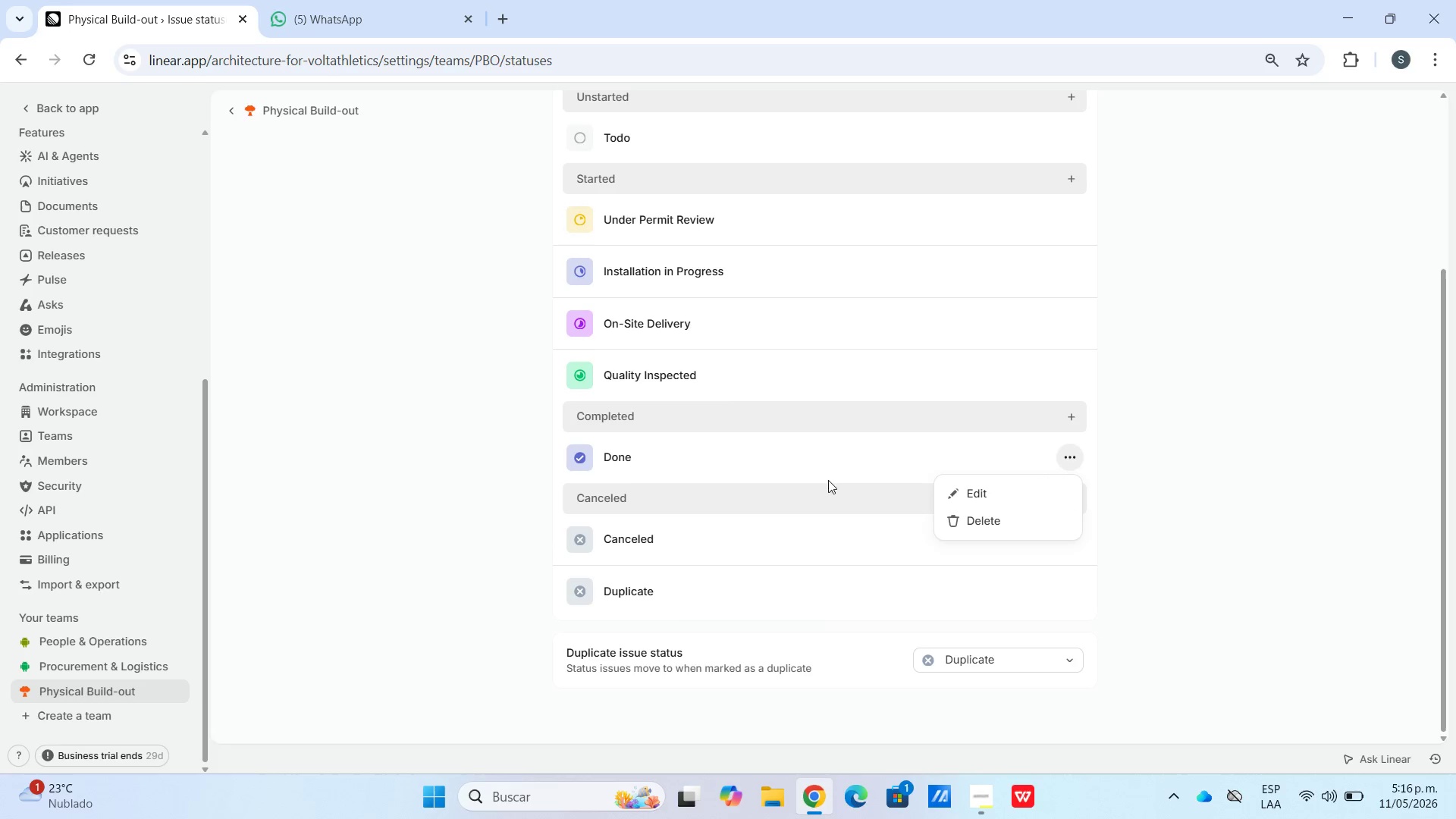 
left_click([946, 485])
 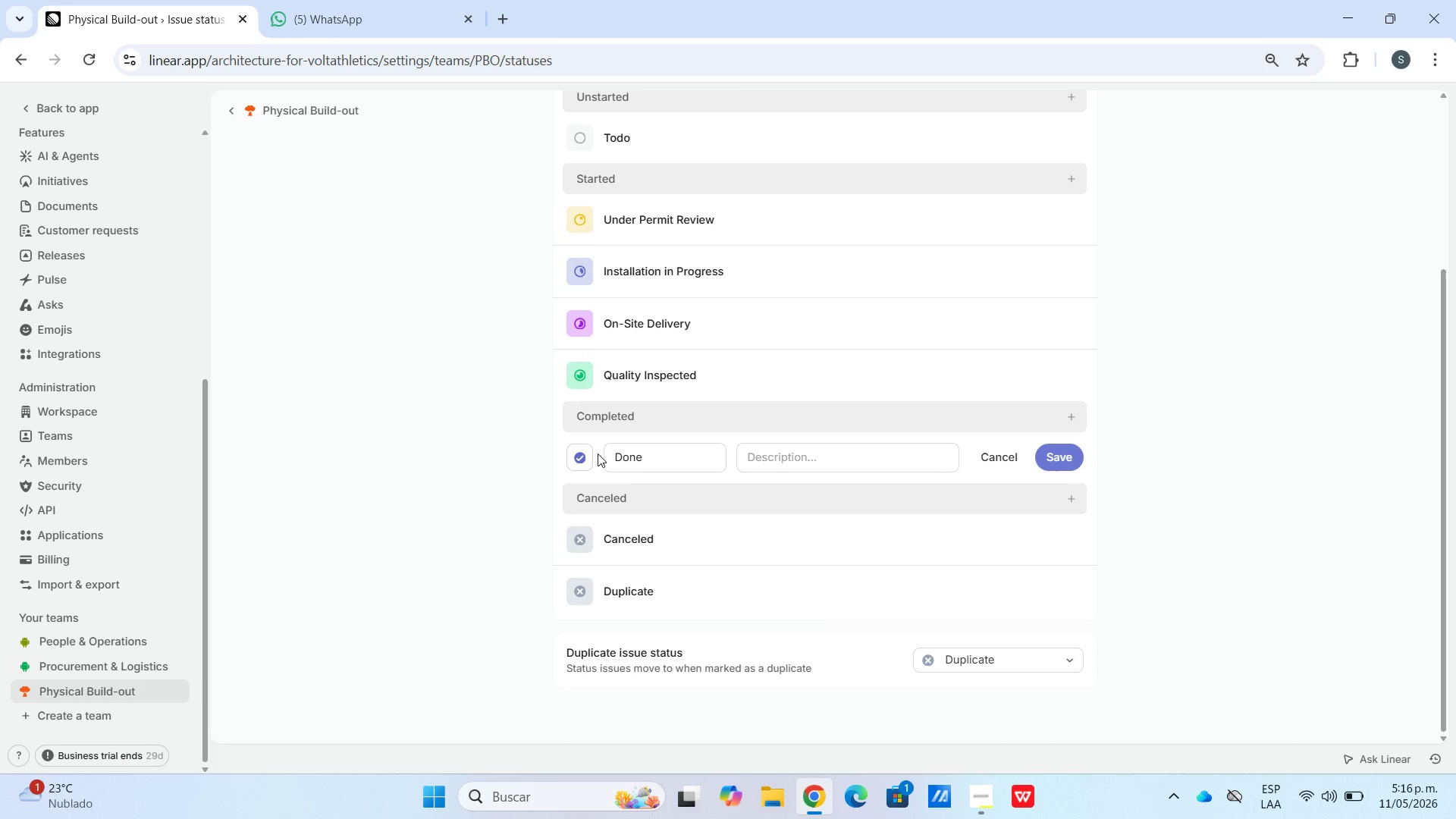 
left_click([578, 458])
 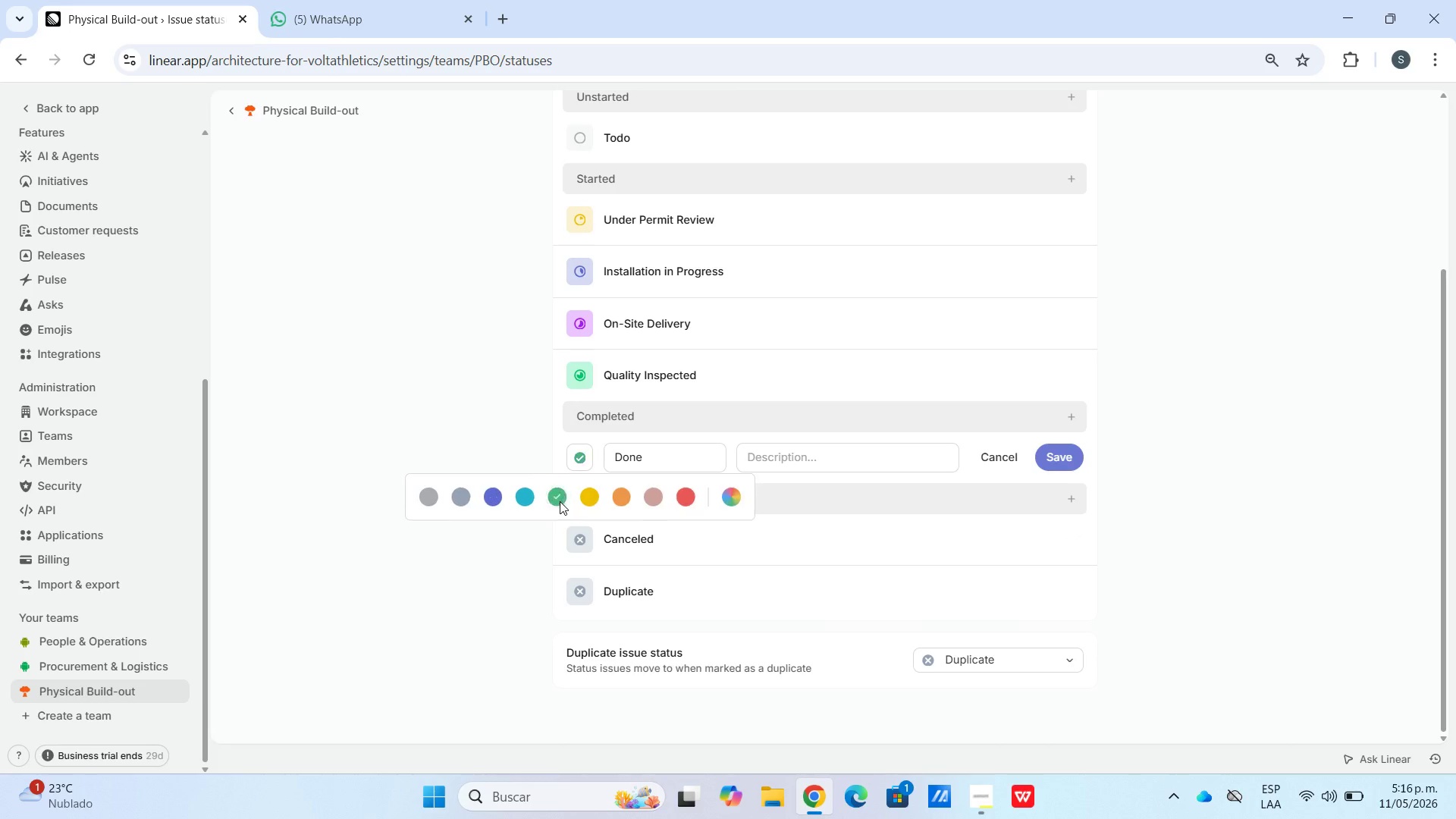 
double_click([522, 418])
 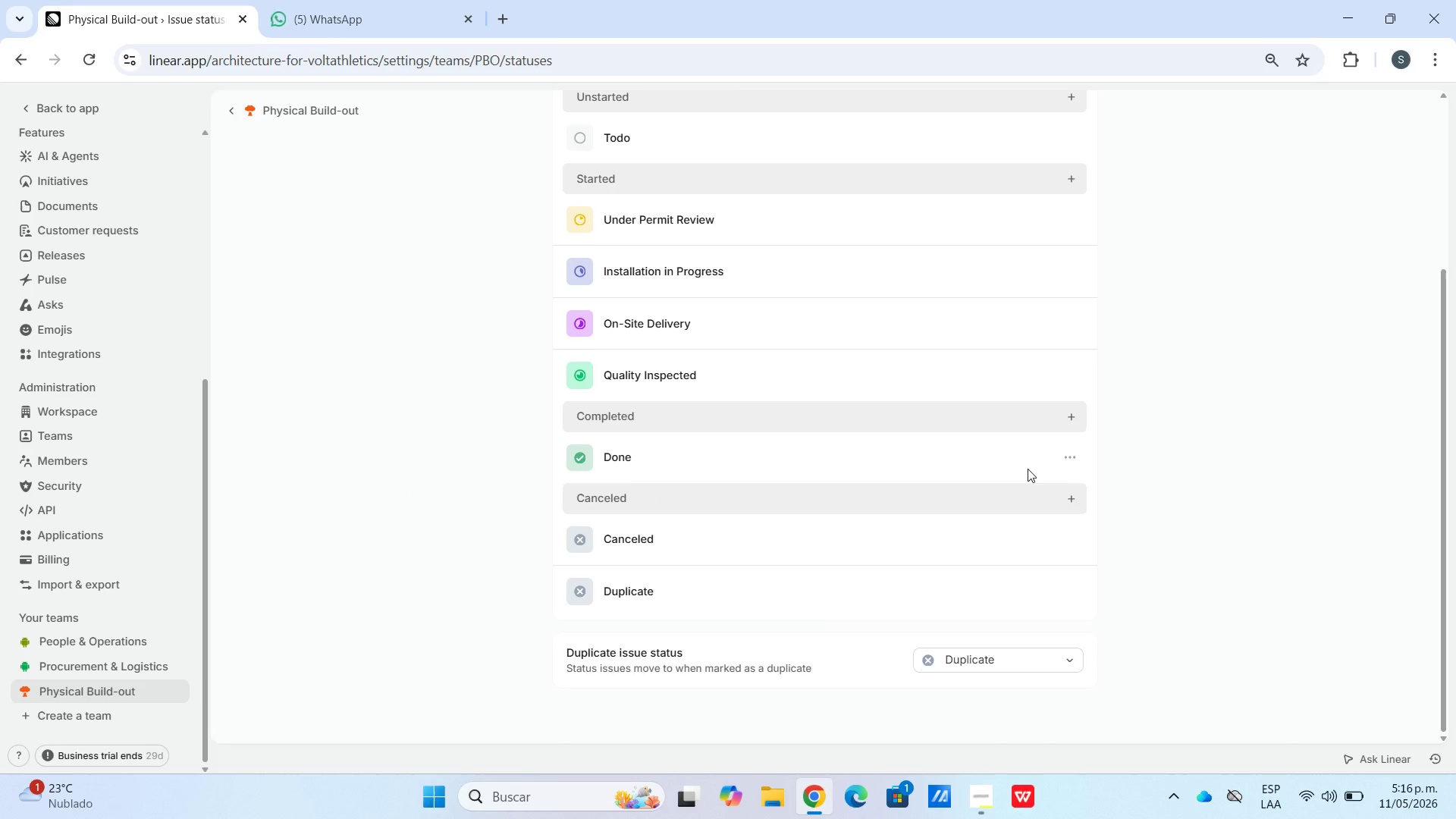 
left_click([307, 112])
 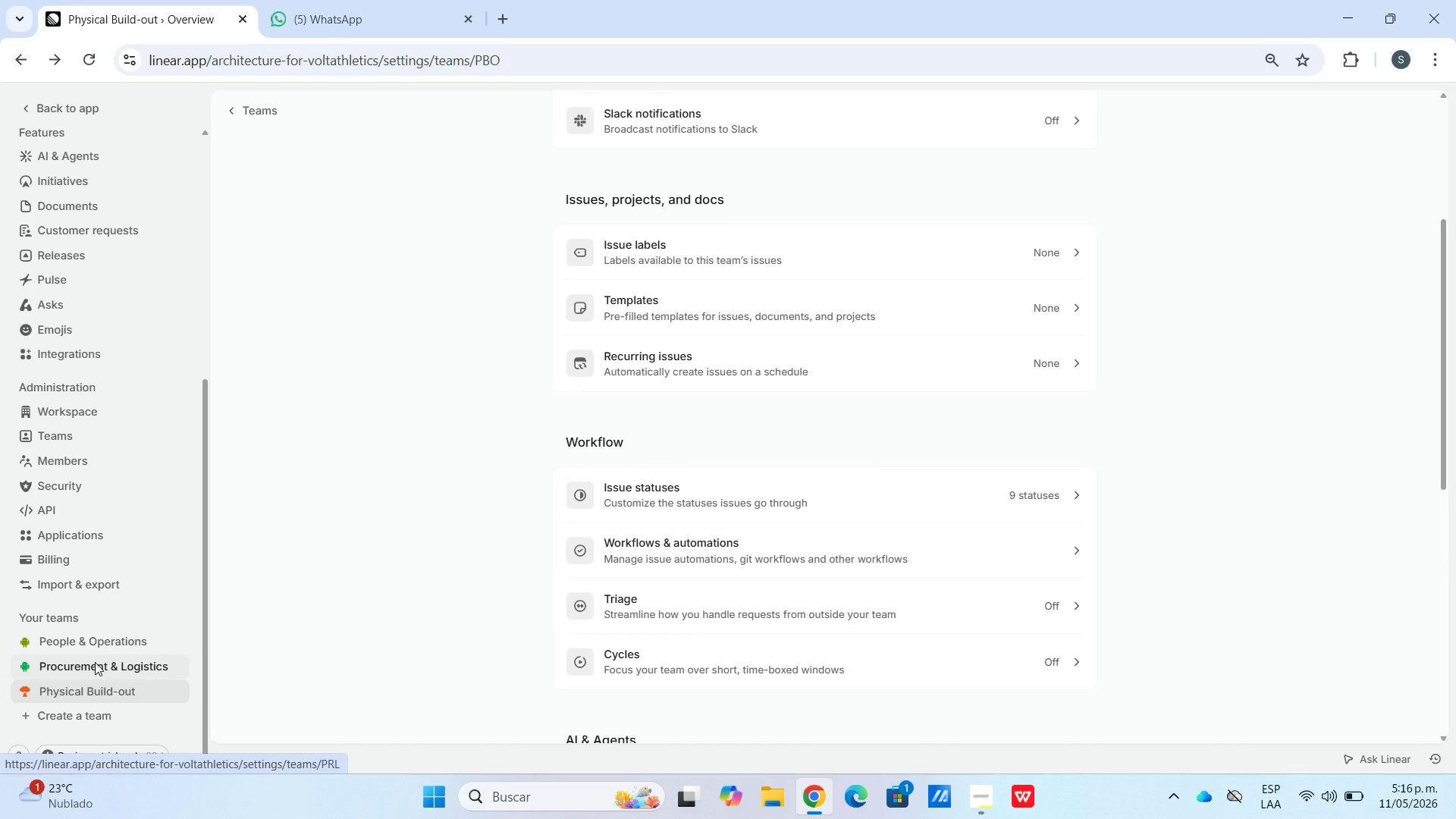 
wait(8.55)
 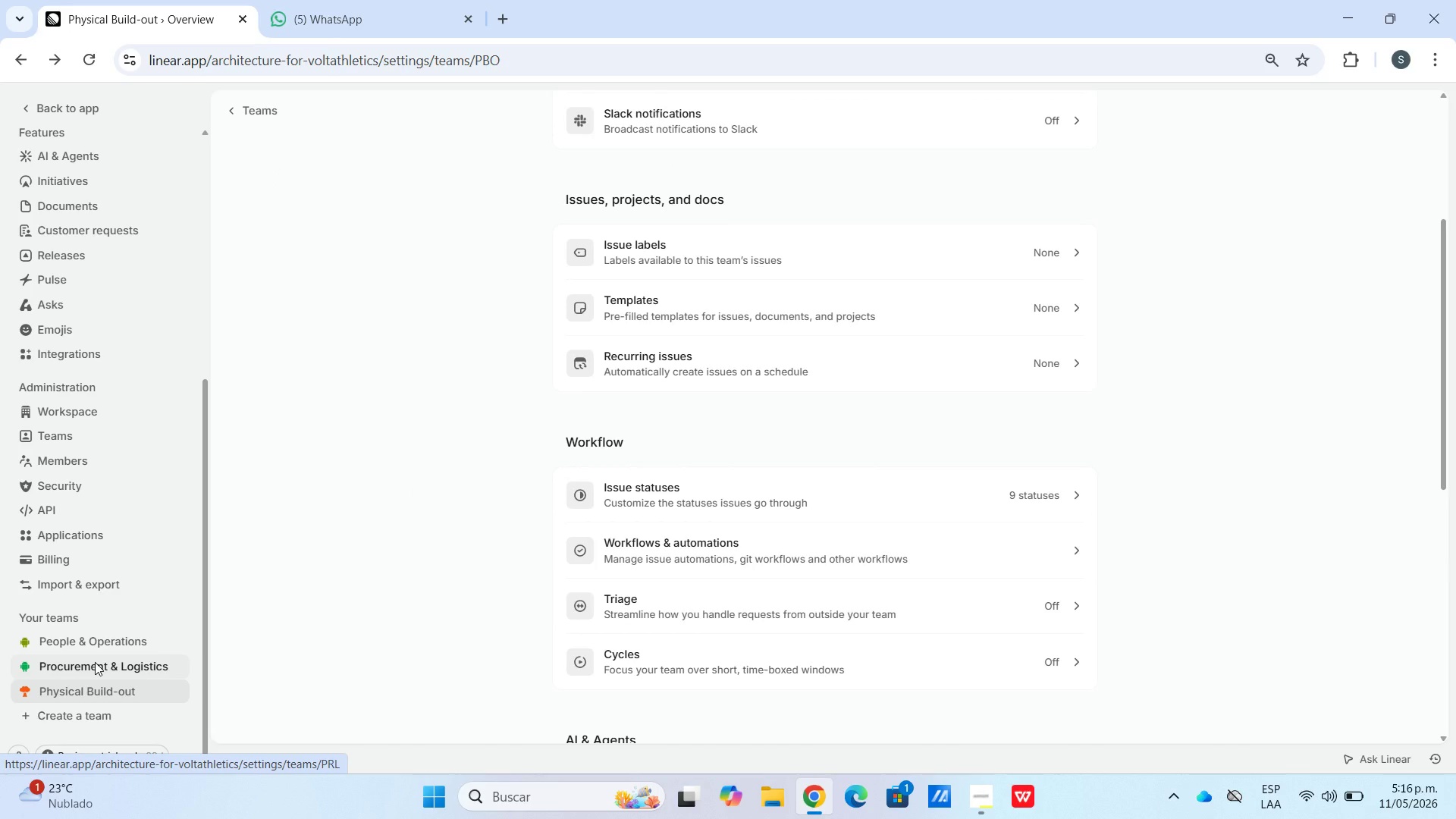 
left_click([86, 676])
 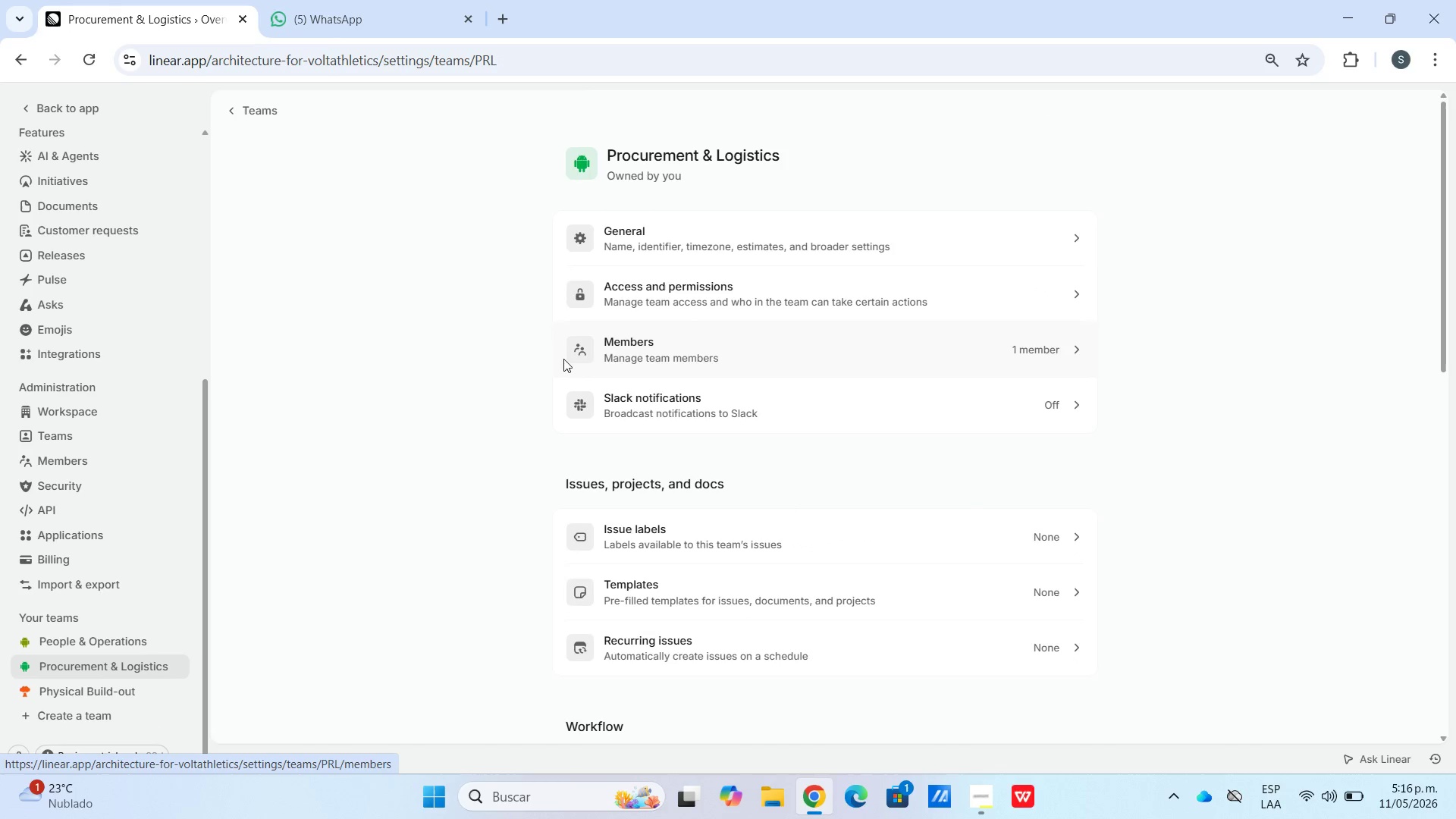 
scroll: coordinate [627, 504], scroll_direction: down, amount: 7.0
 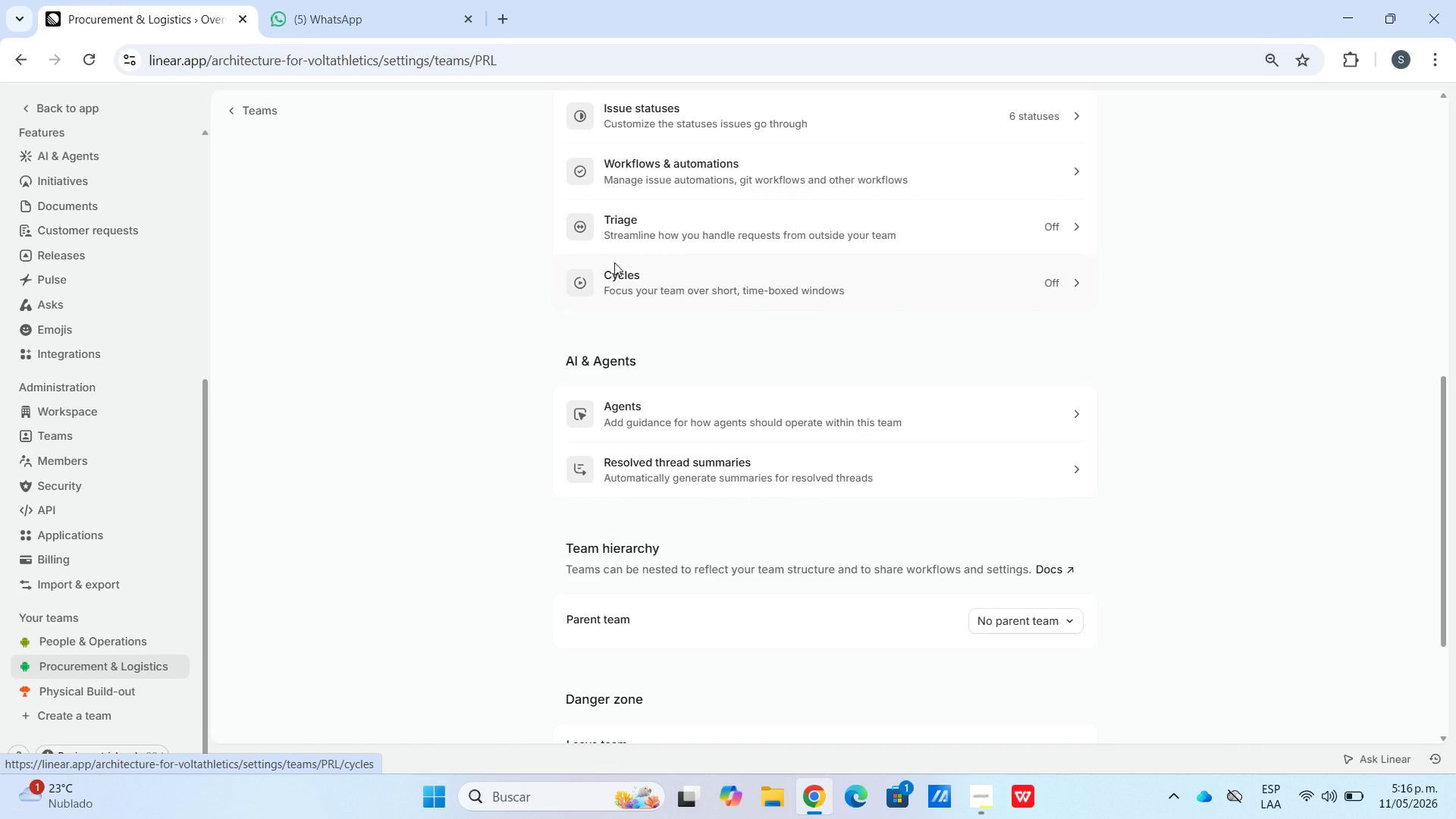 
wait(6.19)
 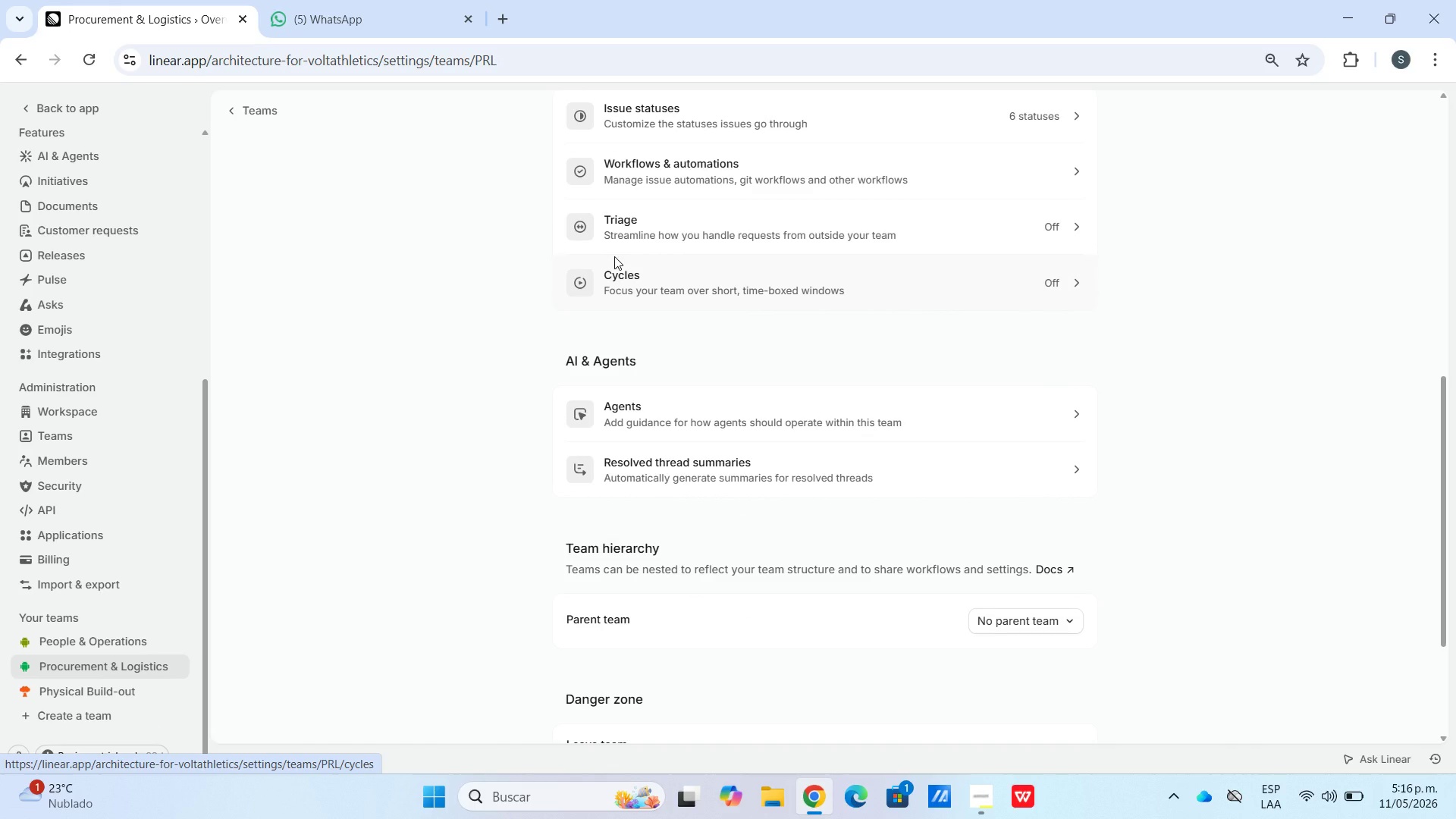 
scroll: coordinate [673, 391], scroll_direction: up, amount: 3.0
 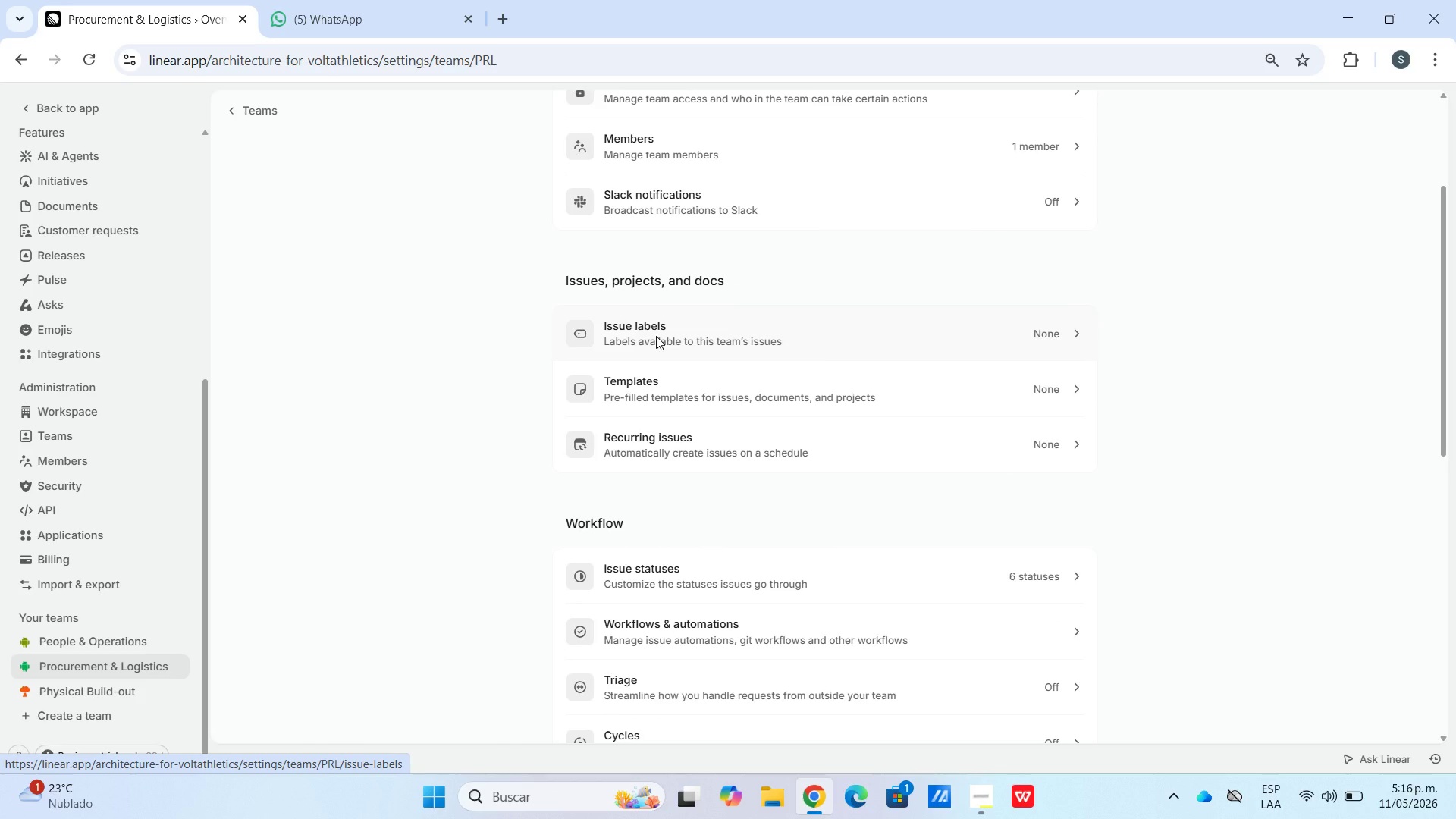 
left_click([656, 337])
 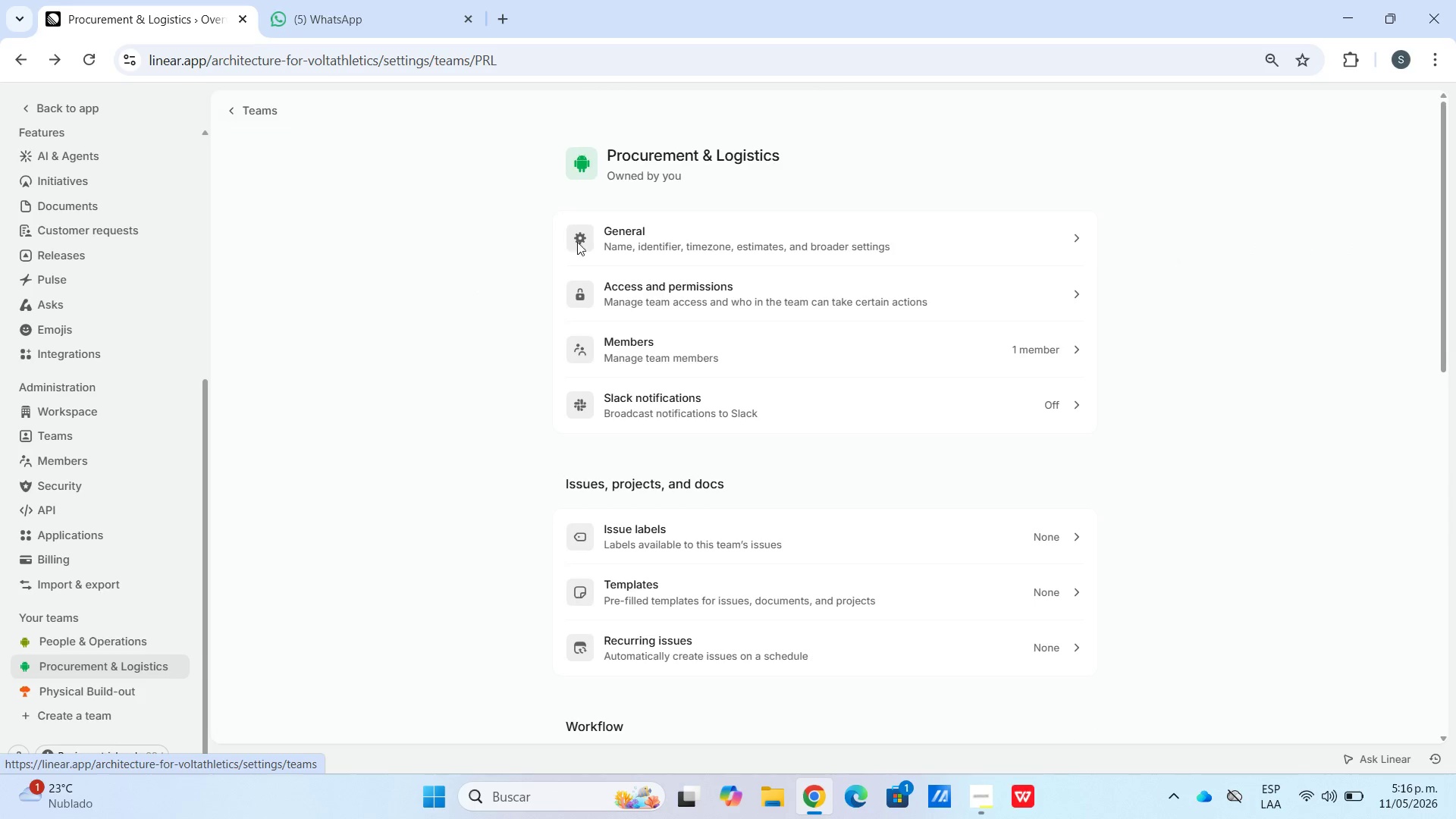 
scroll: coordinate [681, 397], scroll_direction: down, amount: 4.0
 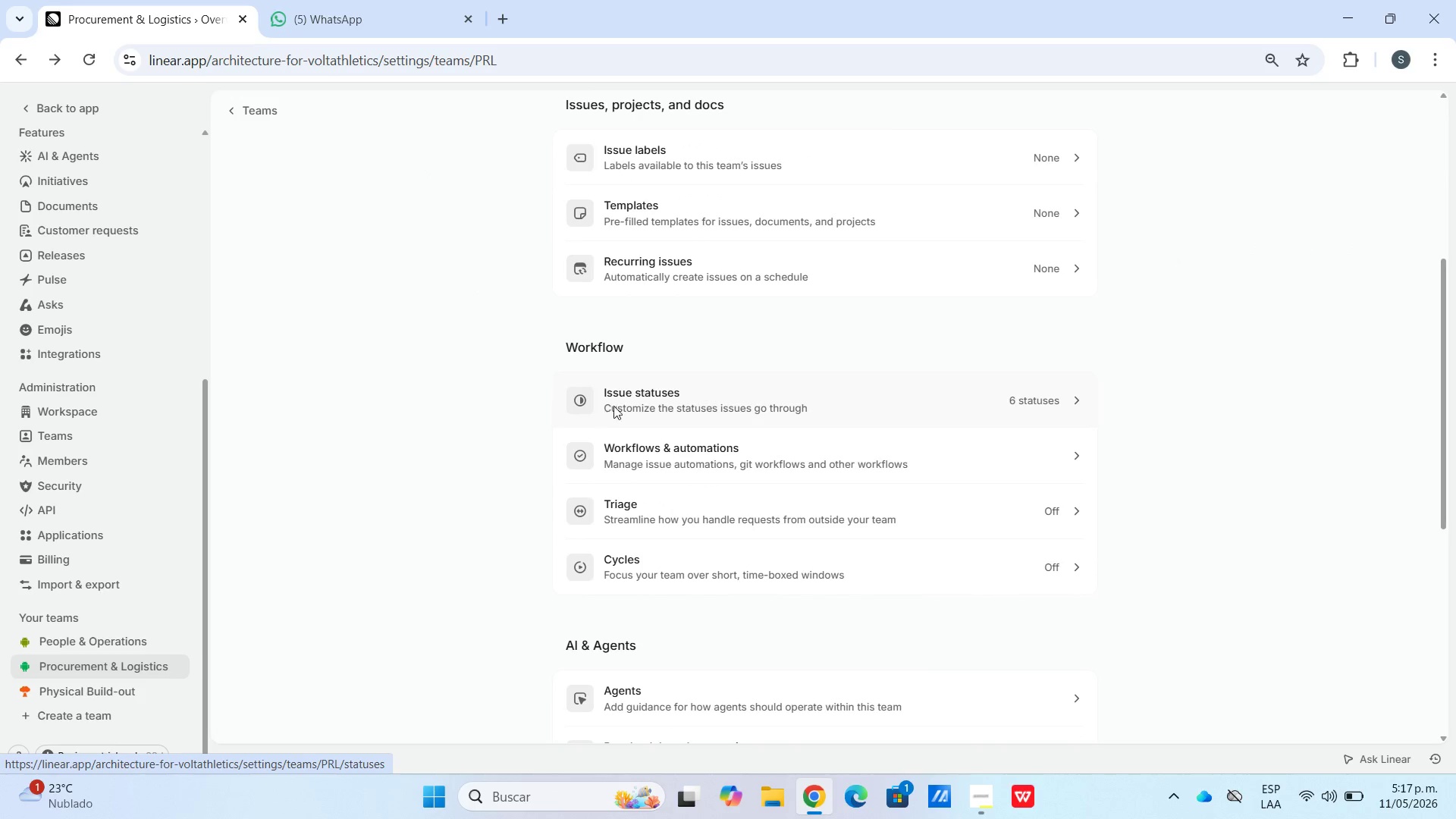 
left_click([667, 405])
 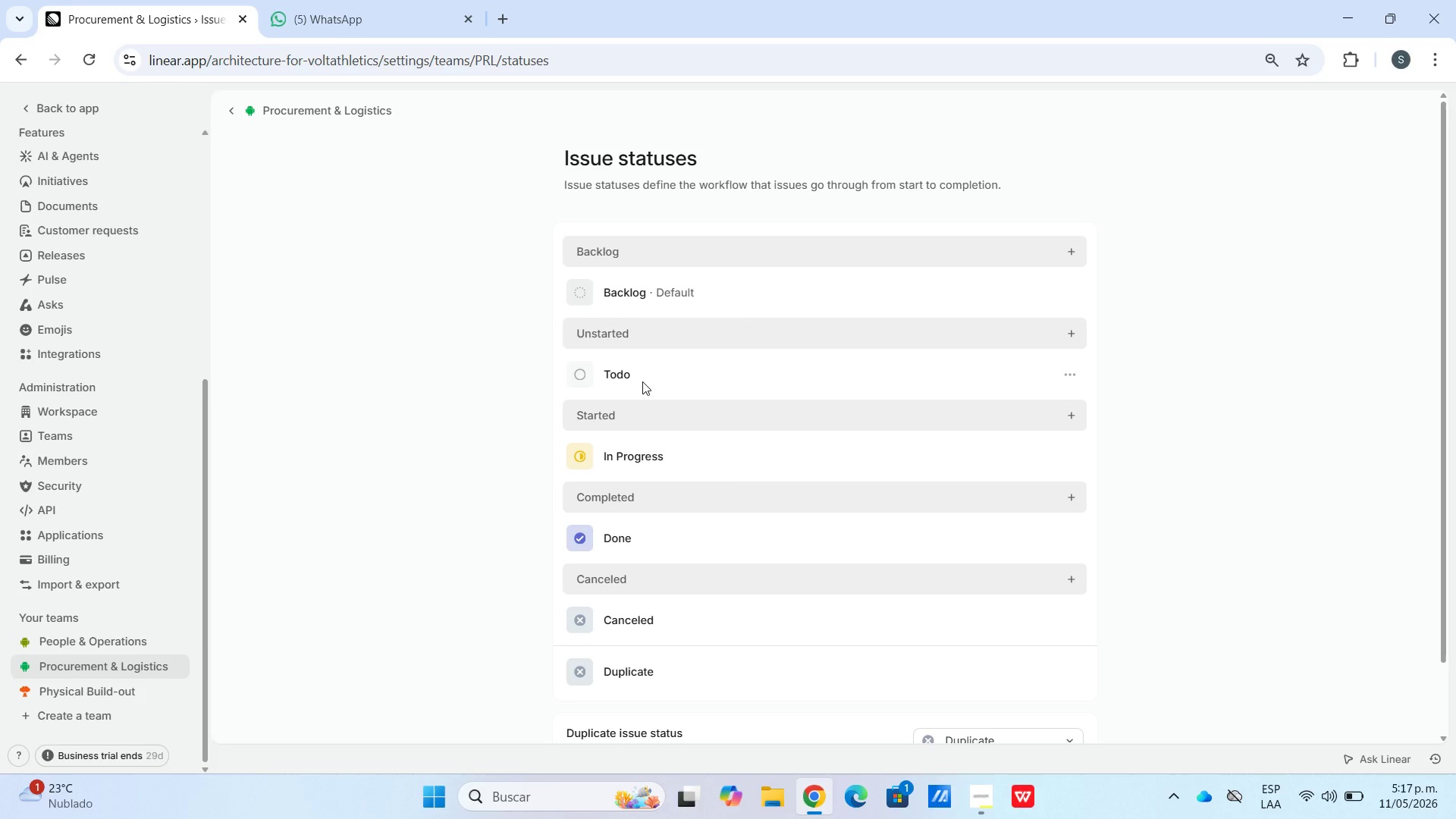 
wait(22.84)
 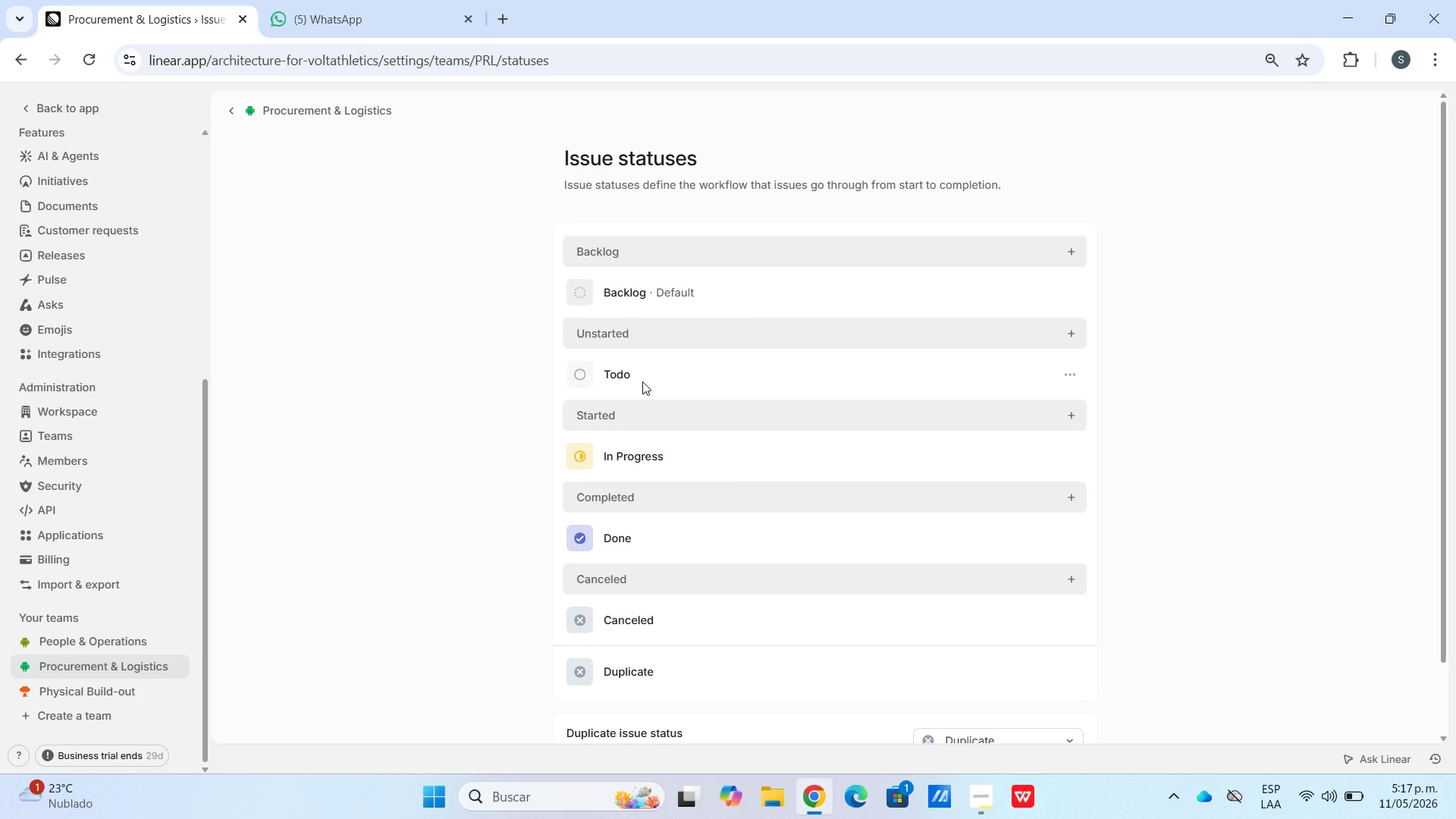 
left_click([1058, 448])
 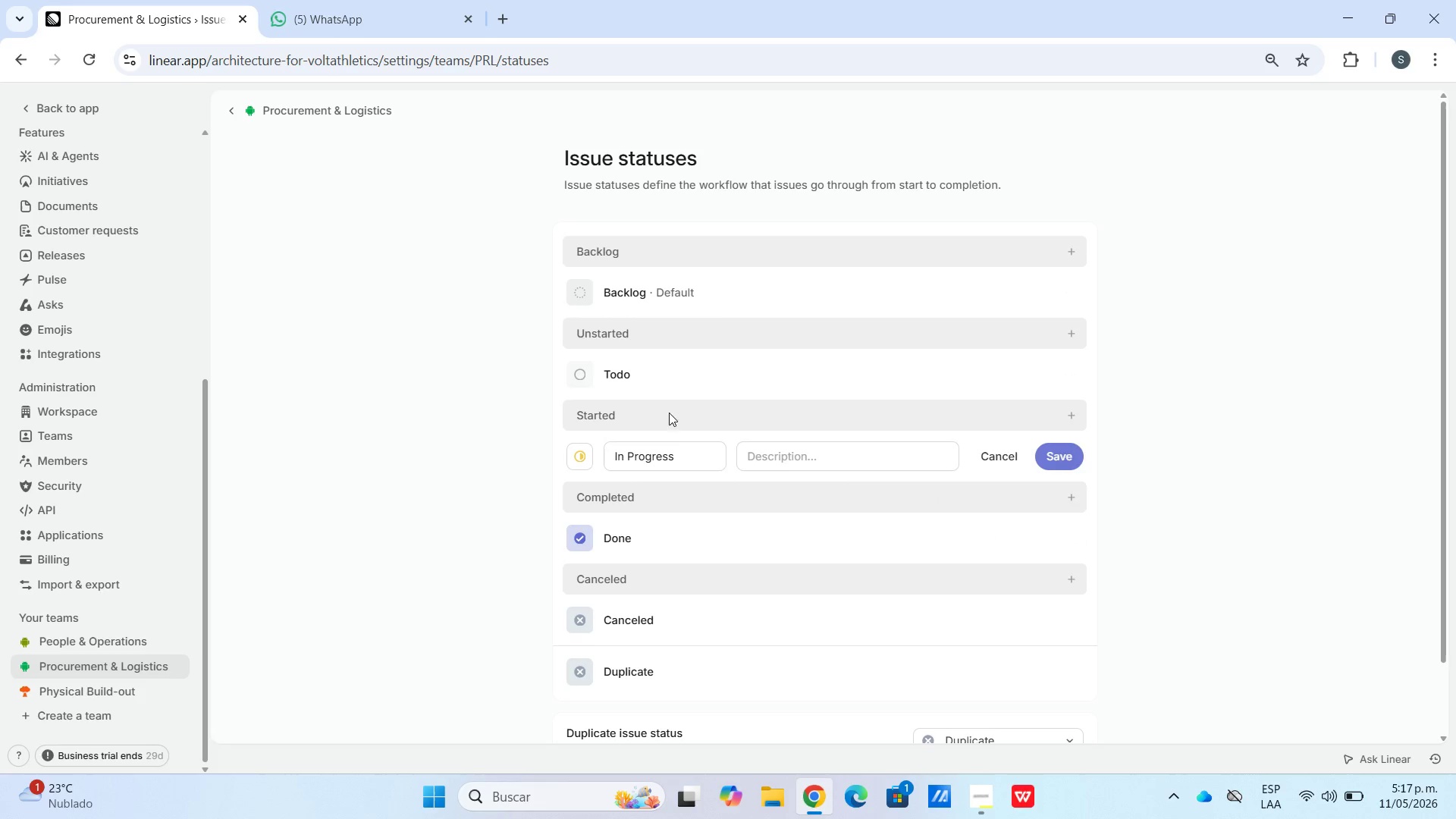 
left_click_drag(start_coordinate=[699, 443], to_coordinate=[565, 463])
 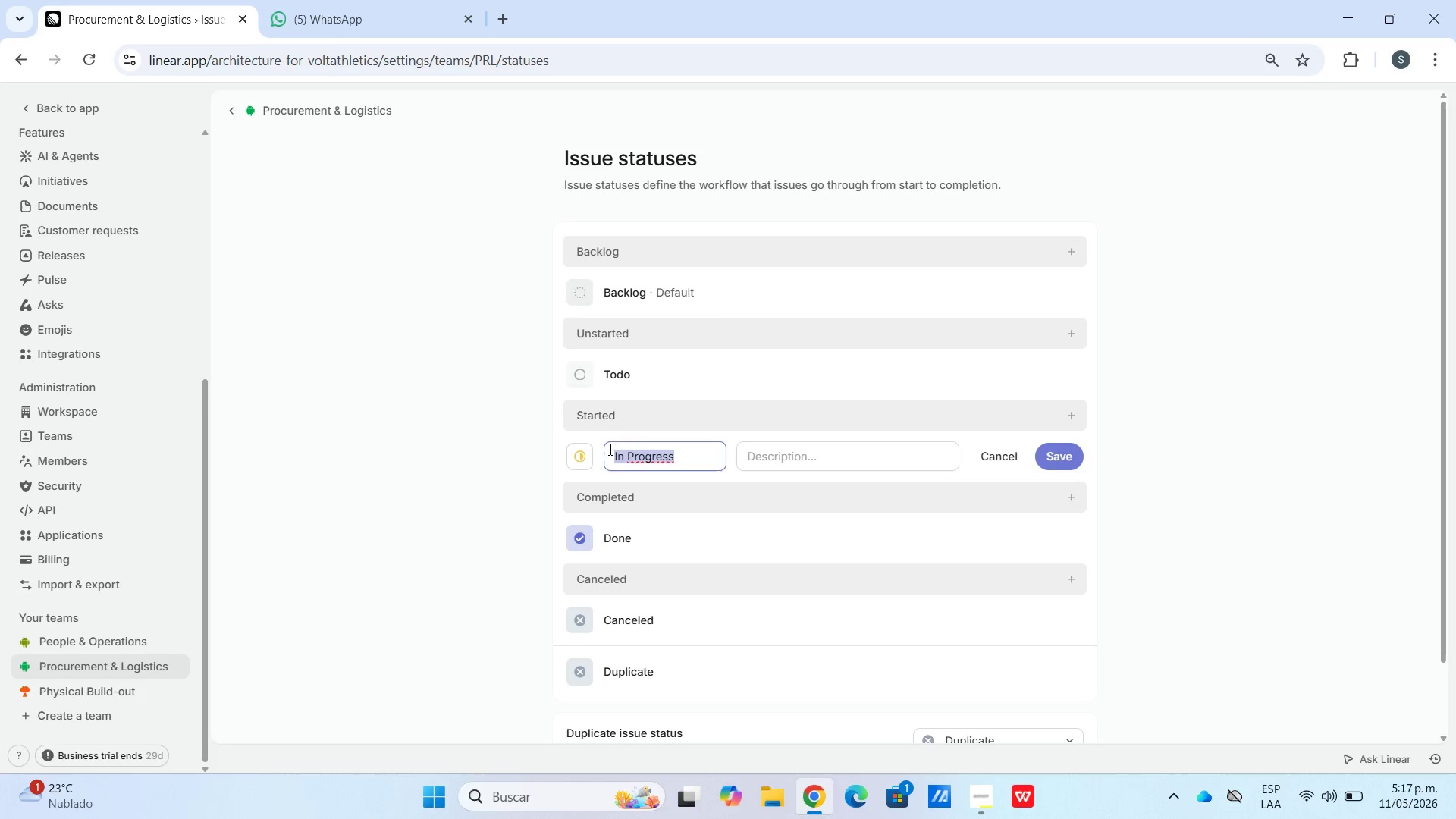 
type(Under Permit Review)
 